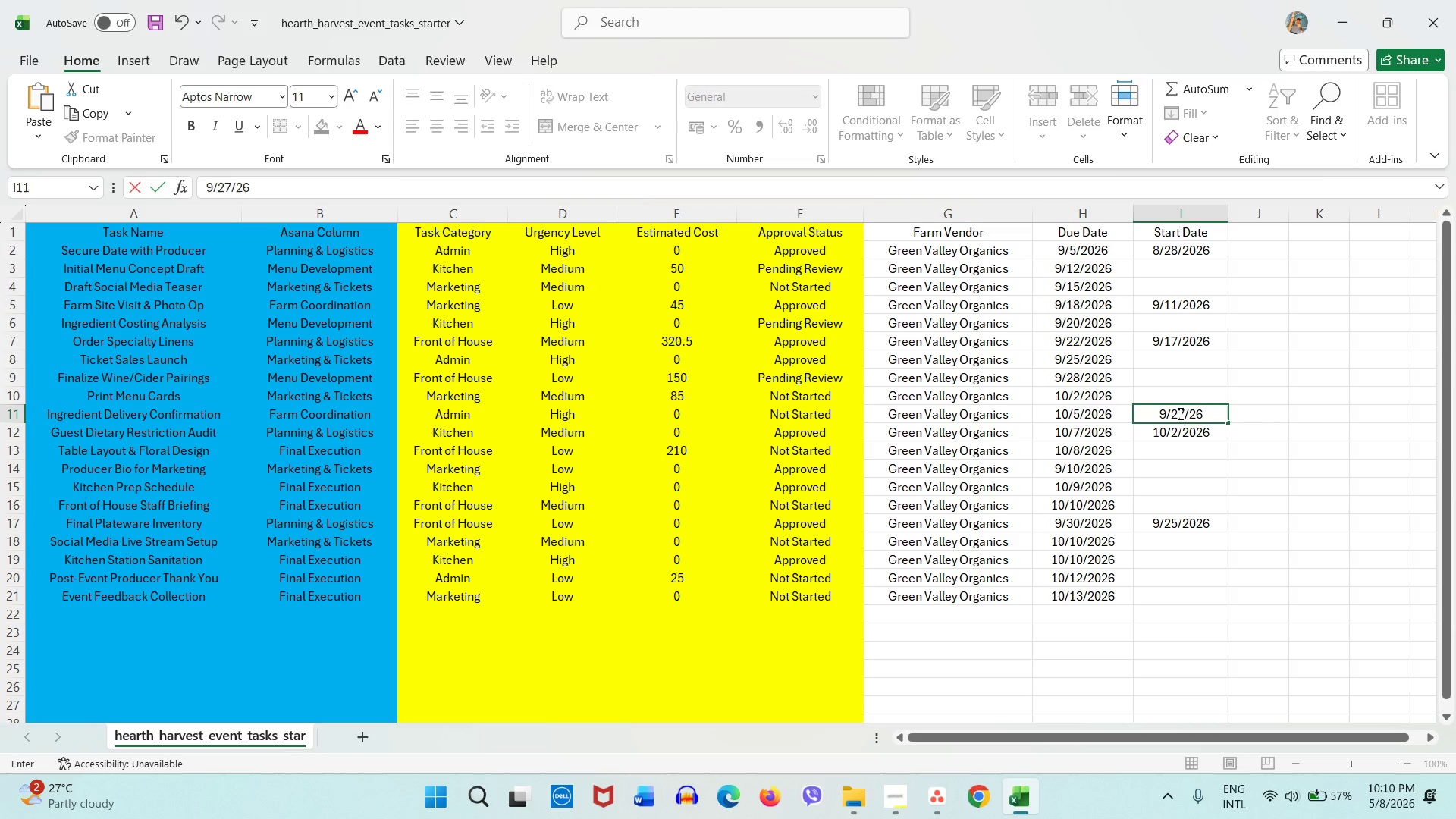 
key(Numpad6)
 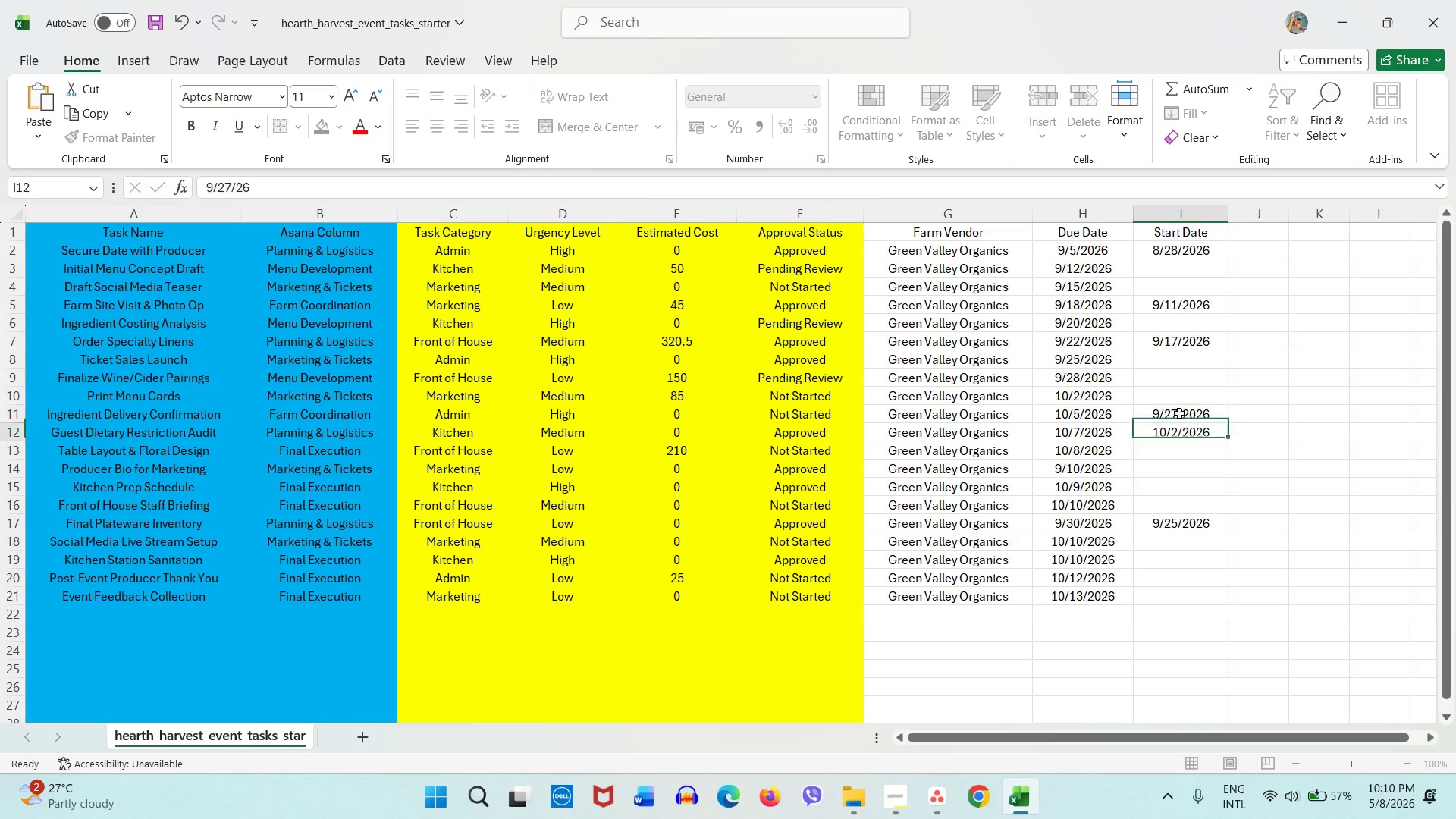 
key(NumpadEnter)
 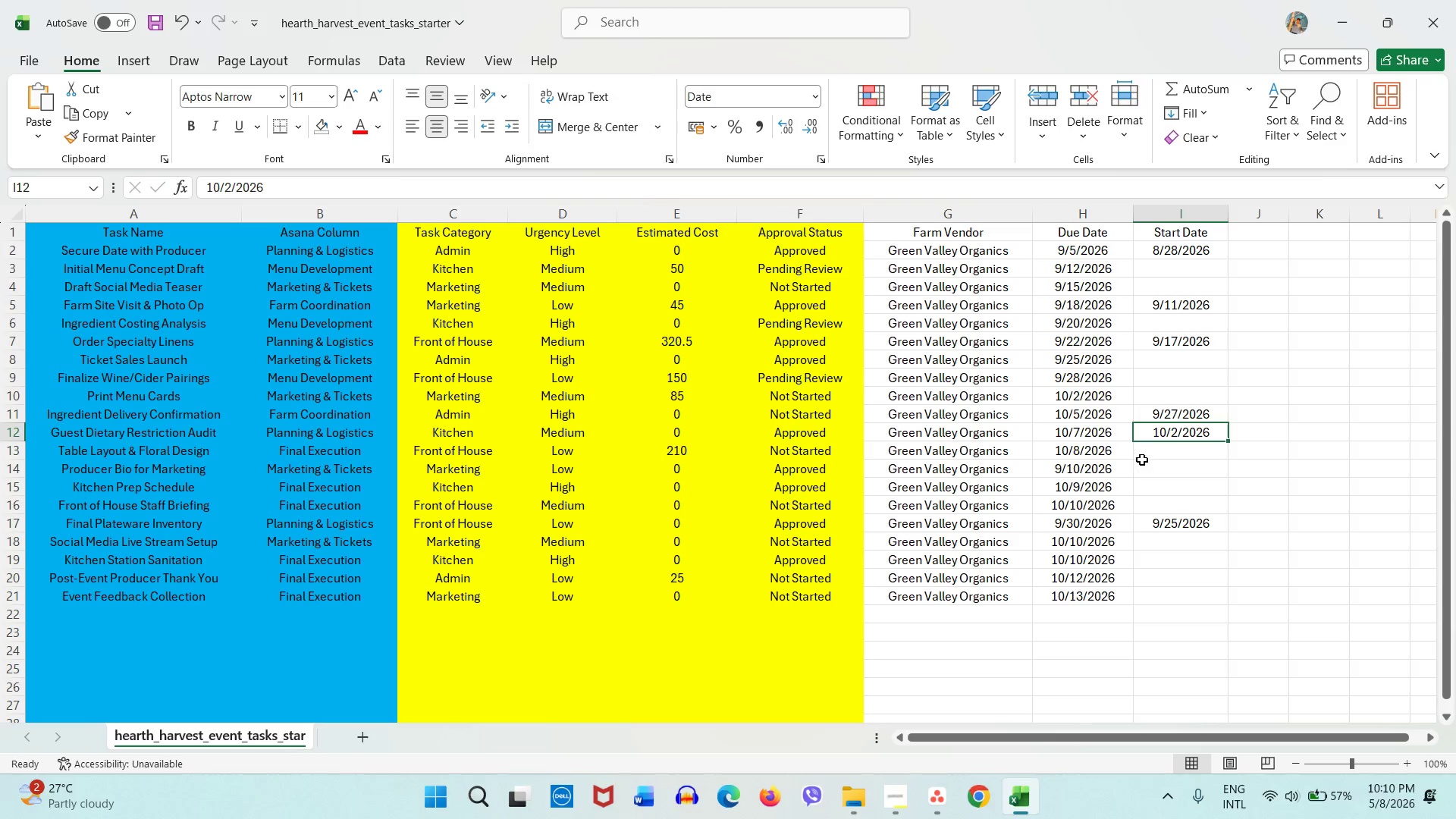 
left_click([1148, 457])
 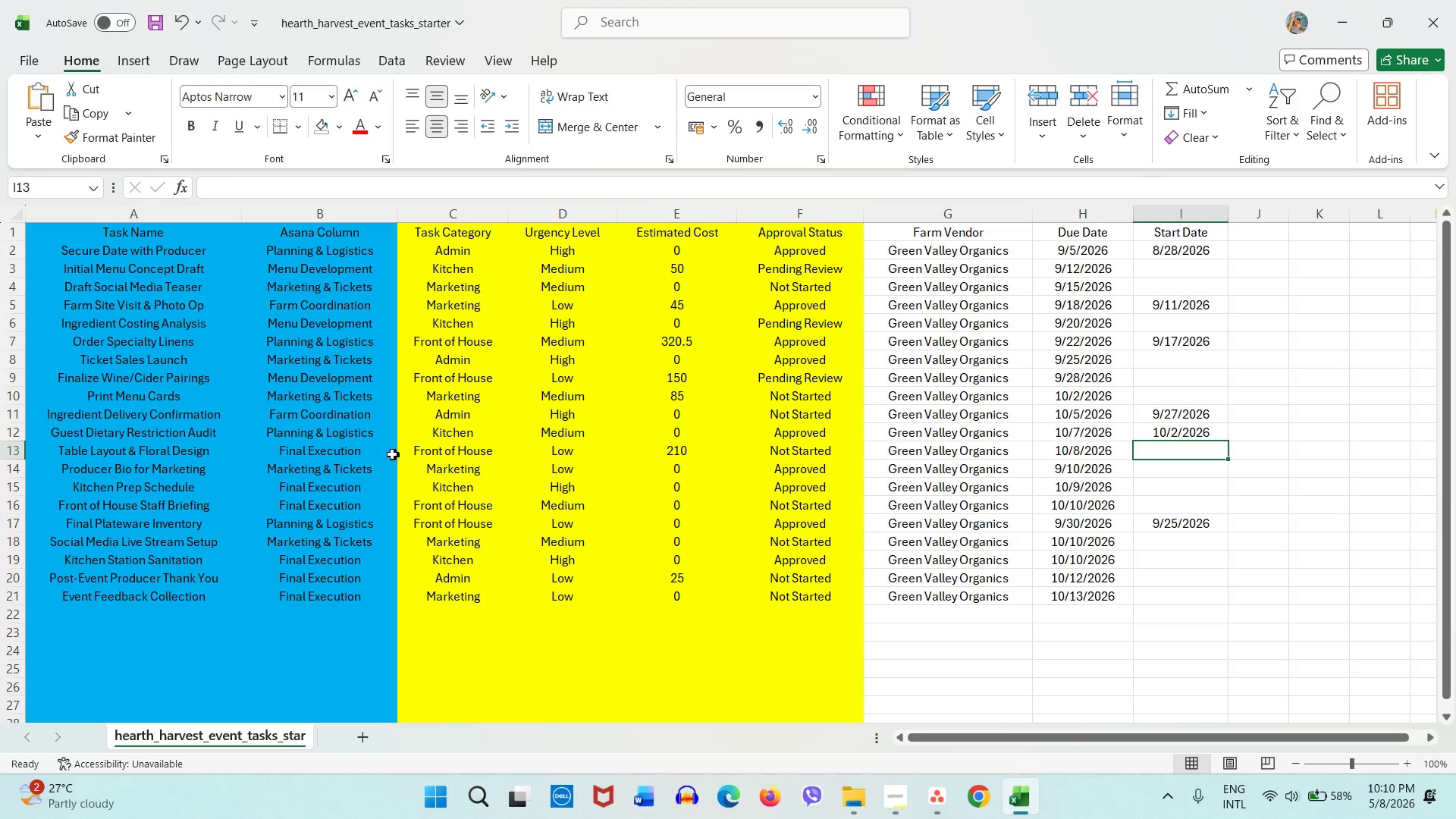 
left_click([337, 419])
 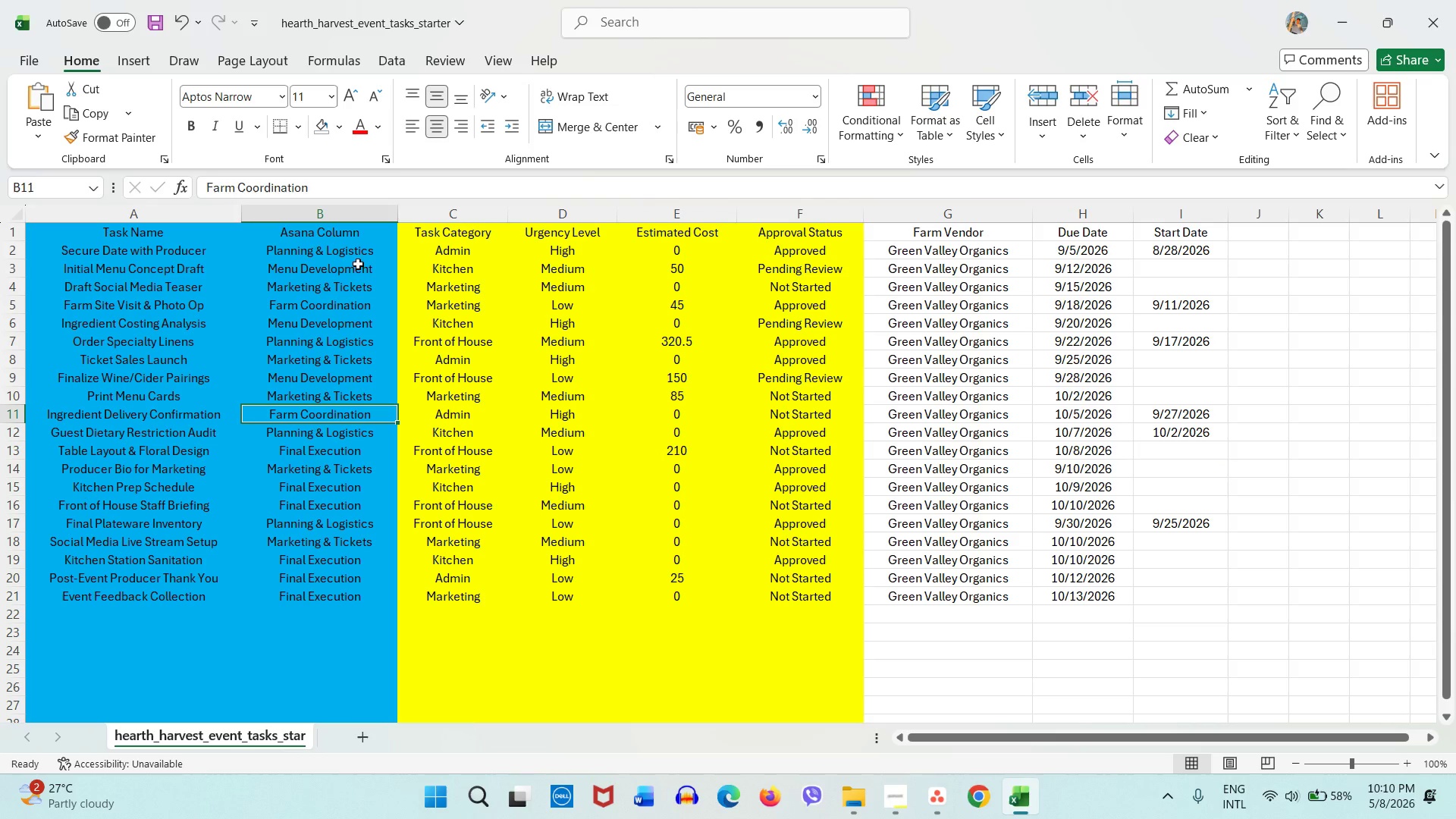 
wait(5.02)
 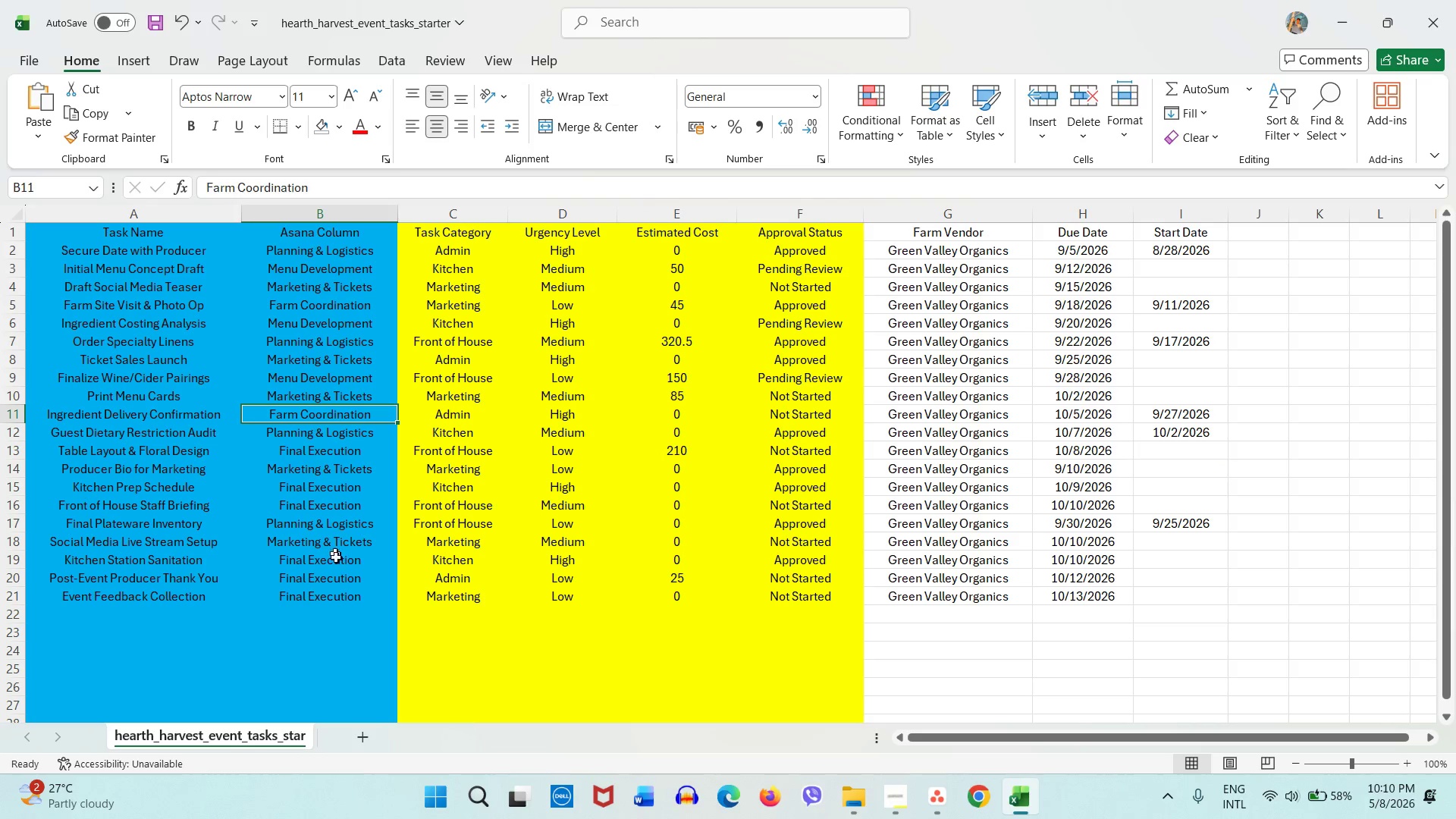 
left_click_drag(start_coordinate=[334, 306], to_coordinate=[1175, 289])
 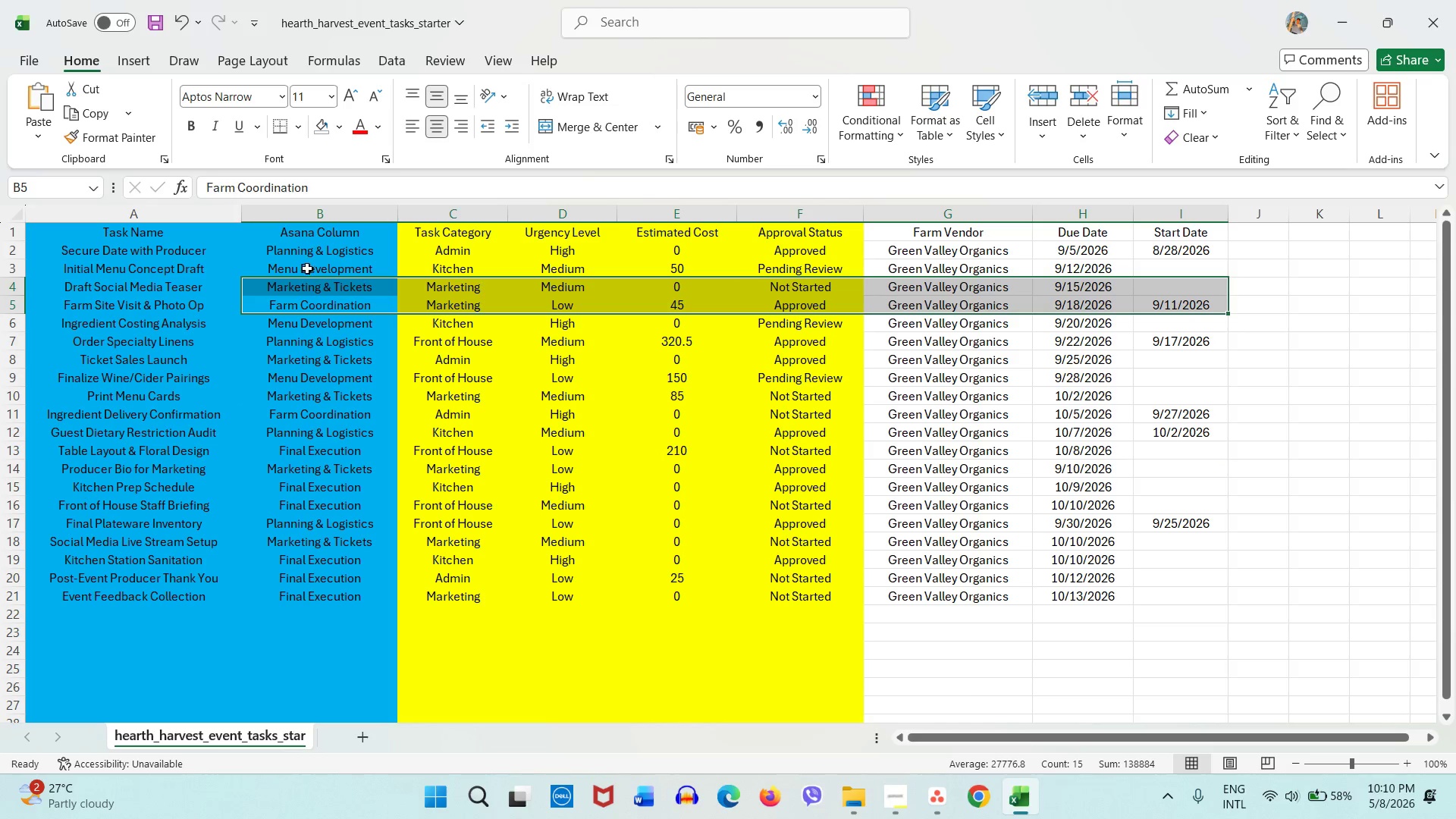 
left_click_drag(start_coordinate=[309, 265], to_coordinate=[1216, 268])
 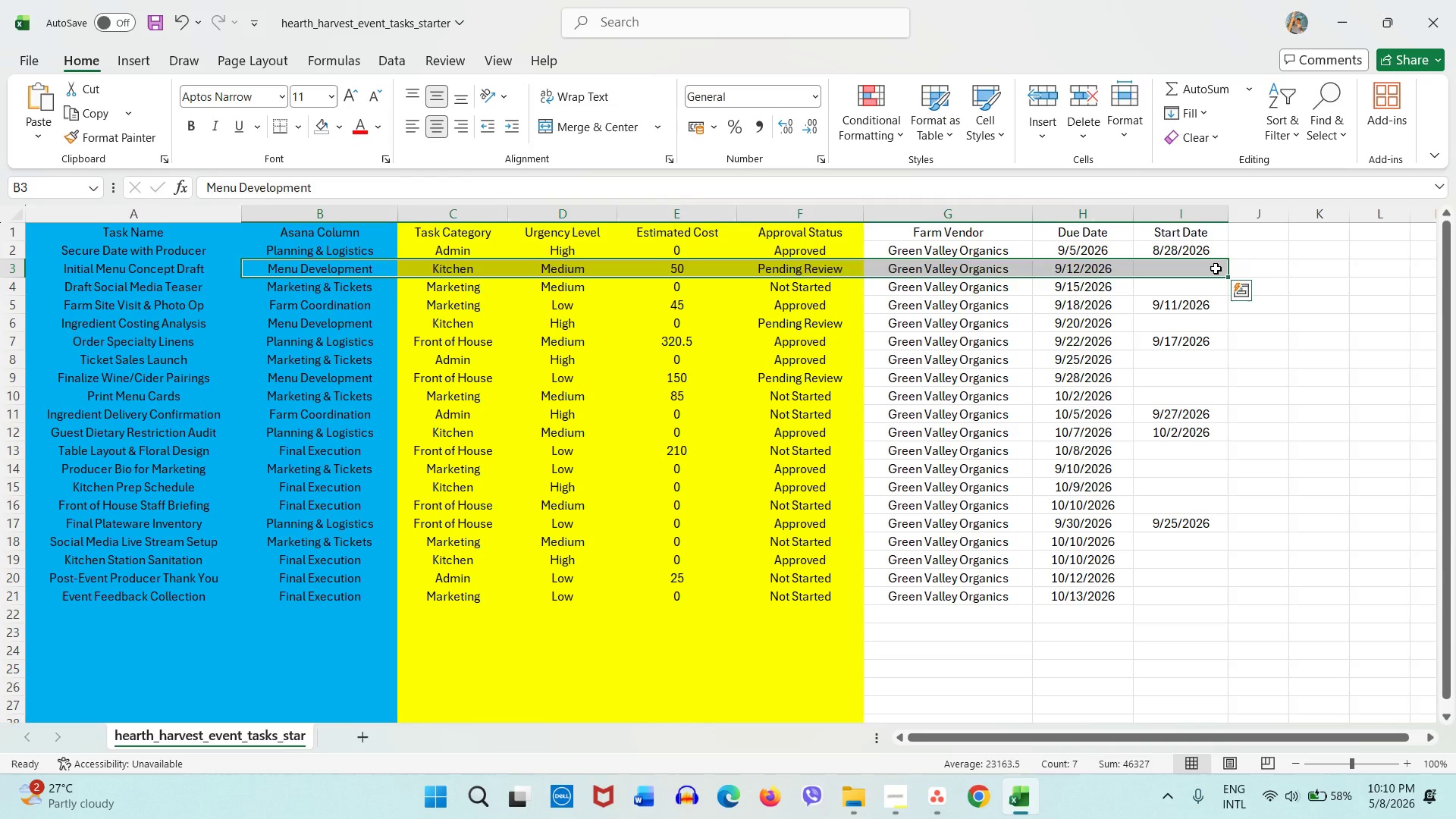 
left_click([1216, 268])
 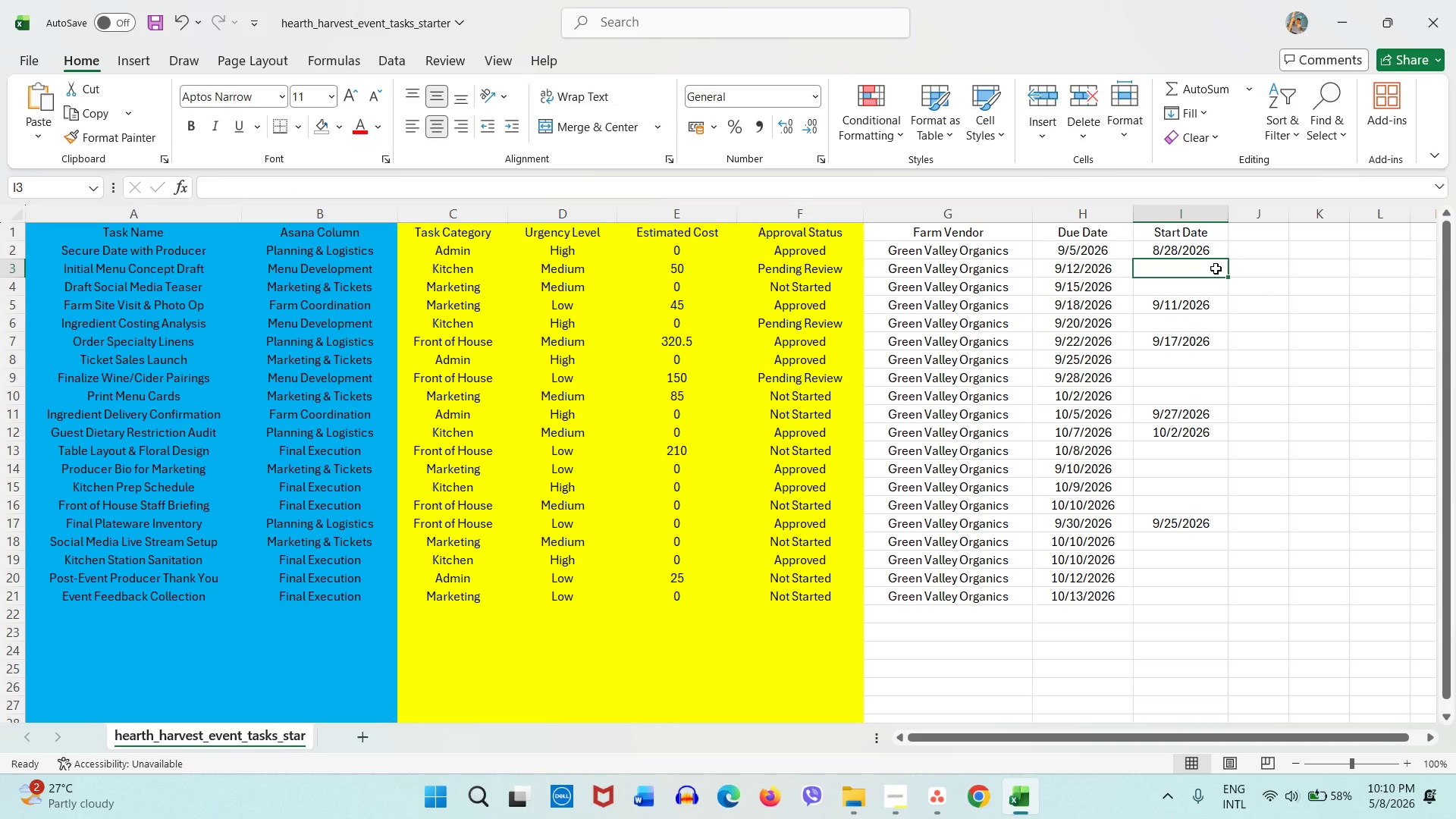 
key(Numpad9)
 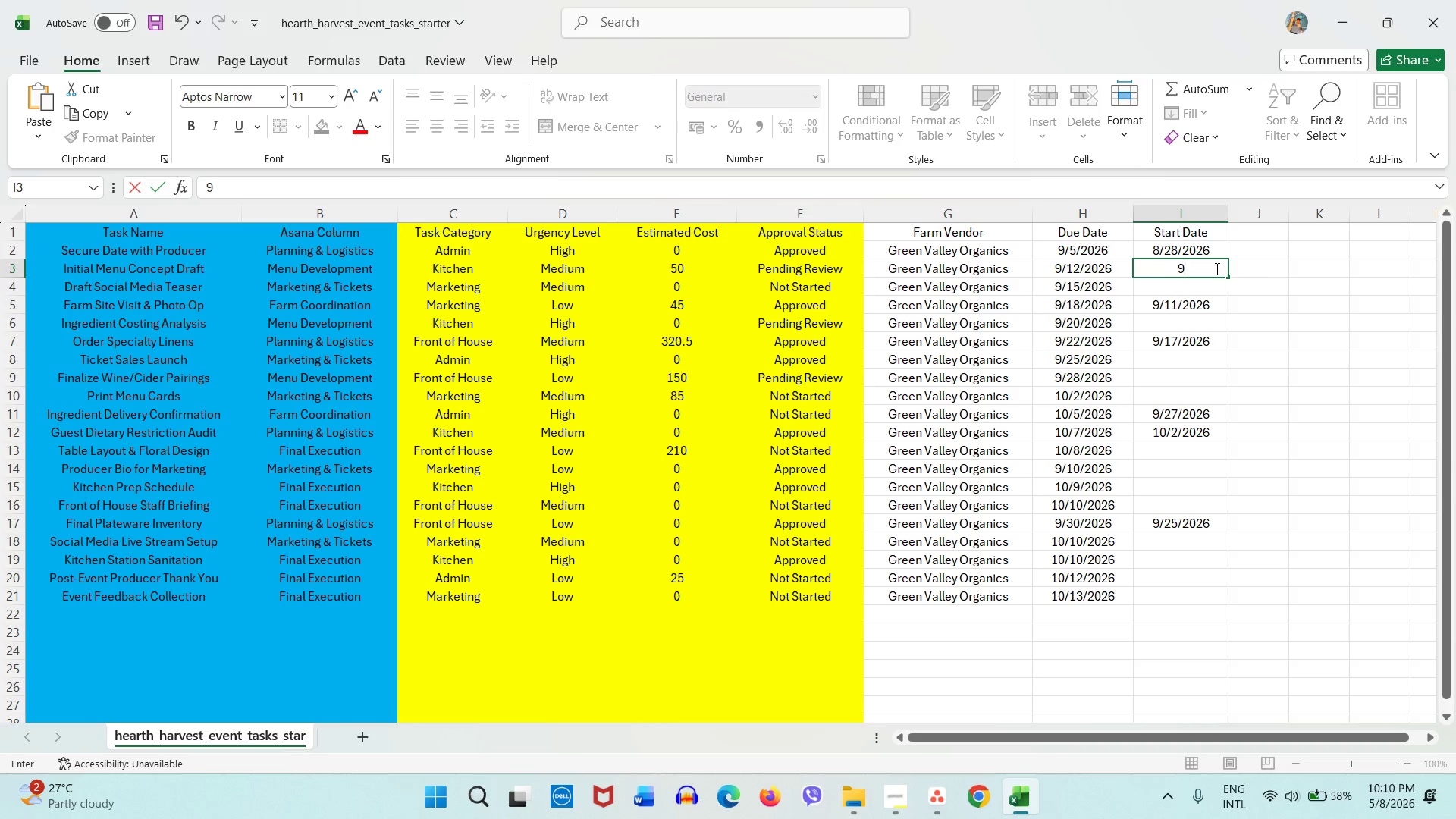 
key(Slash)
 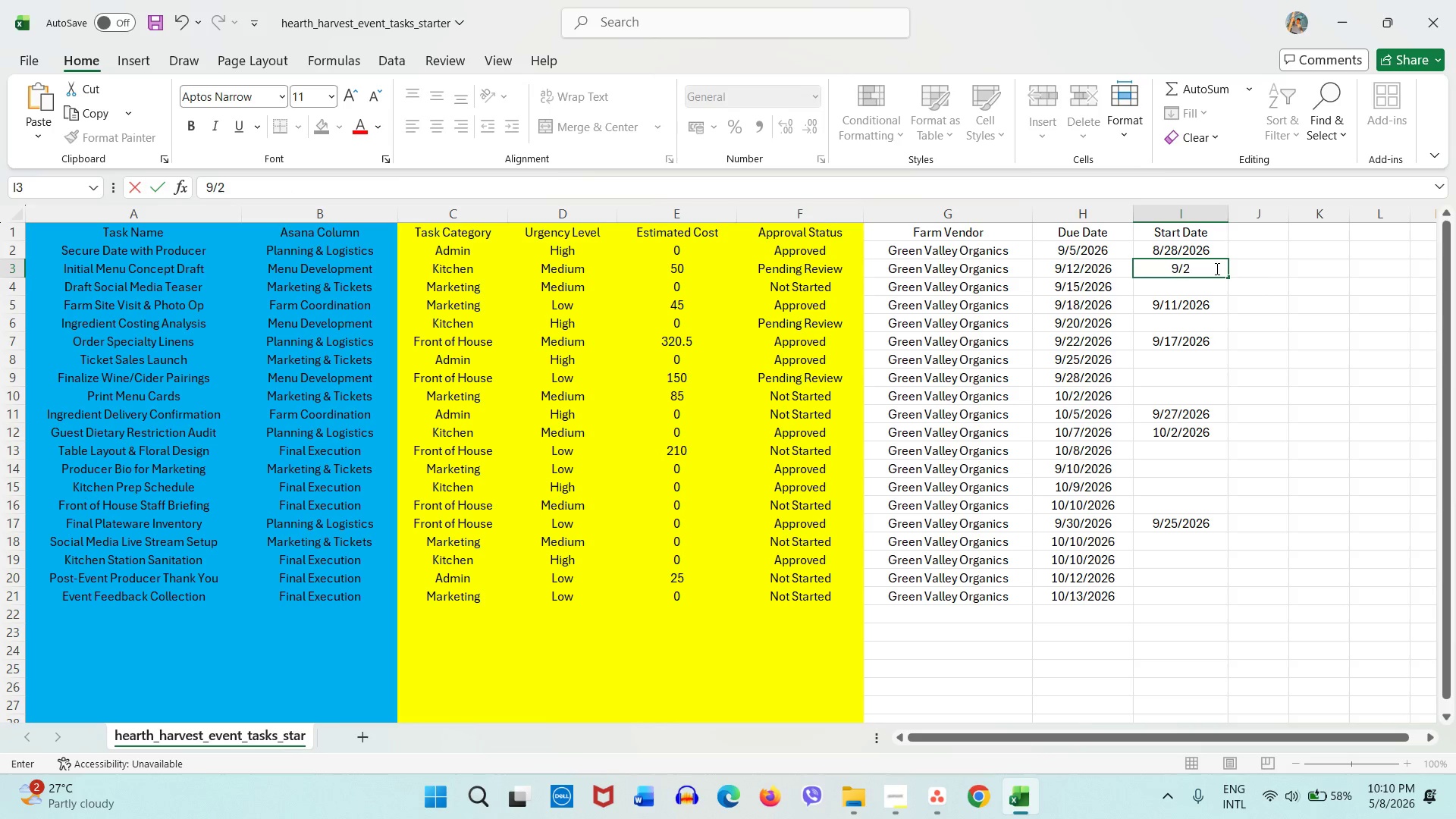 
key(Numpad2)
 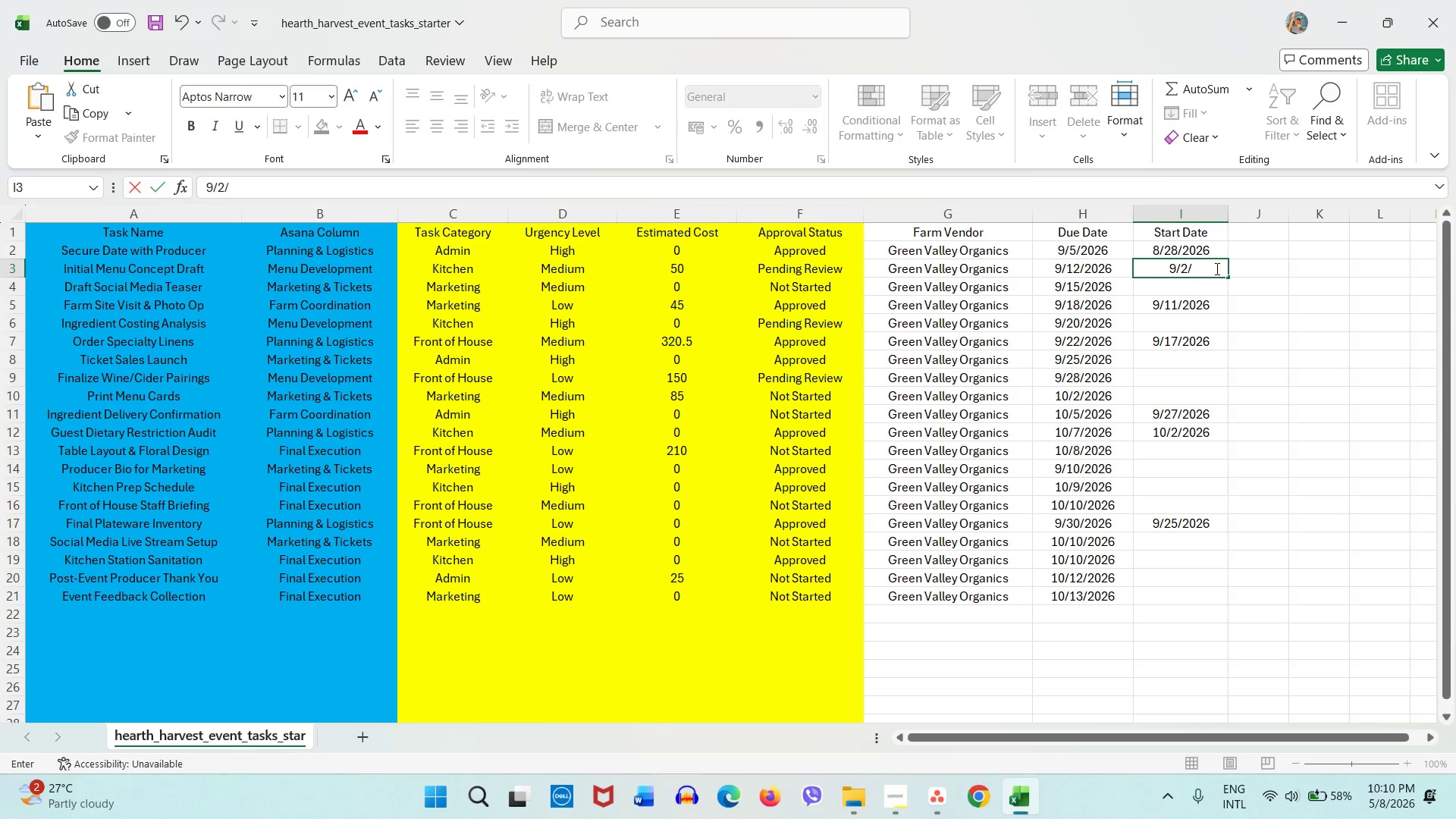 
key(Slash)
 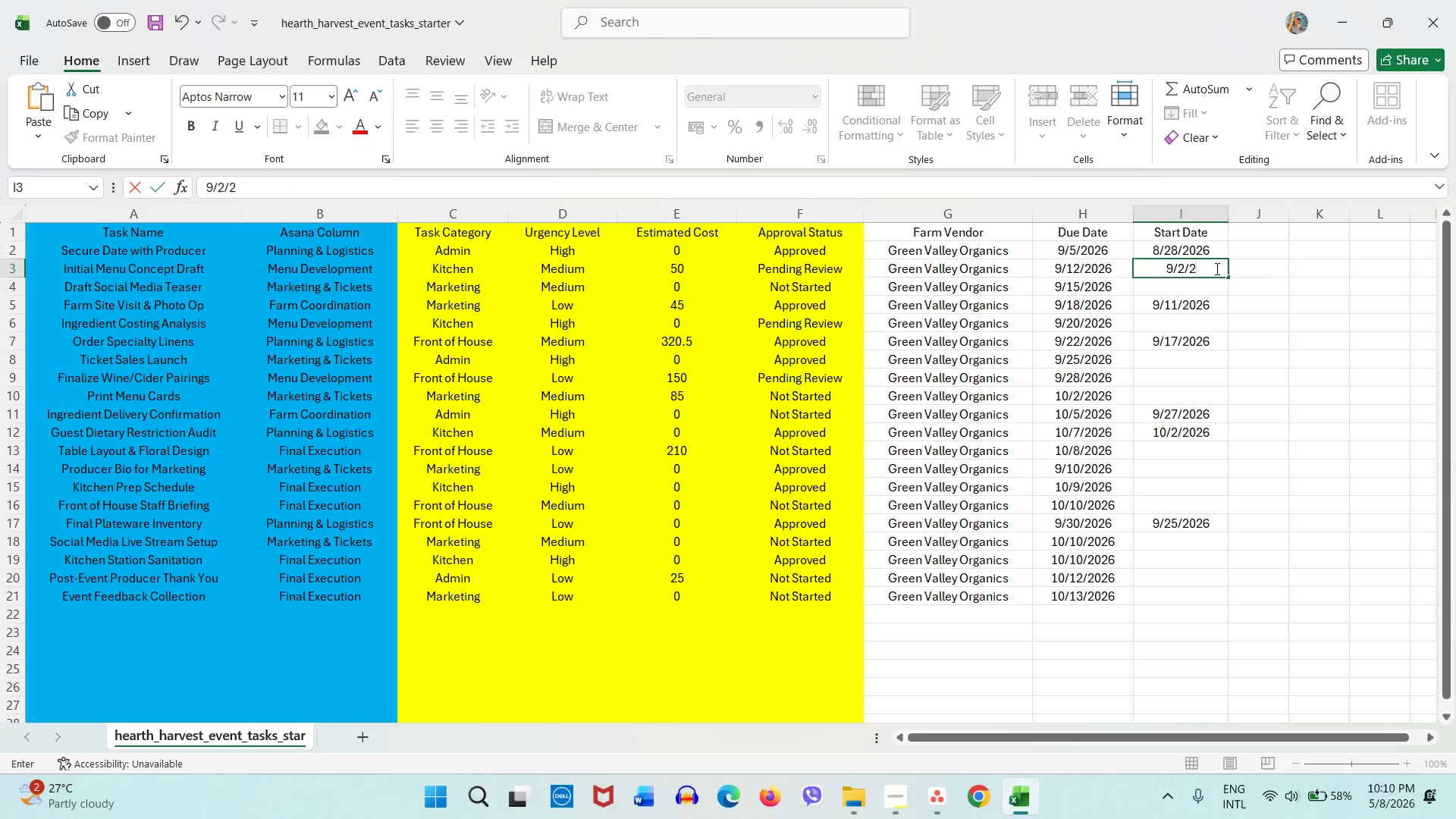 
key(Numpad2)
 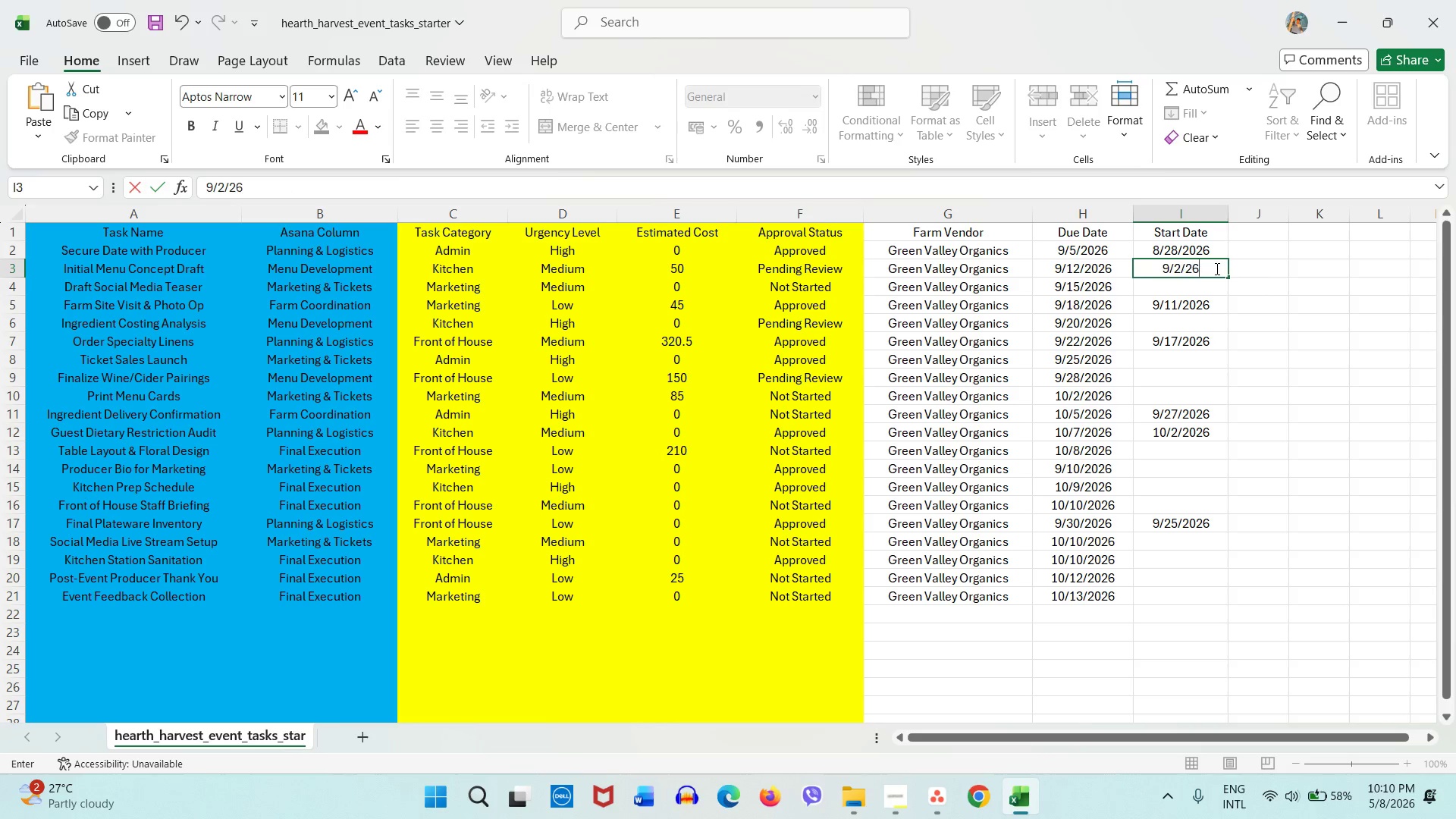 
key(Numpad6)
 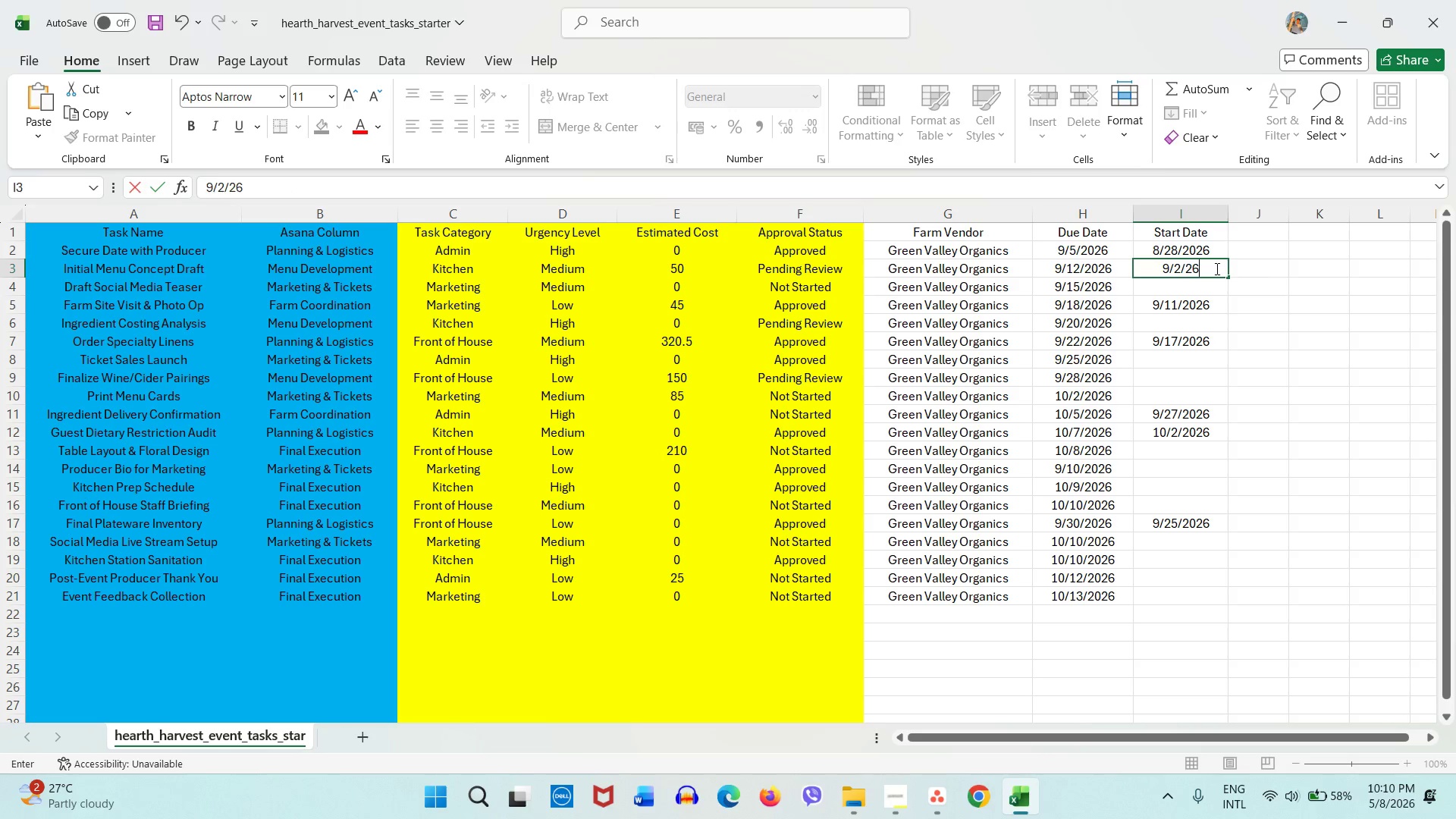 
key(NumpadEnter)
 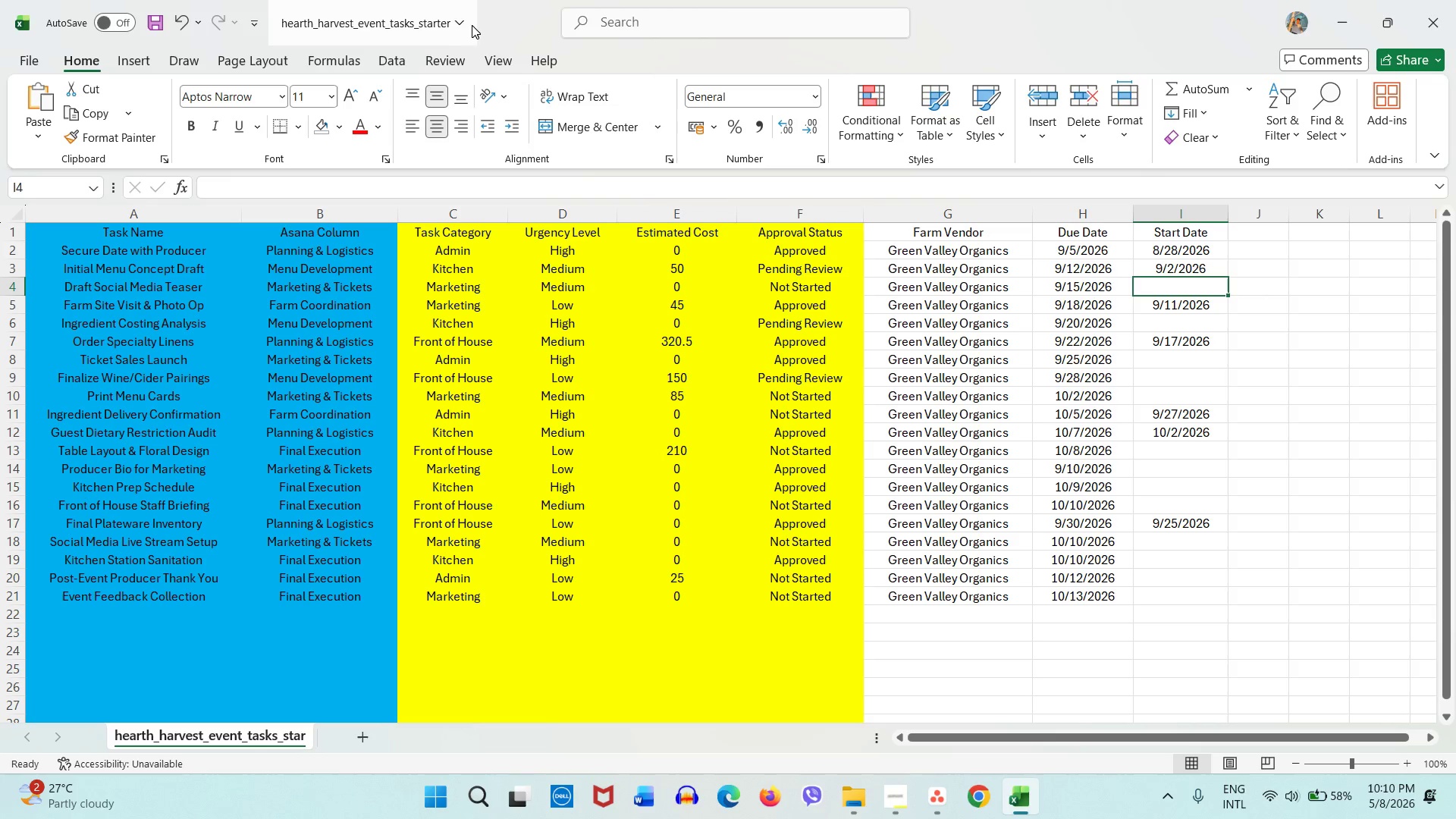 
wait(7.25)
 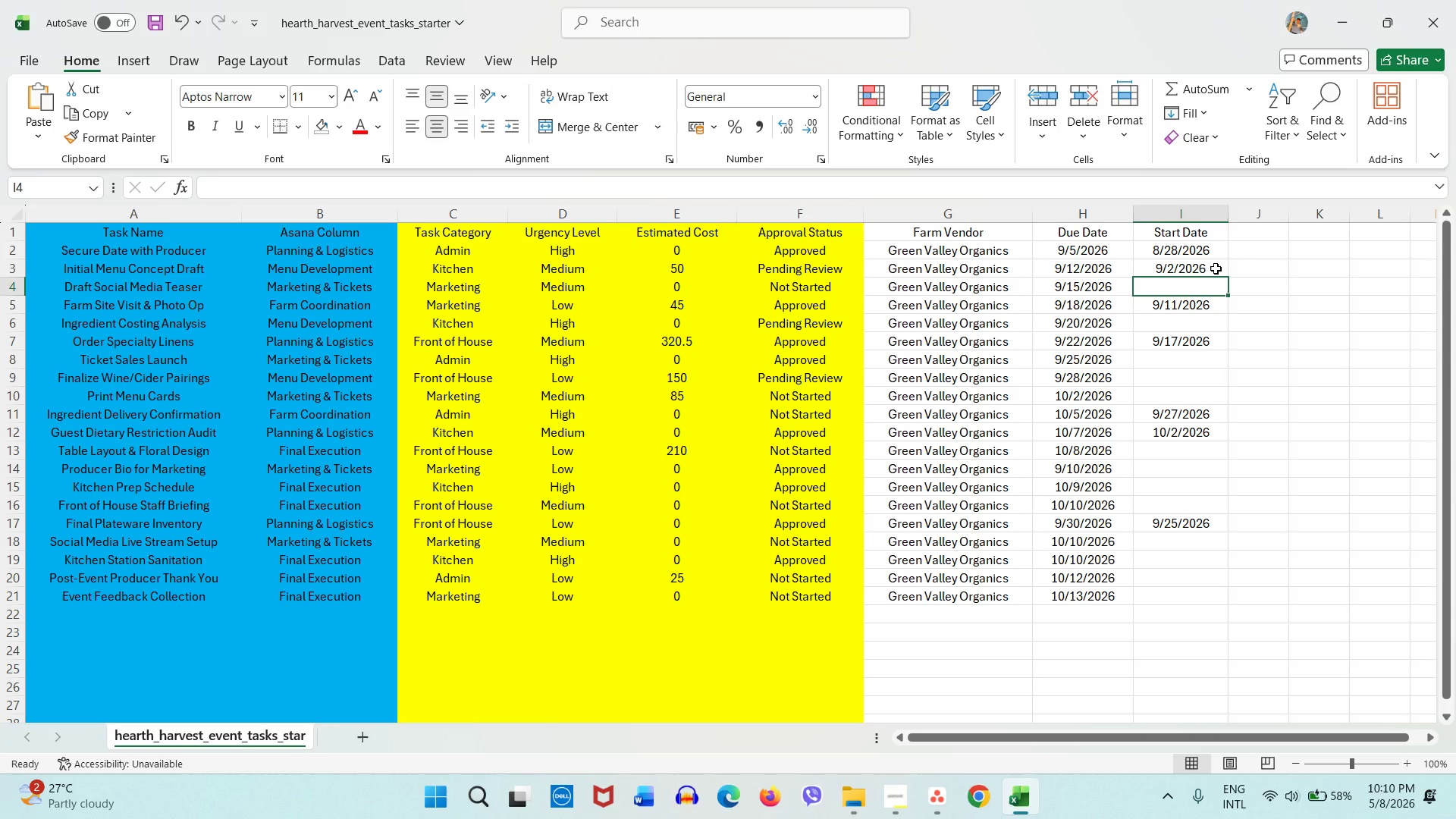 
left_click_drag(start_coordinate=[325, 325], to_coordinate=[1192, 331])
 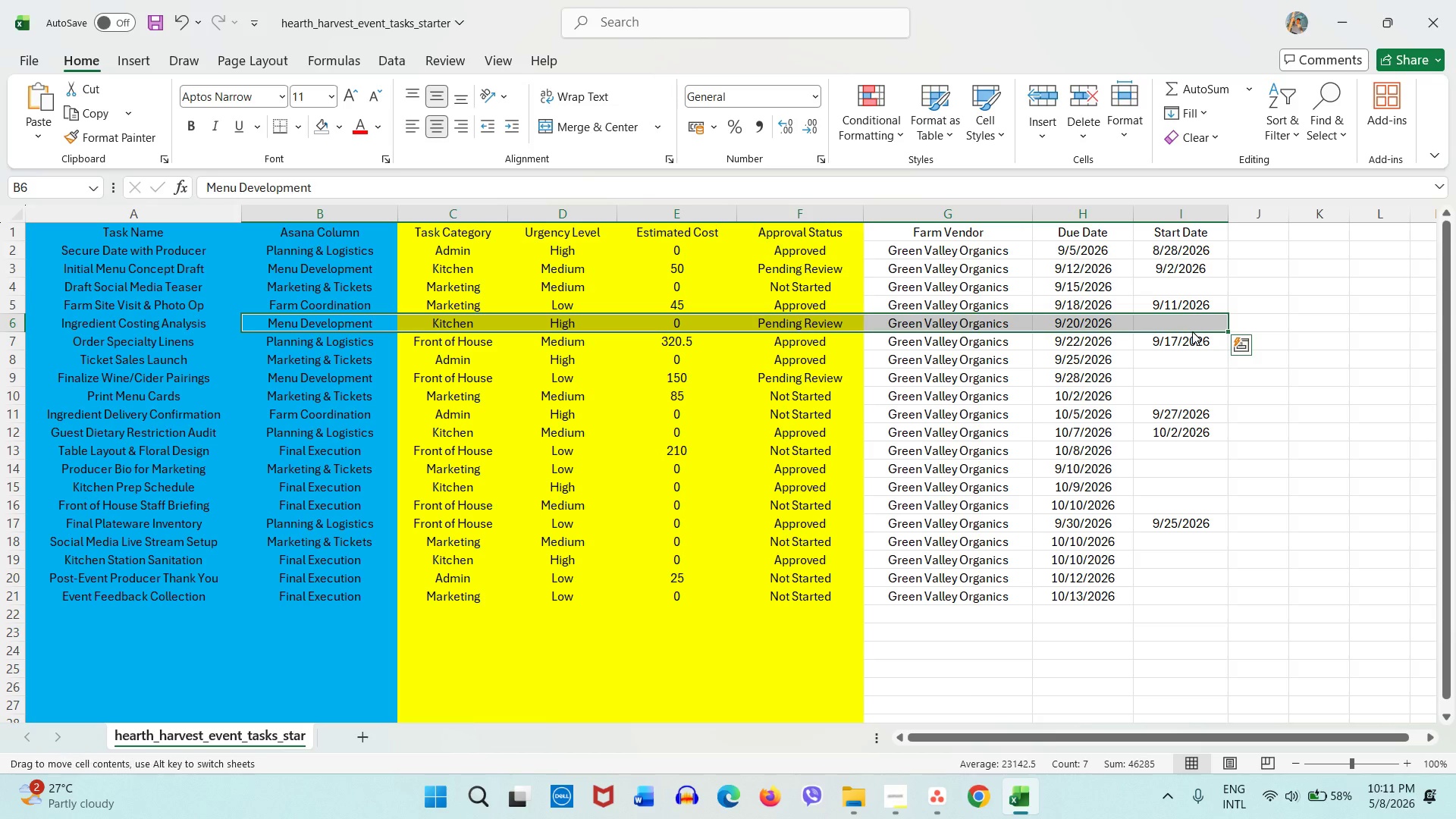 
left_click([1192, 331])
 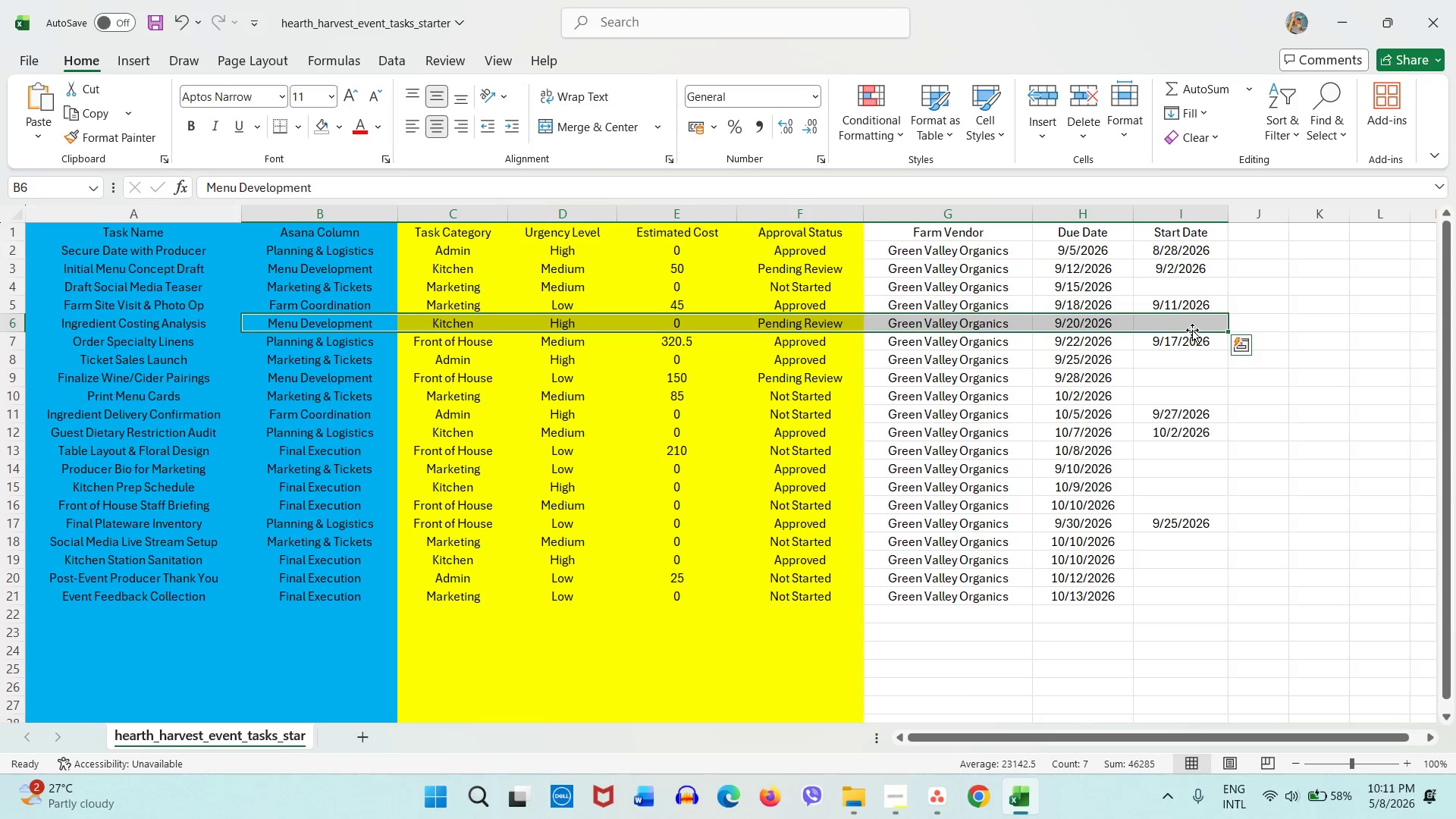 
left_click([1192, 327])
 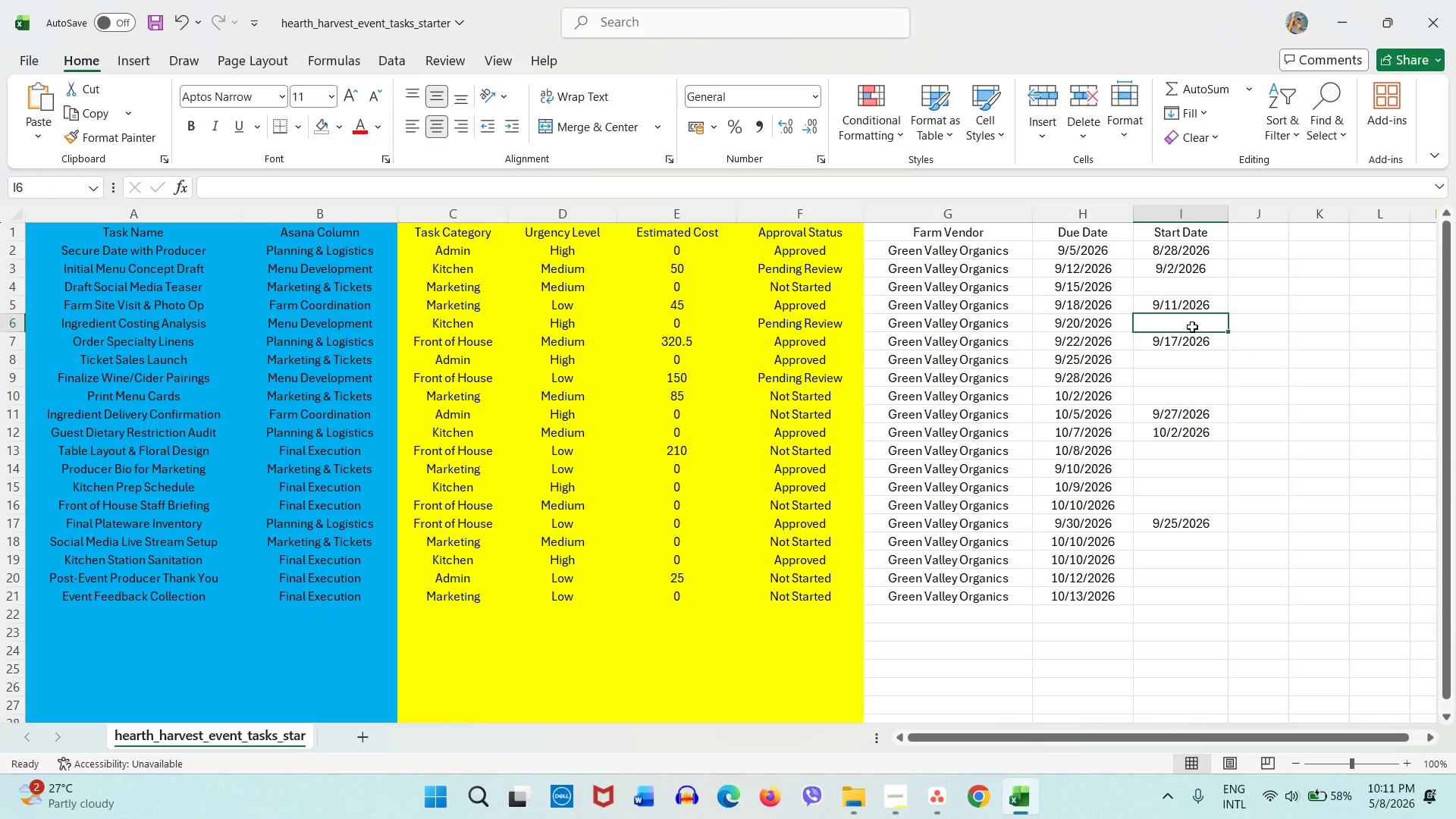 
key(Numpad9)
 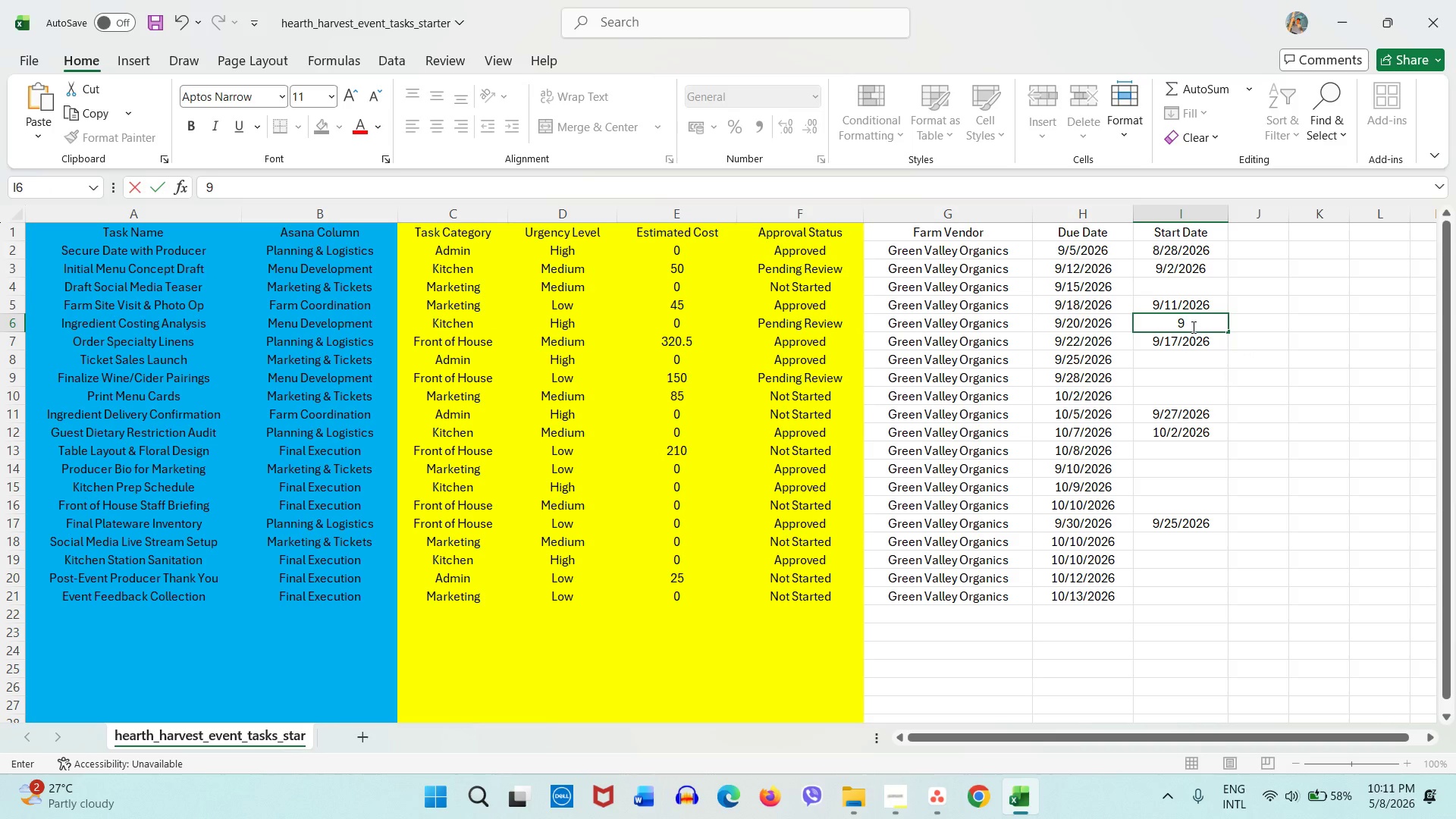 
key(Slash)
 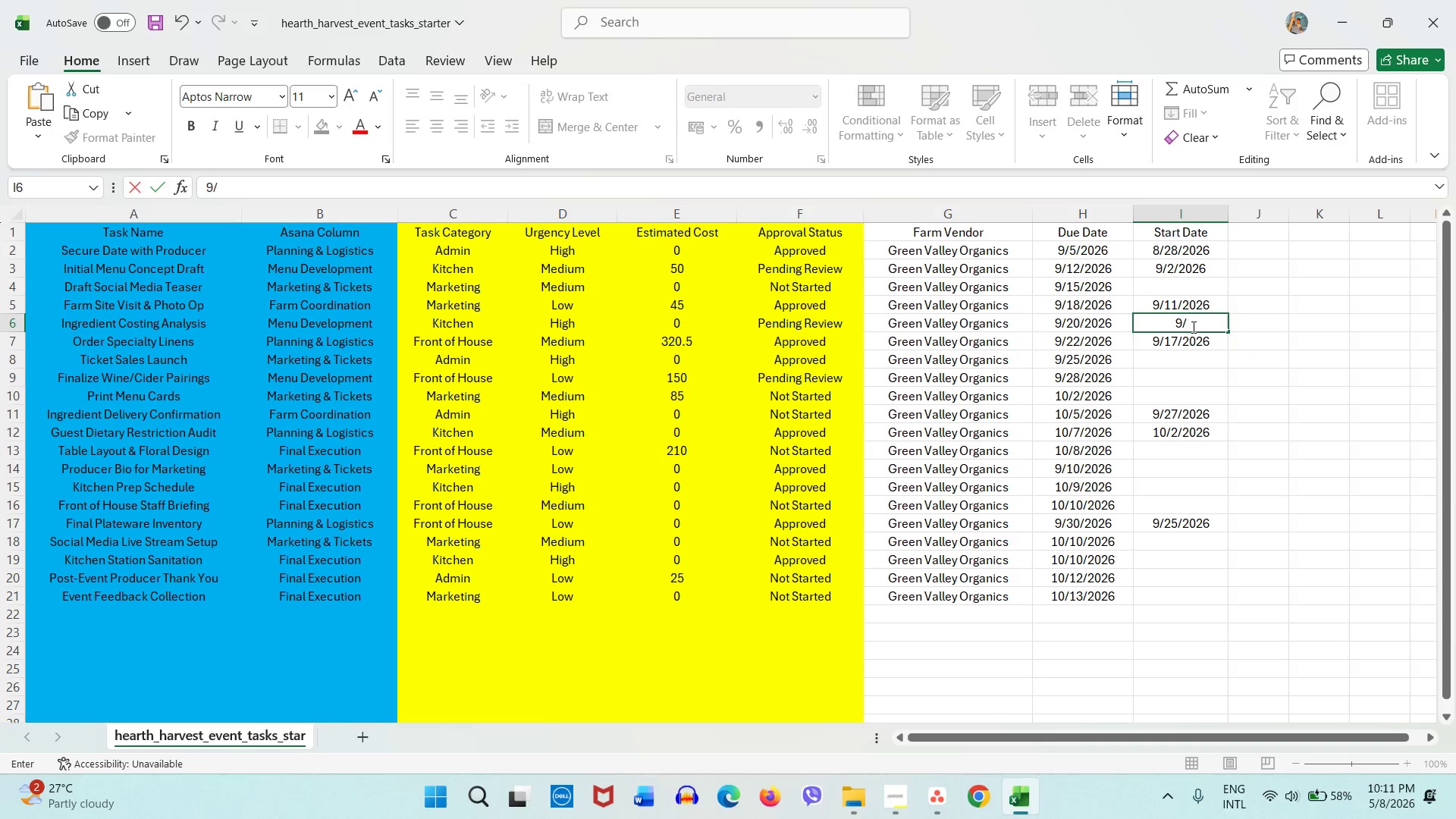 
key(Numpad1)
 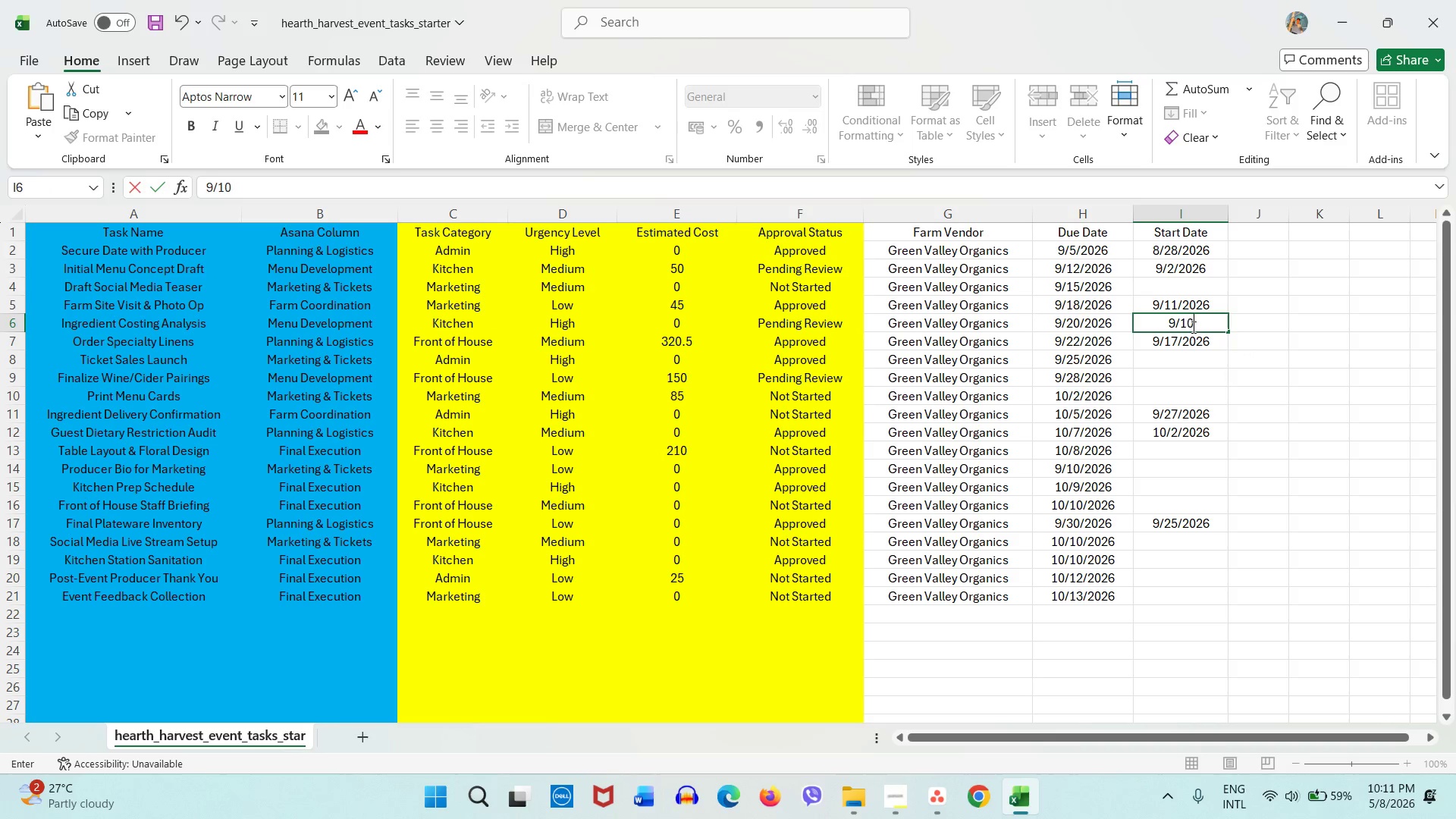 
key(Numpad0)
 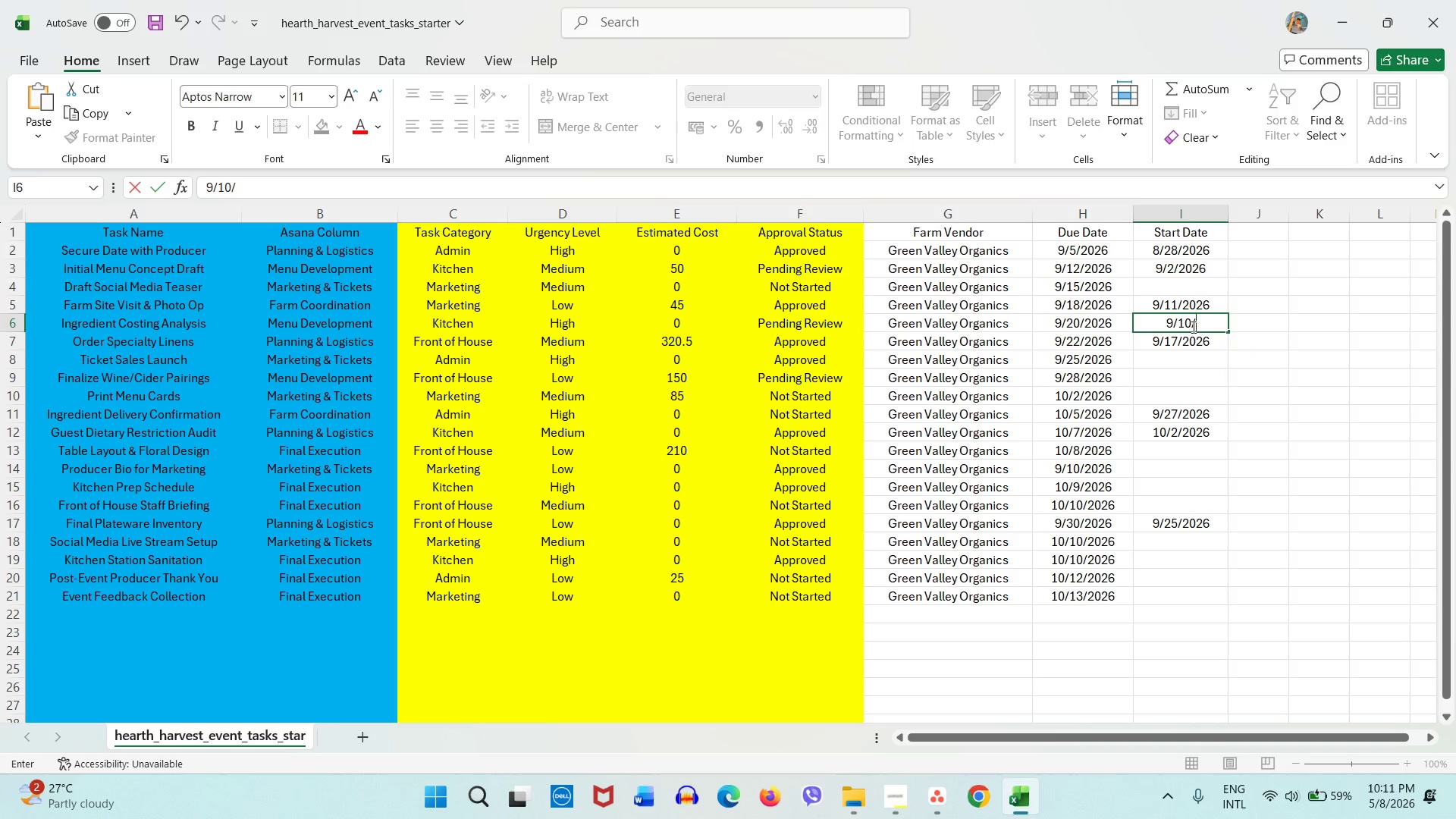 
key(Slash)
 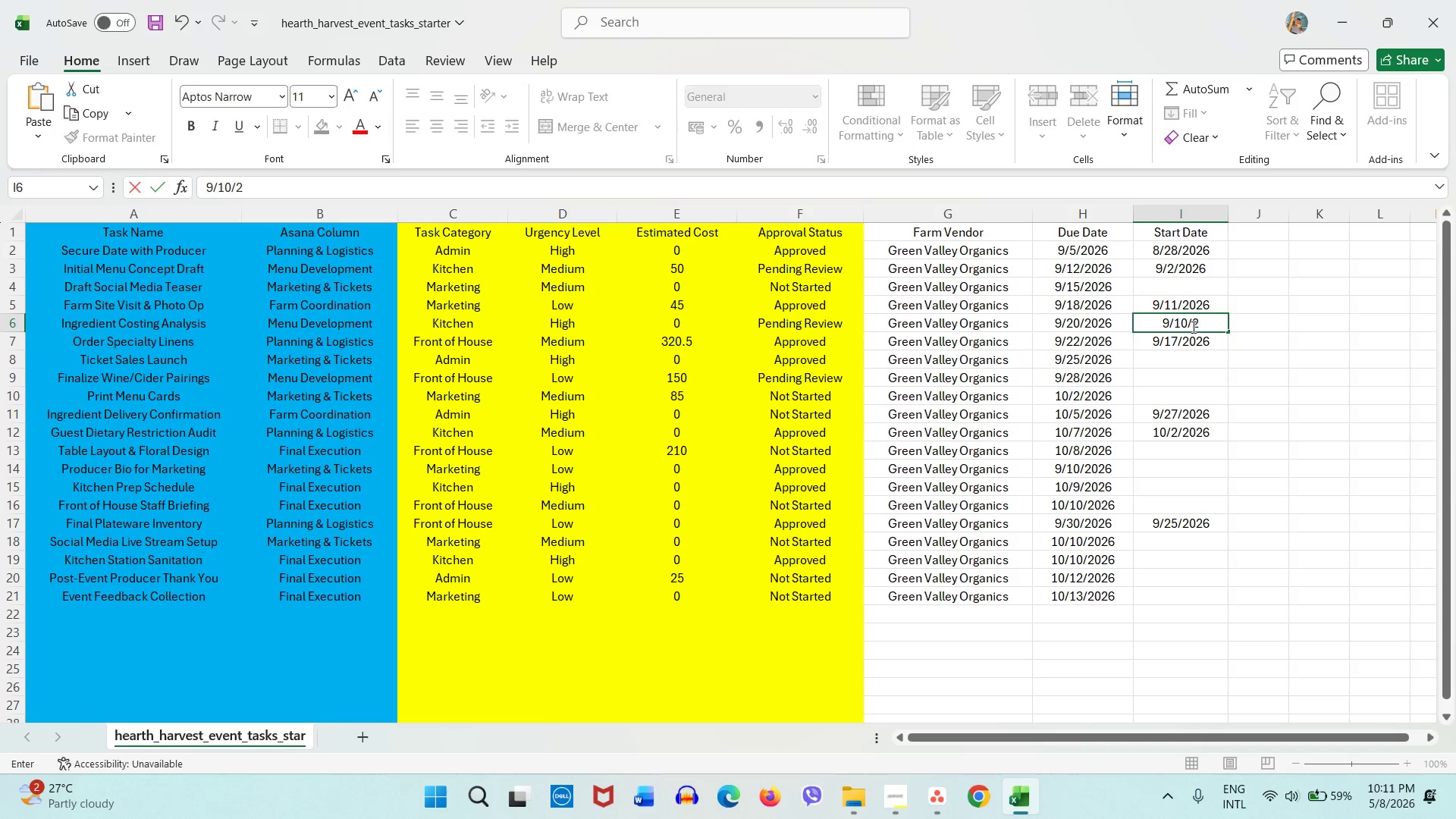 
key(Numpad2)
 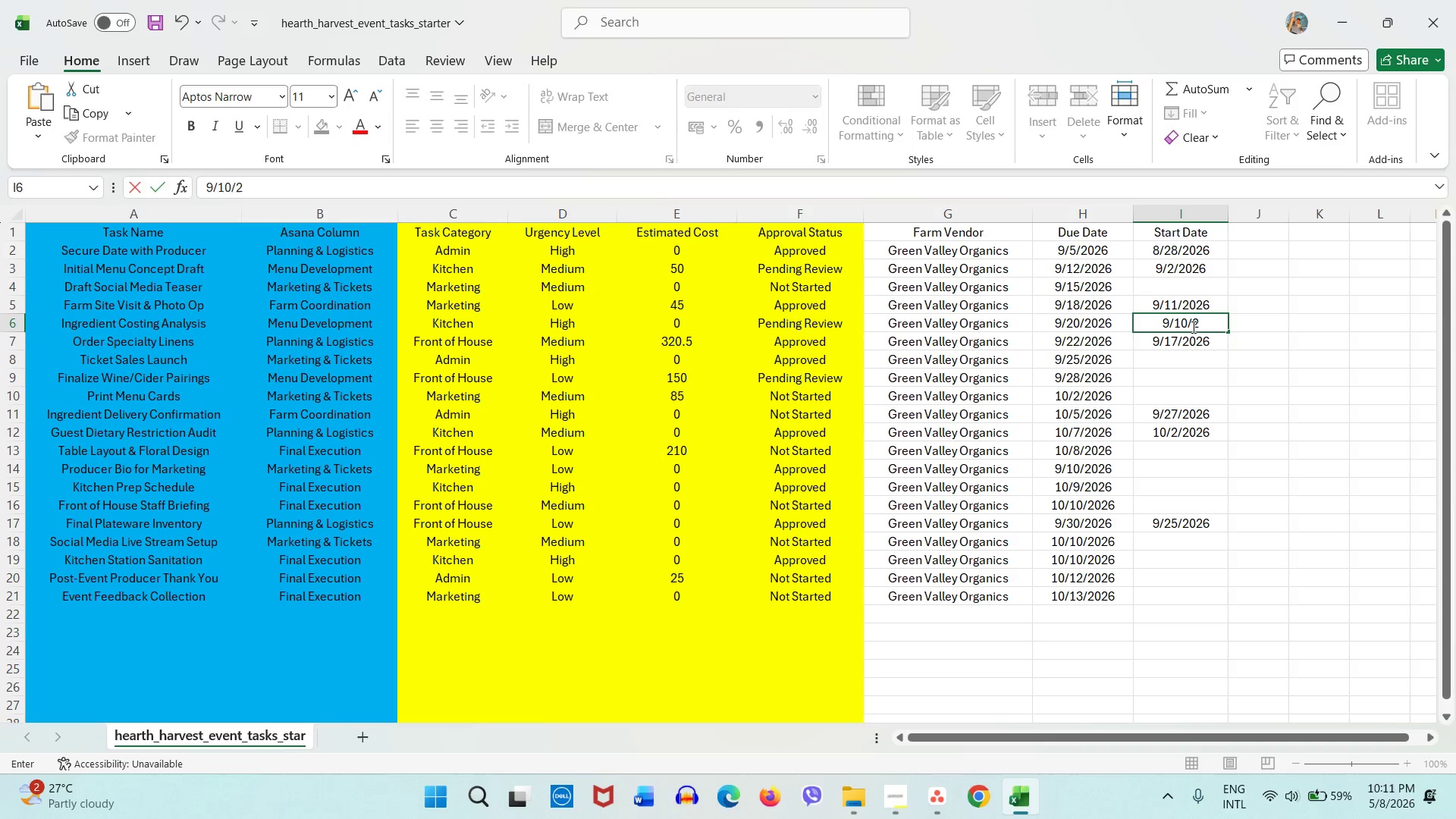 
key(Numpad6)
 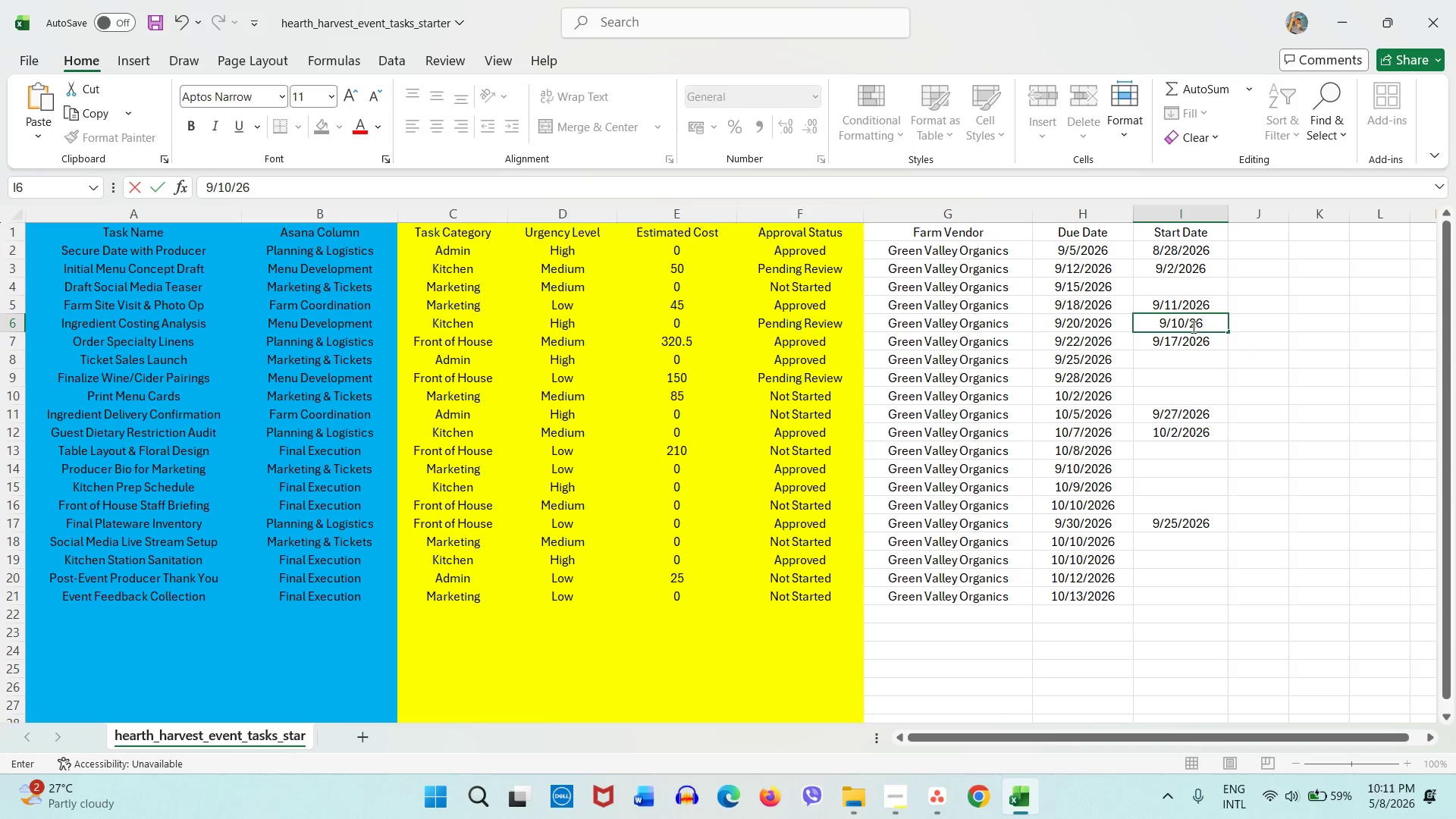 
key(NumpadEnter)
 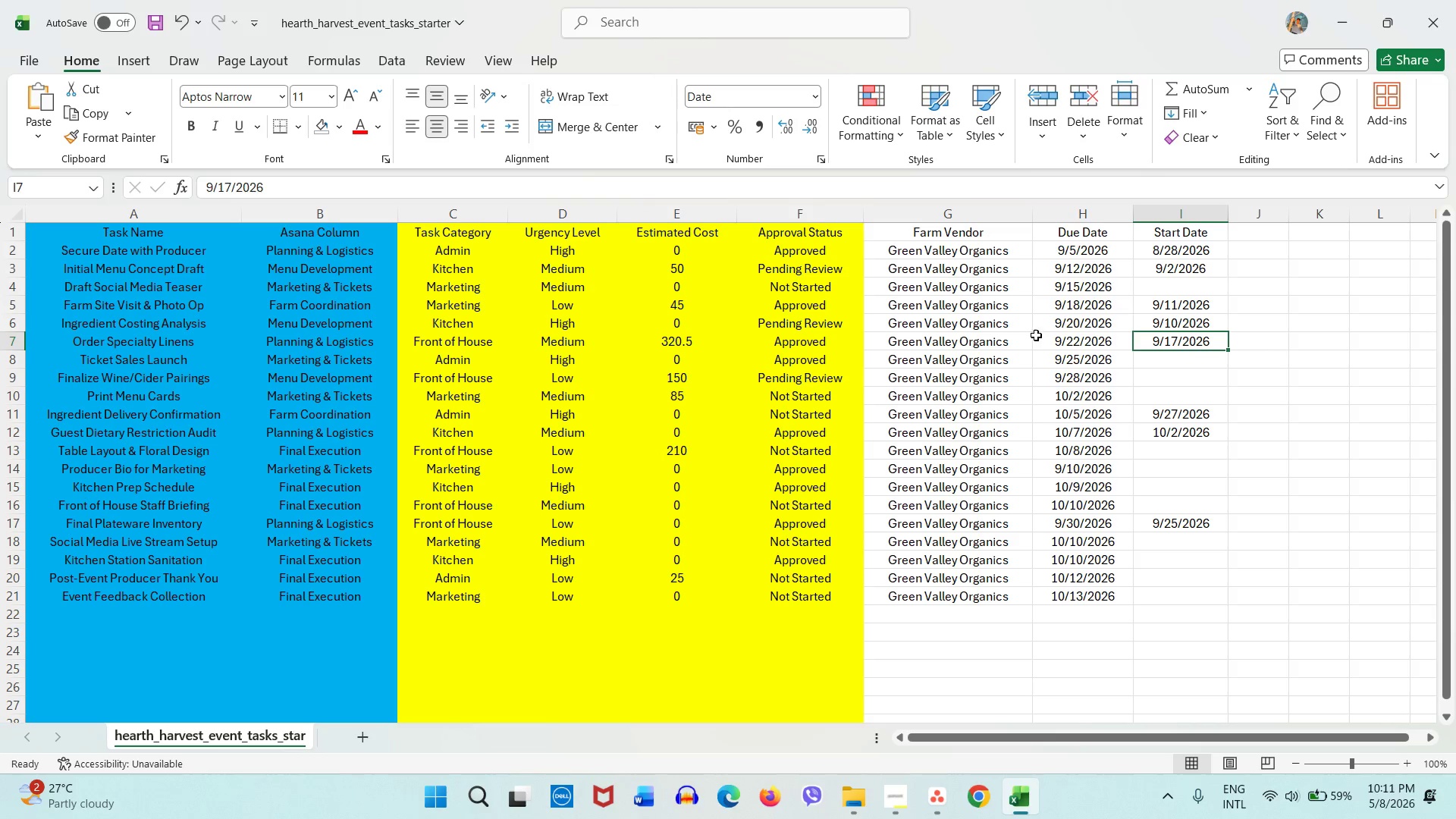 
left_click_drag(start_coordinate=[1068, 322], to_coordinate=[293, 330])
 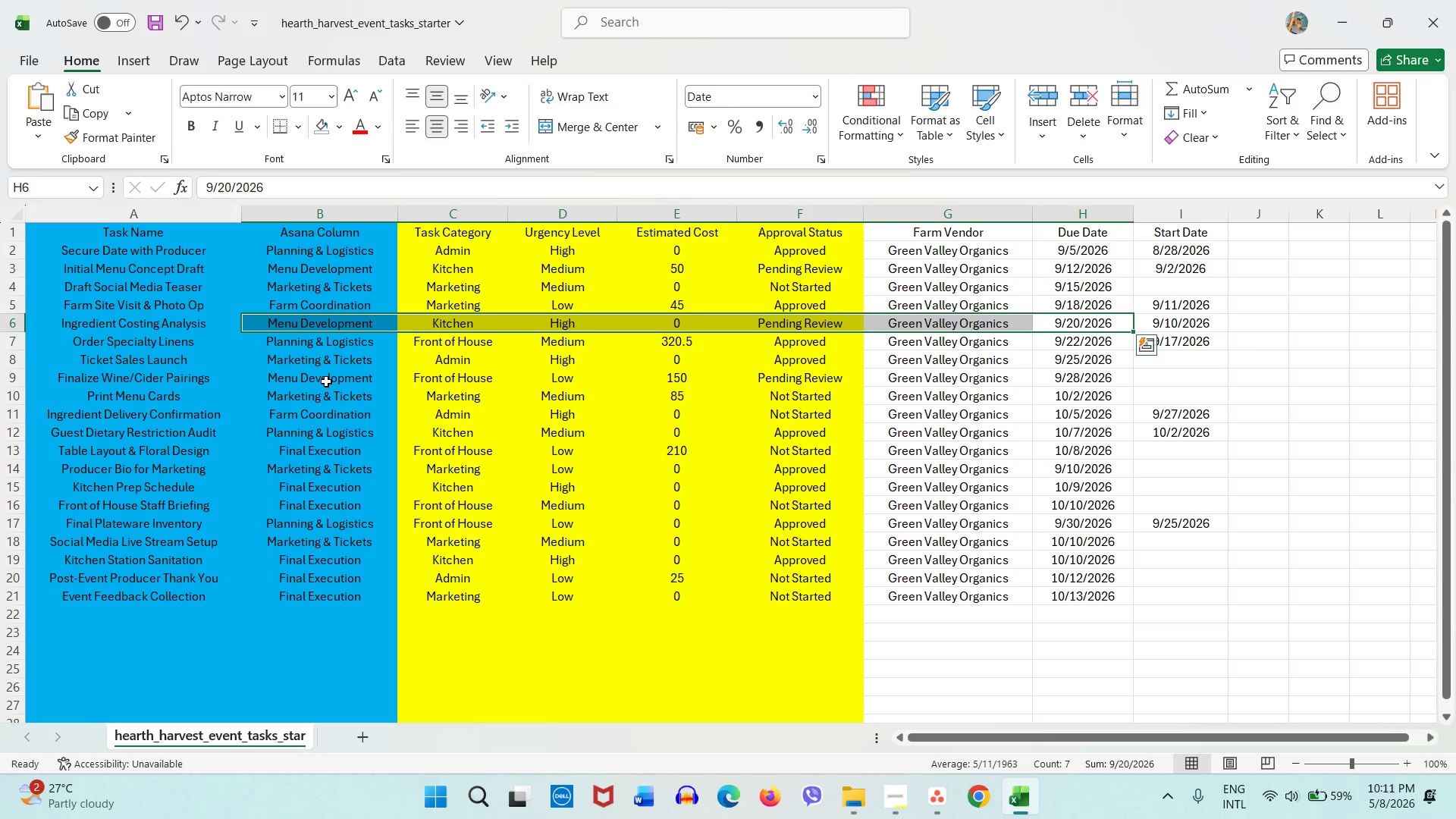 
left_click_drag(start_coordinate=[330, 376], to_coordinate=[1188, 379])
 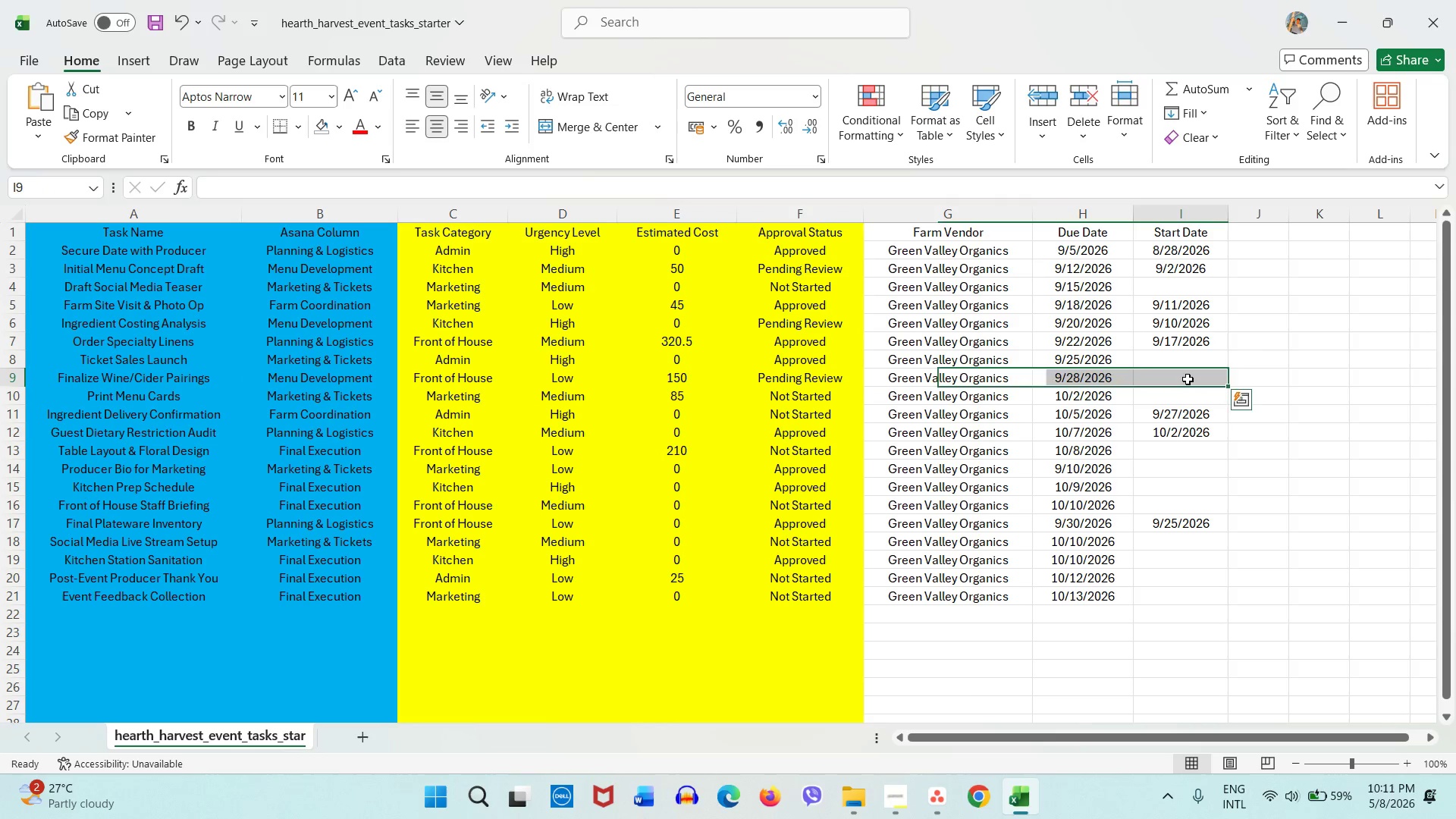 
left_click([1188, 379])
 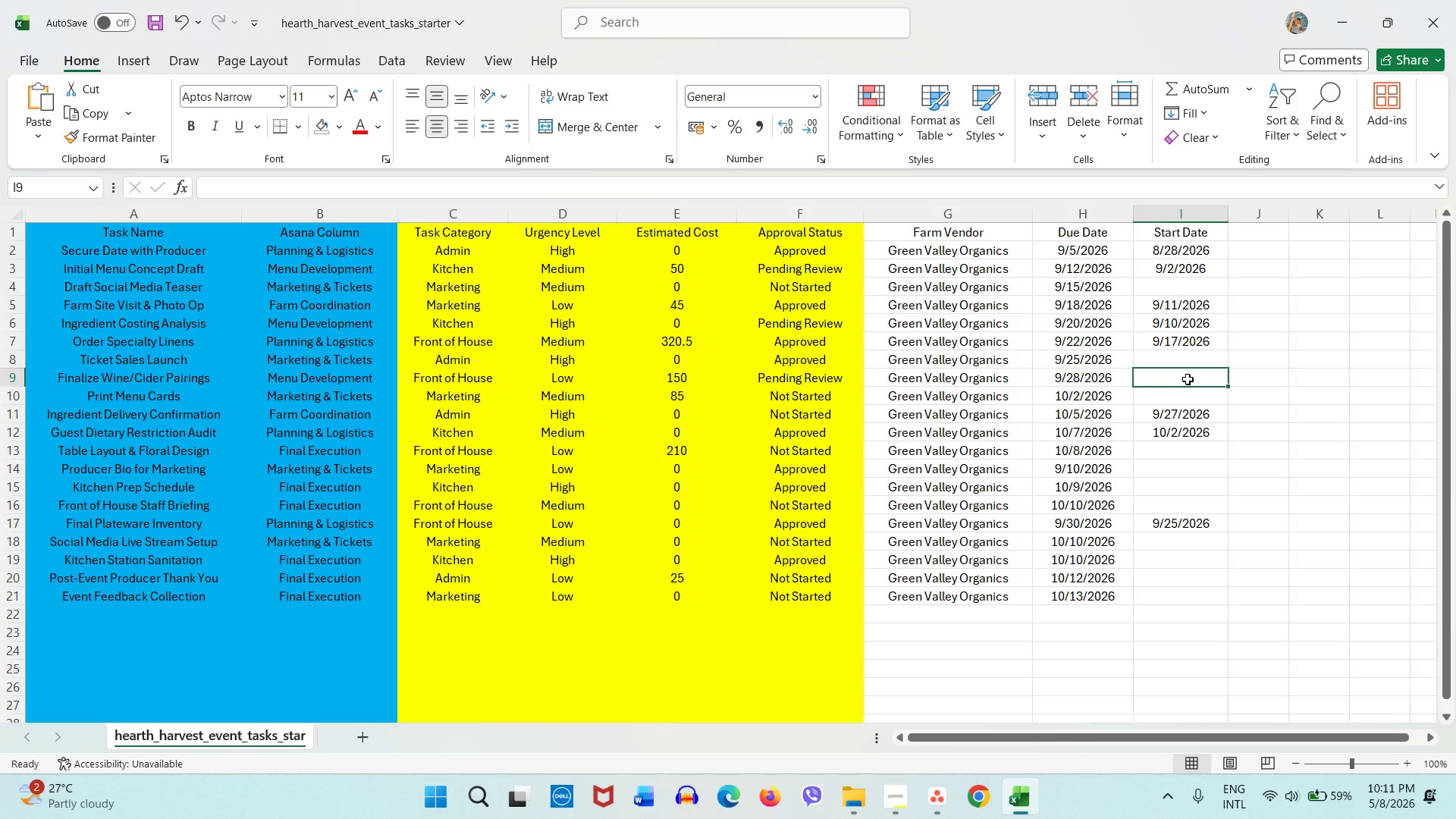 
key(Numpad9)
 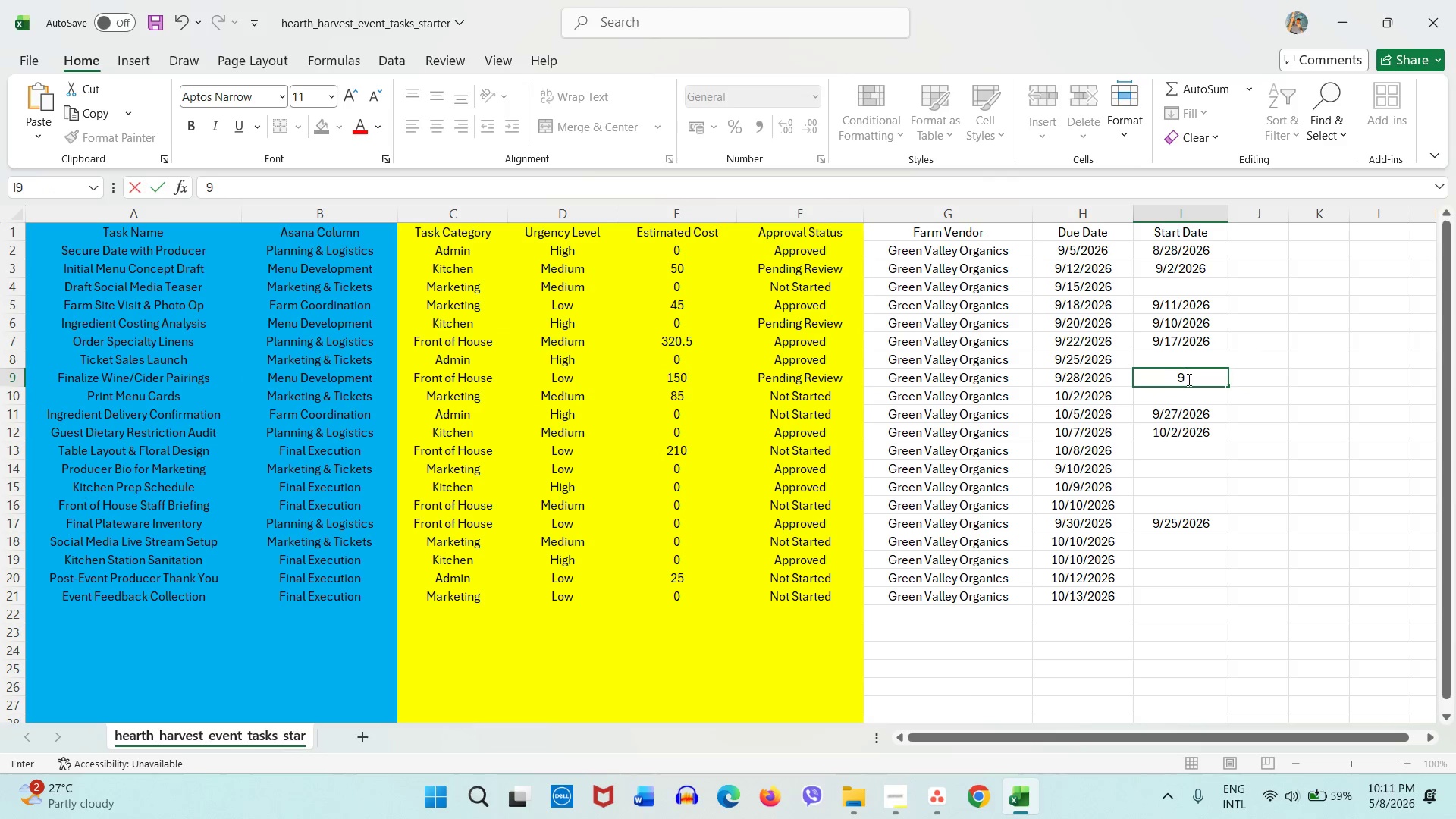 
key(Slash)
 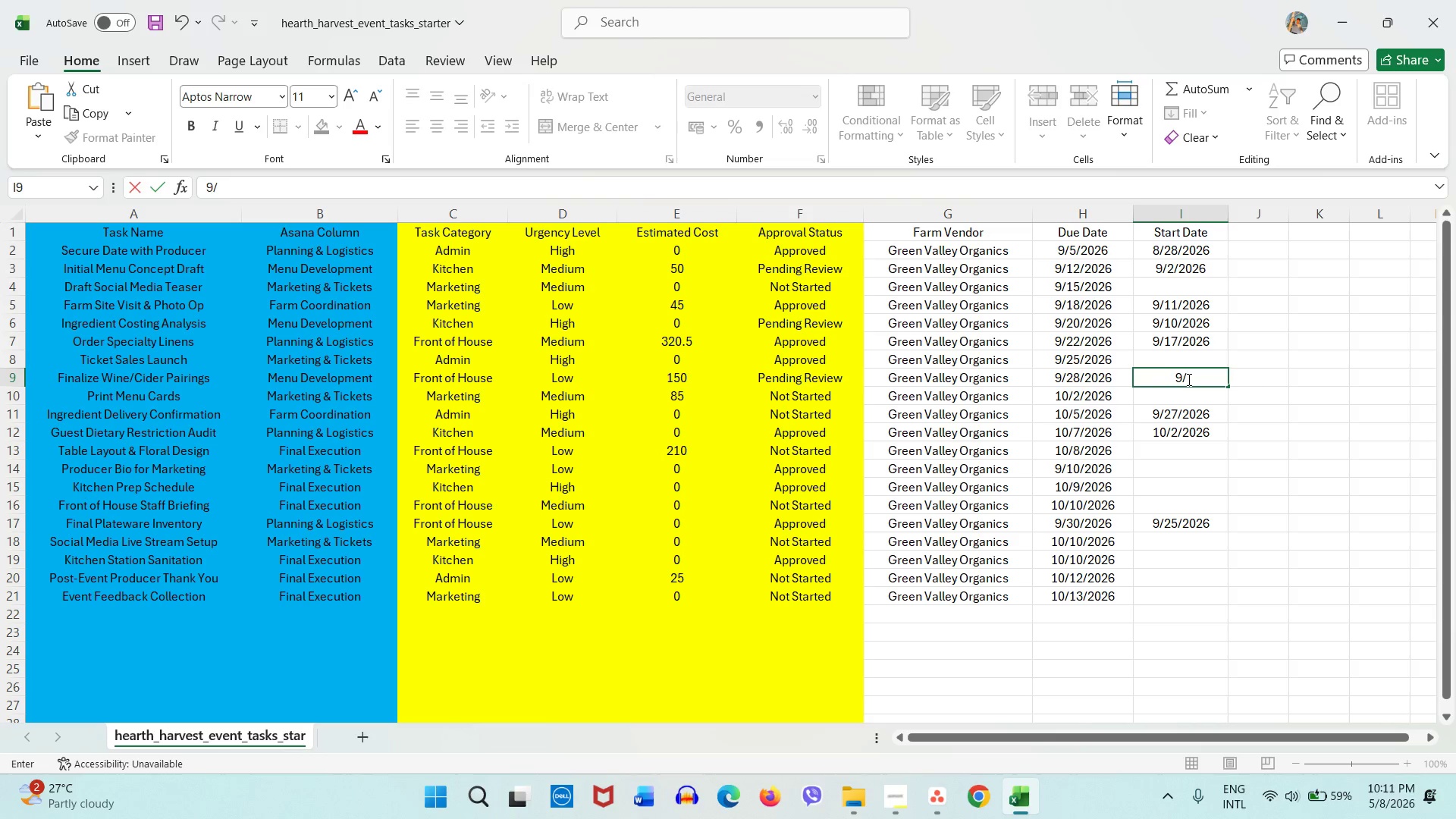 
wait(6.17)
 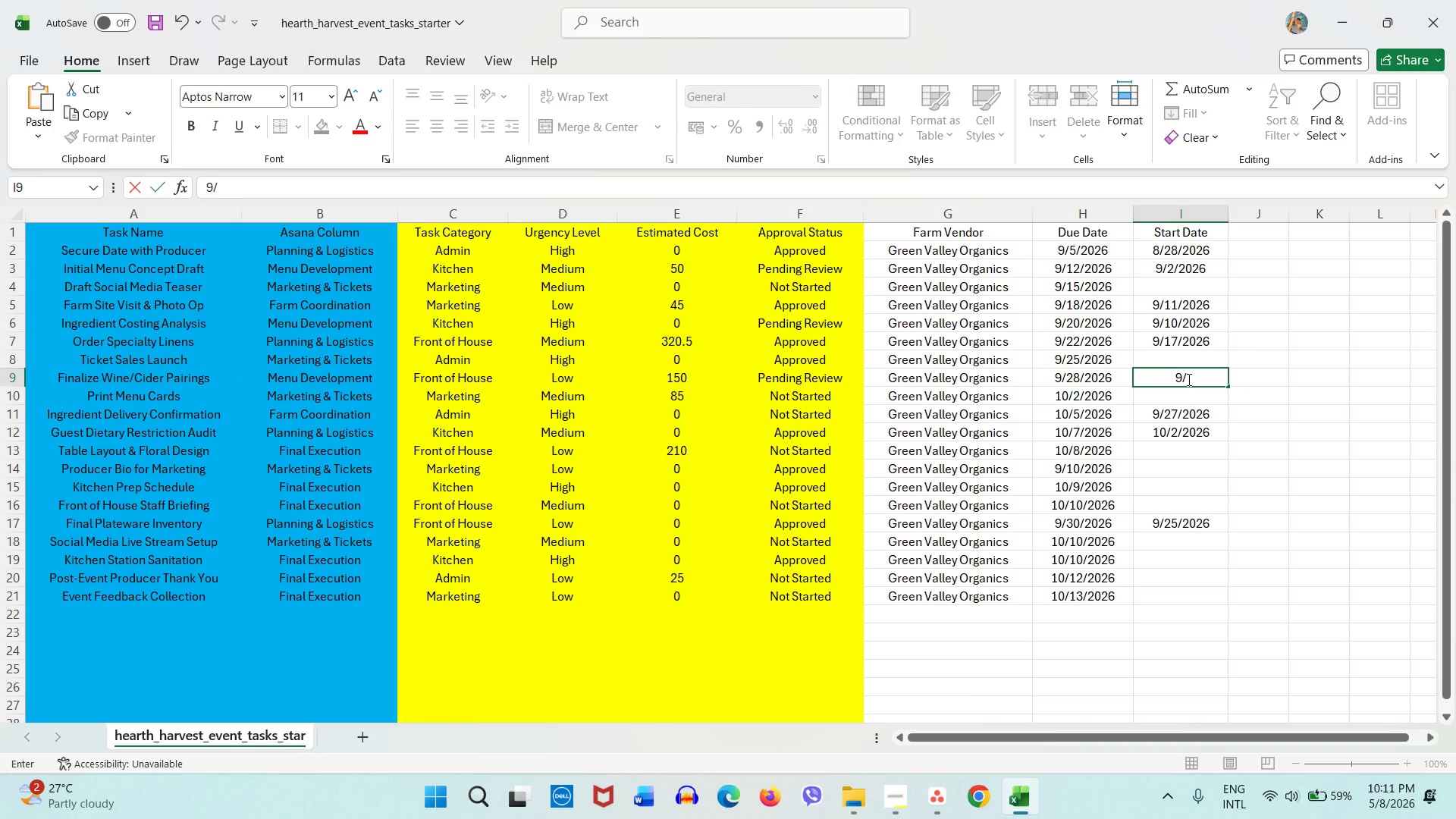 
key(Numpad1)
 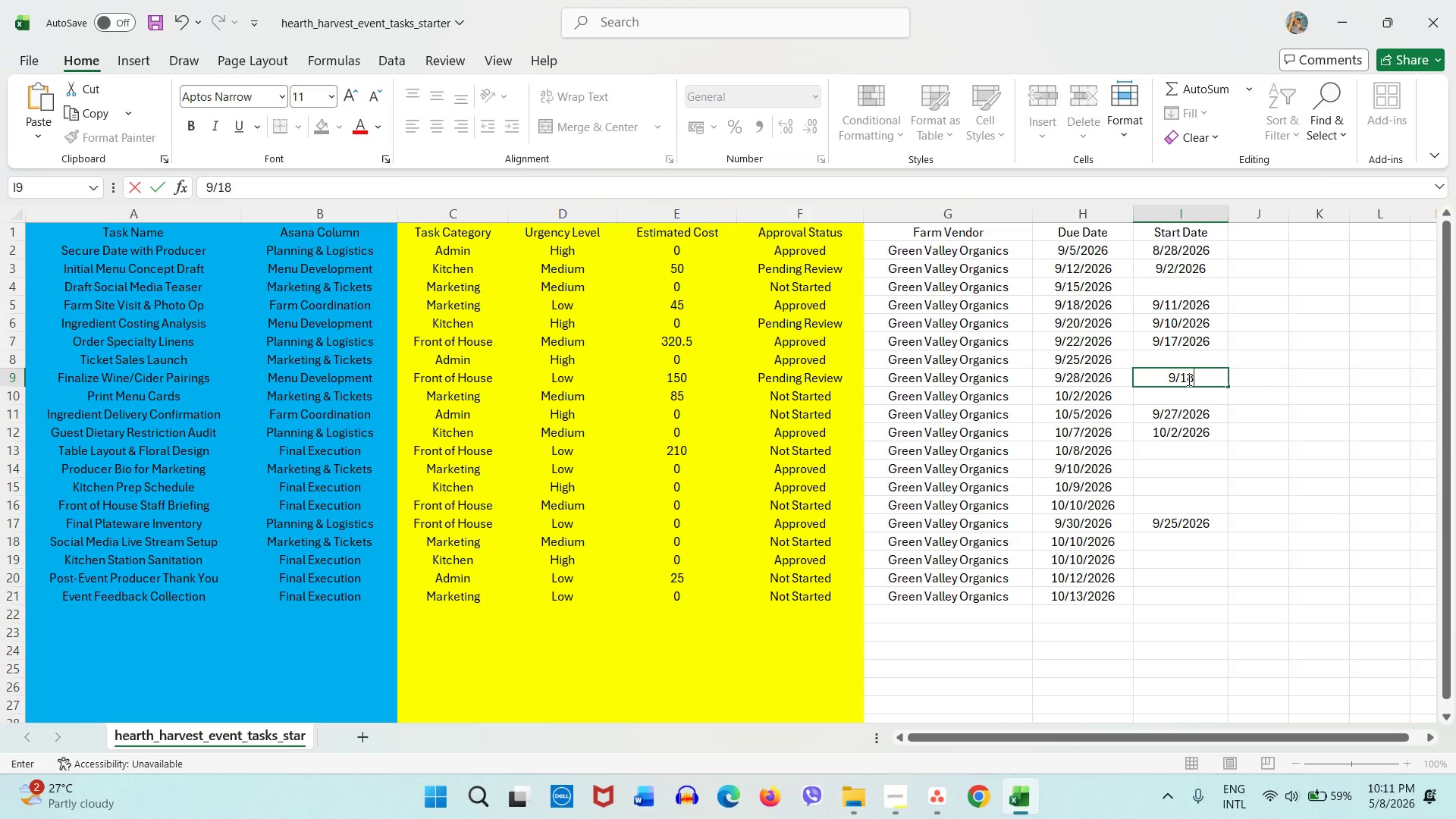 
key(Numpad8)
 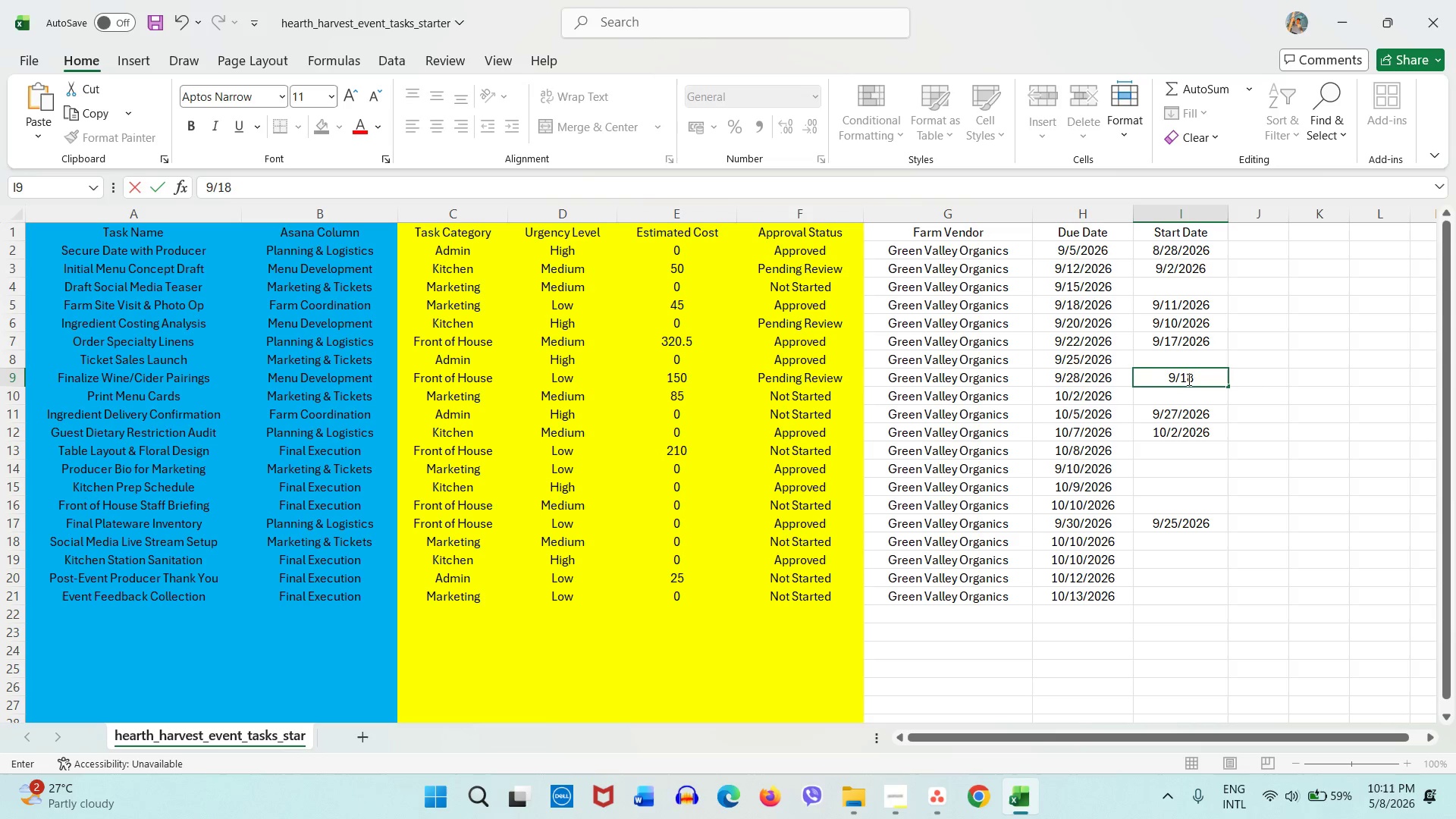 
key(Slash)
 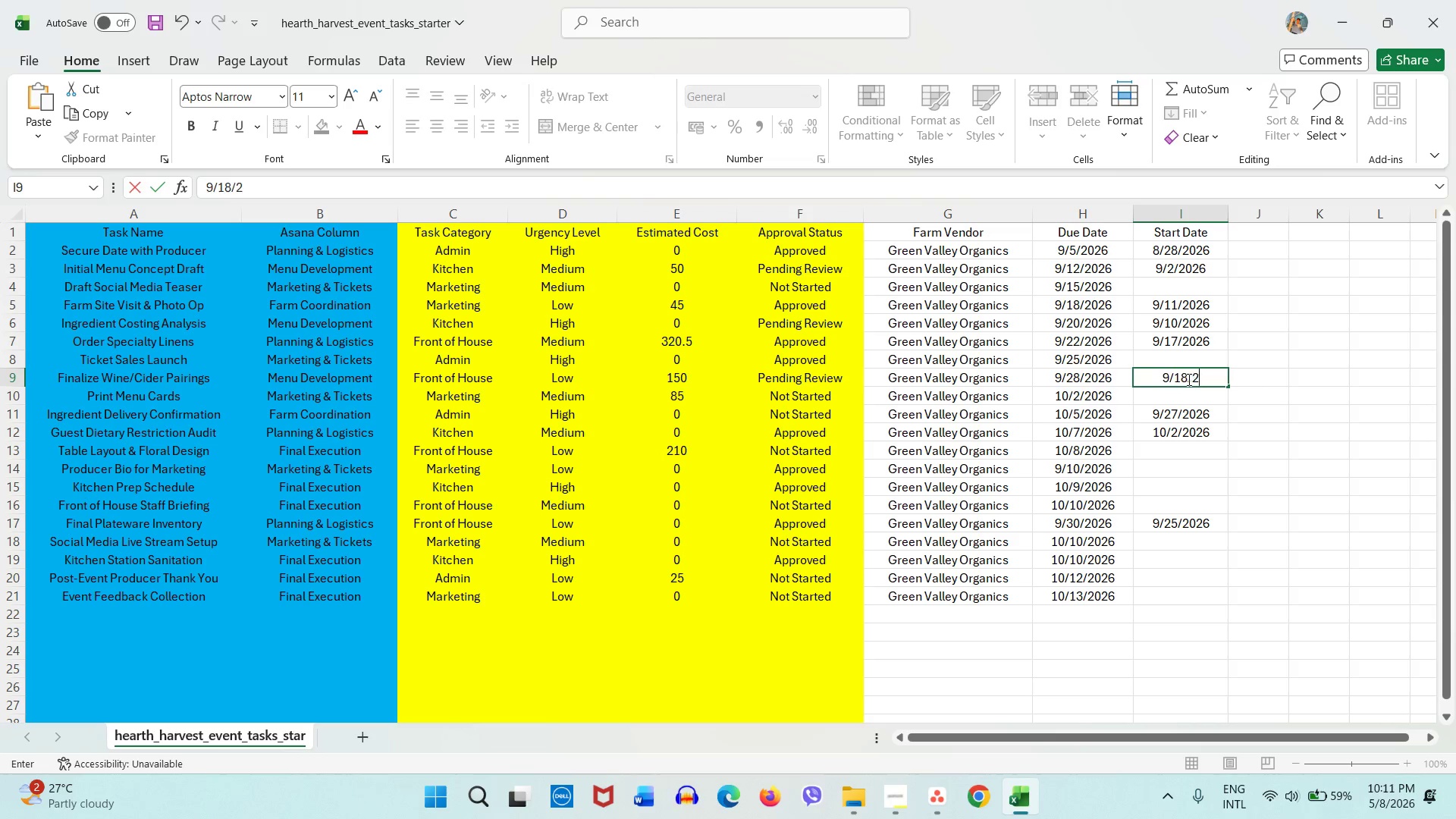 
key(Numpad2)
 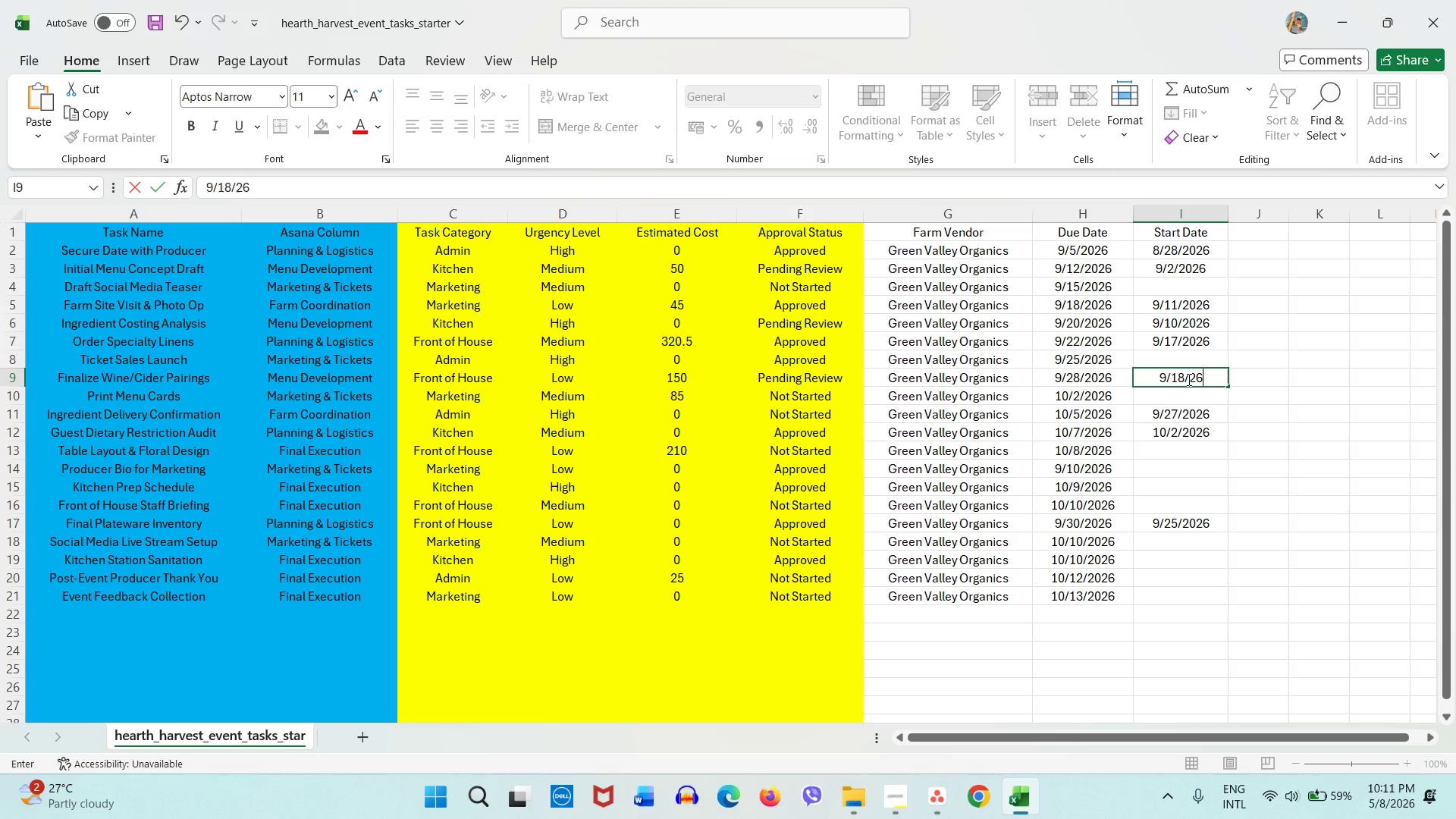 
key(Numpad6)
 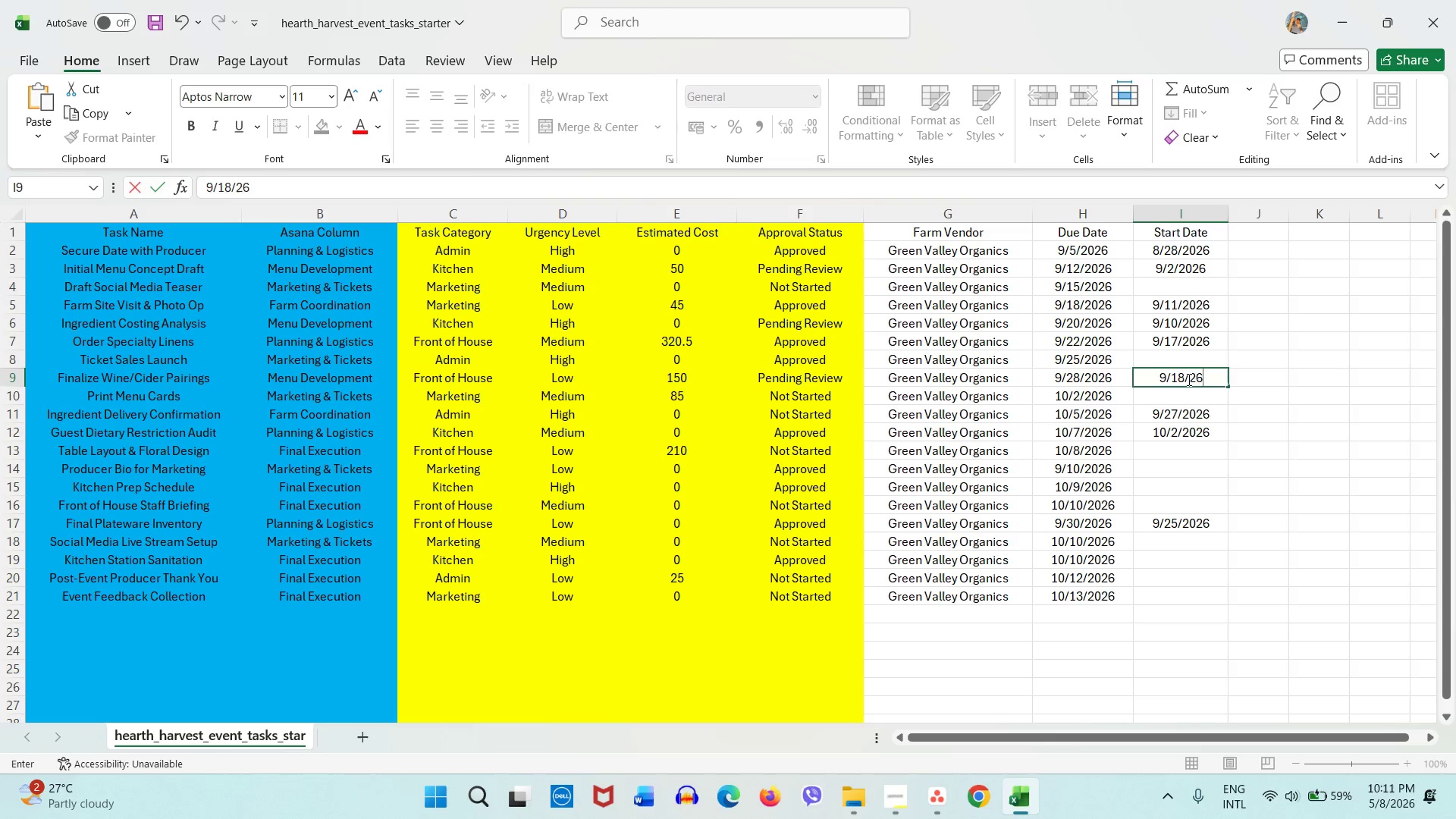 
key(NumpadEnter)
 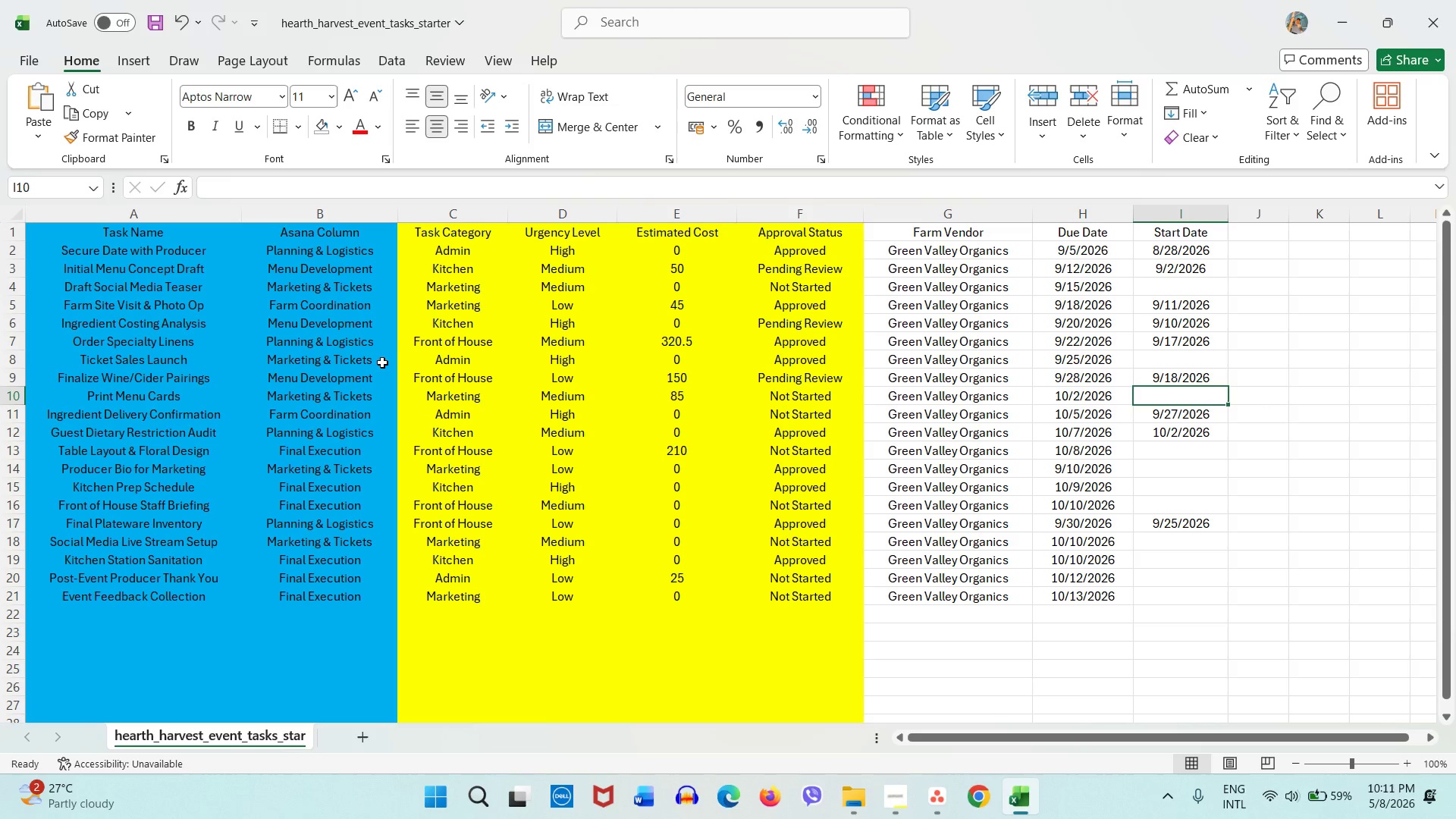 
wait(12.72)
 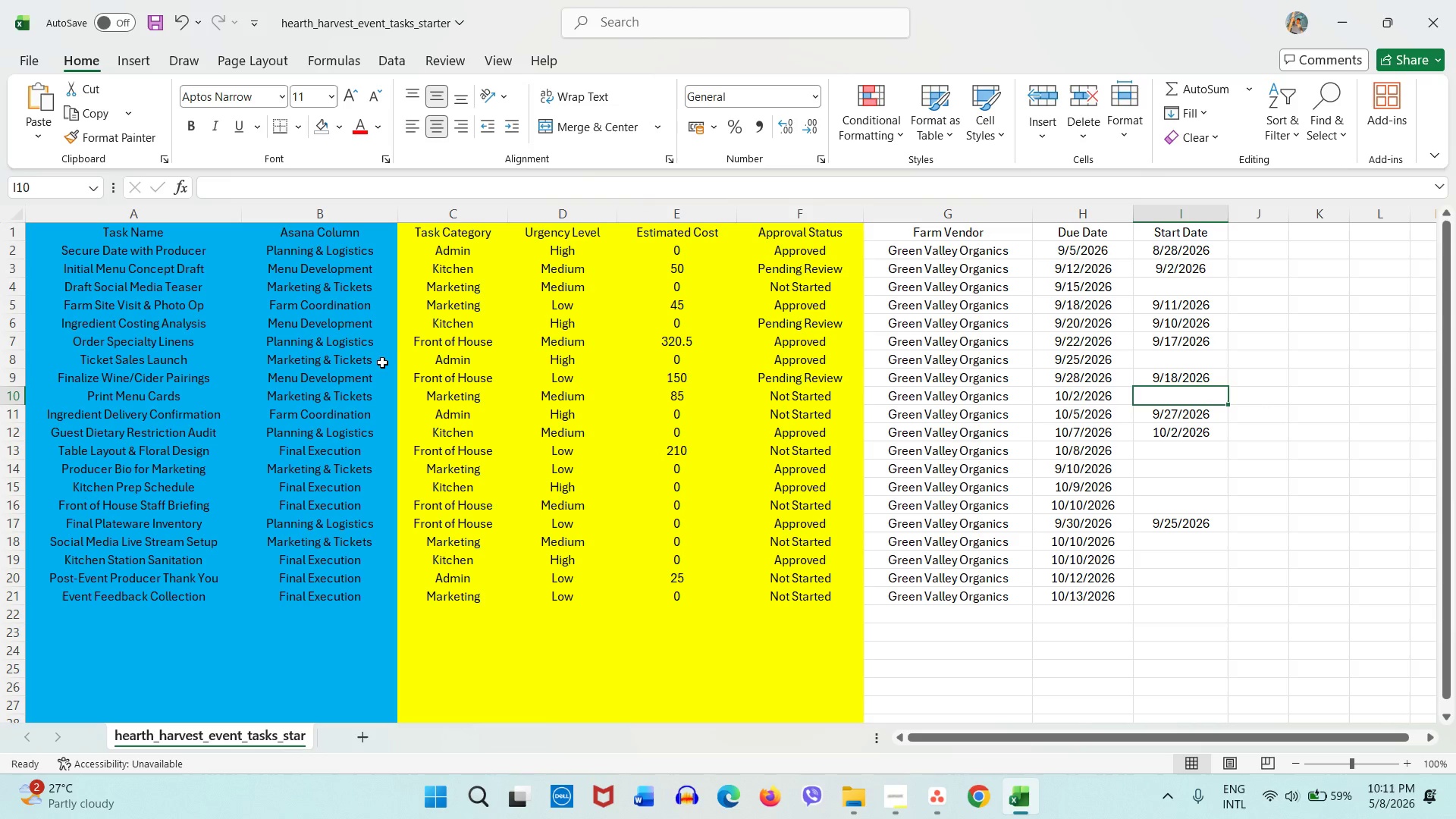 
left_click([949, 799])
 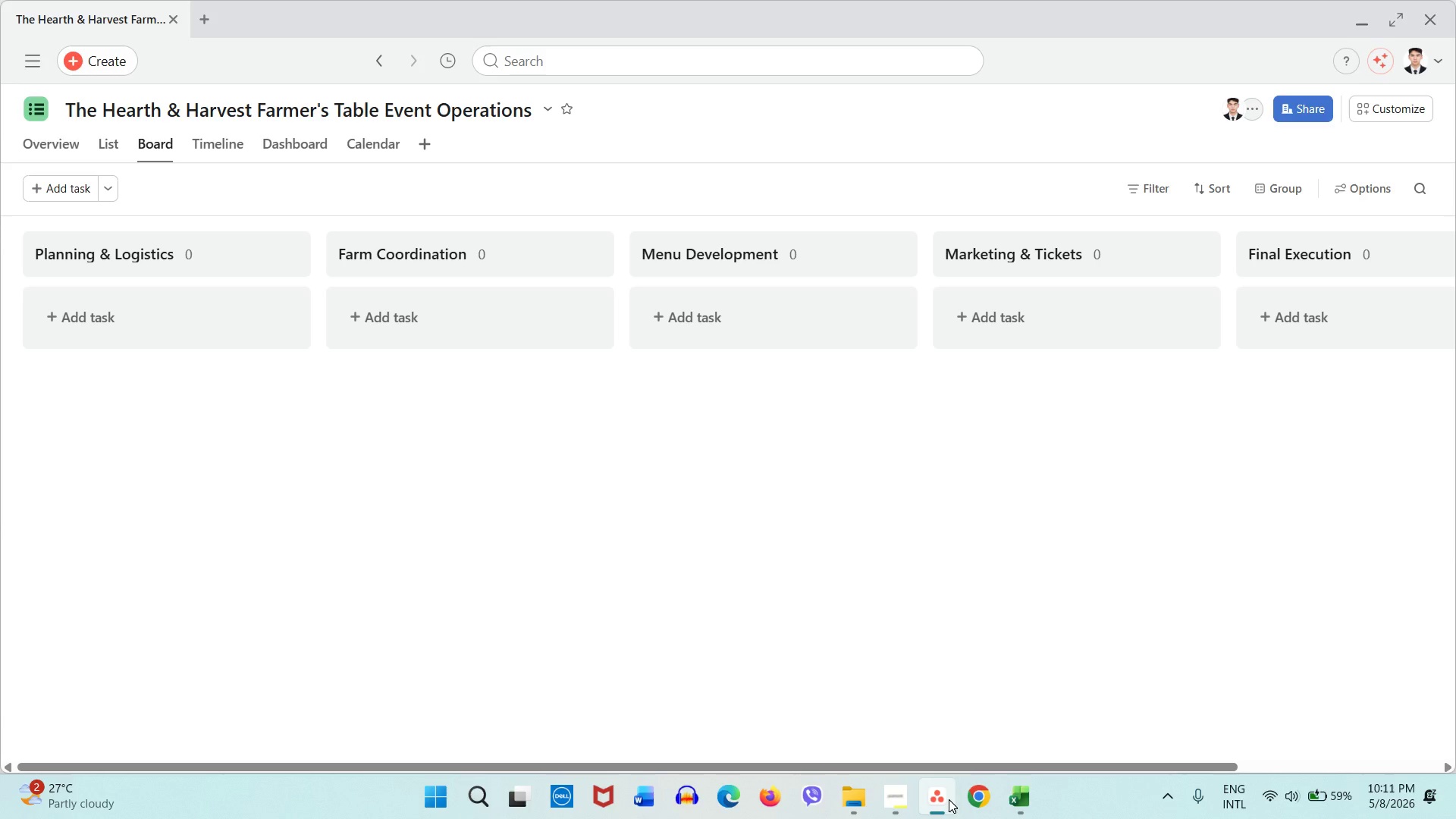 
left_click([949, 799])
 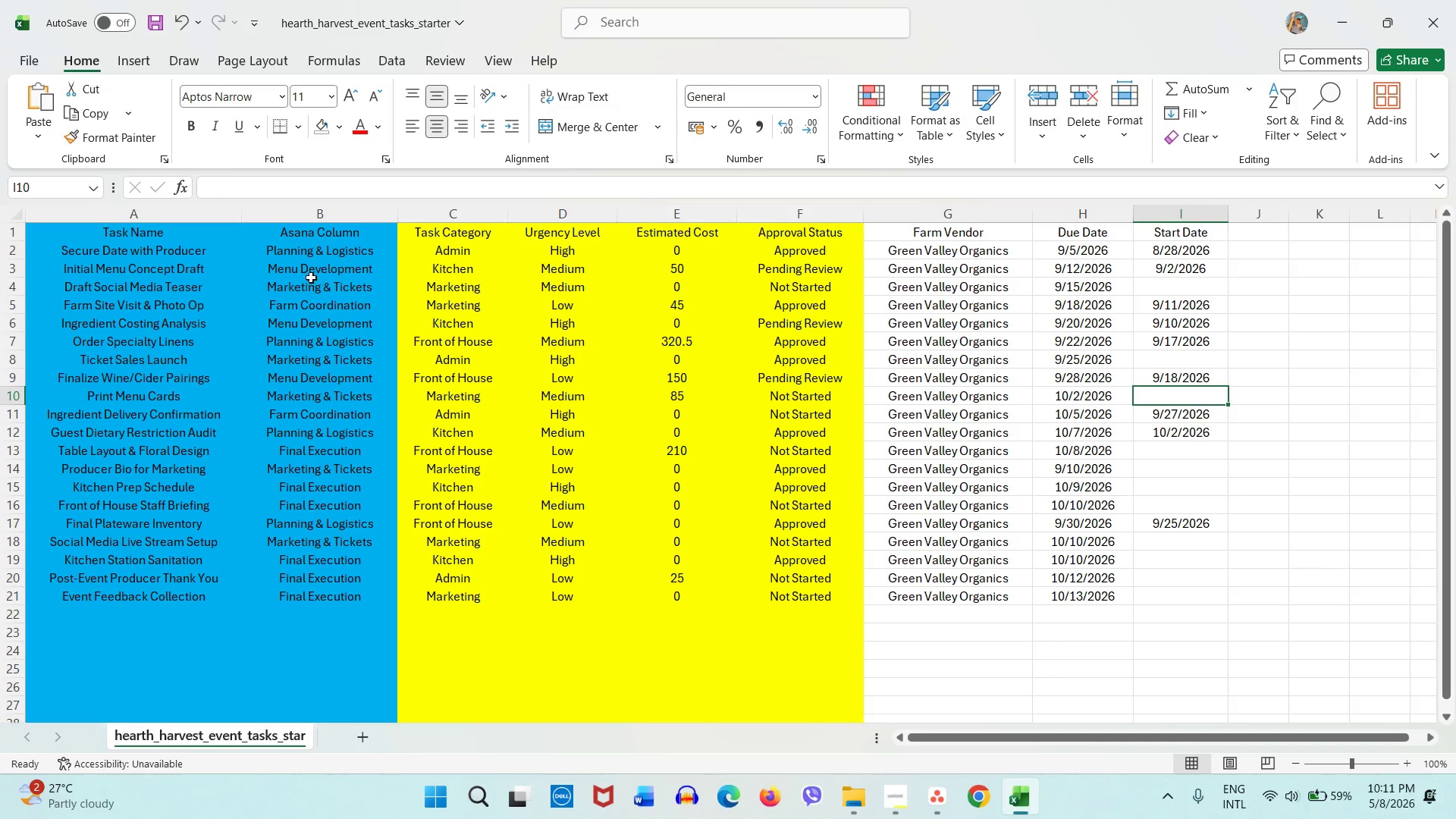 
left_click_drag(start_coordinate=[322, 293], to_coordinate=[1156, 278])
 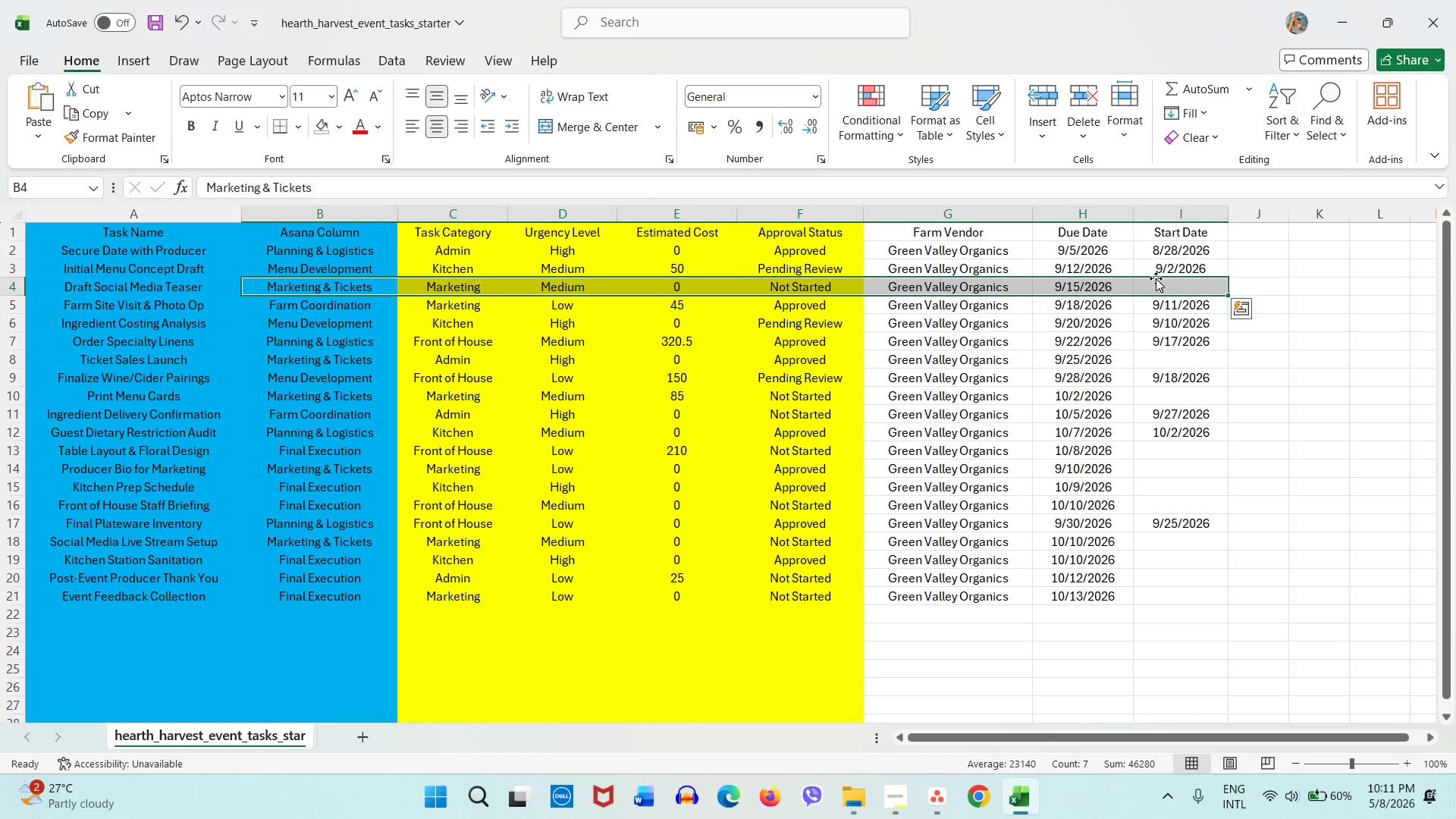 
left_click([1156, 278])
 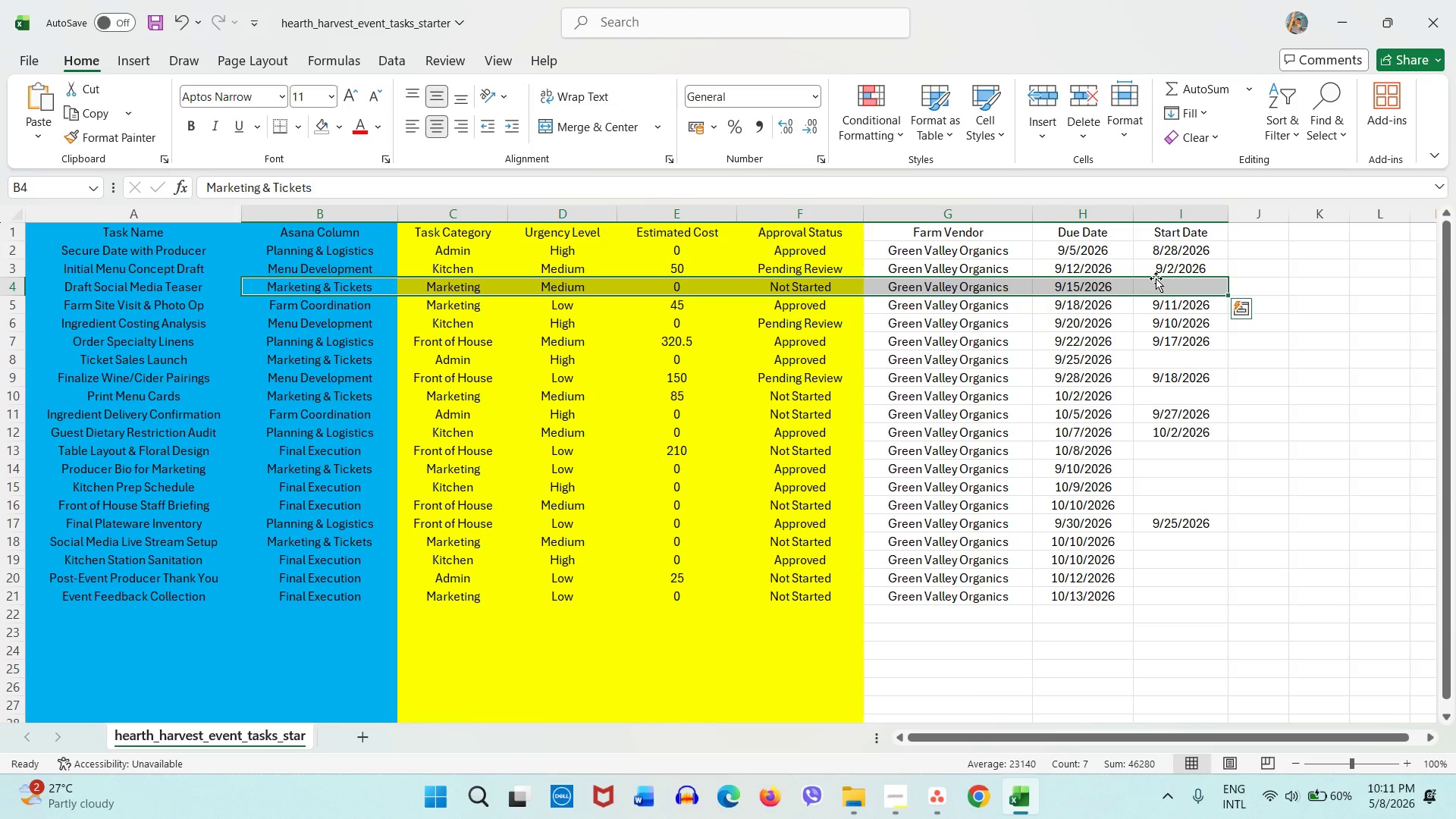 
left_click([1159, 279])
 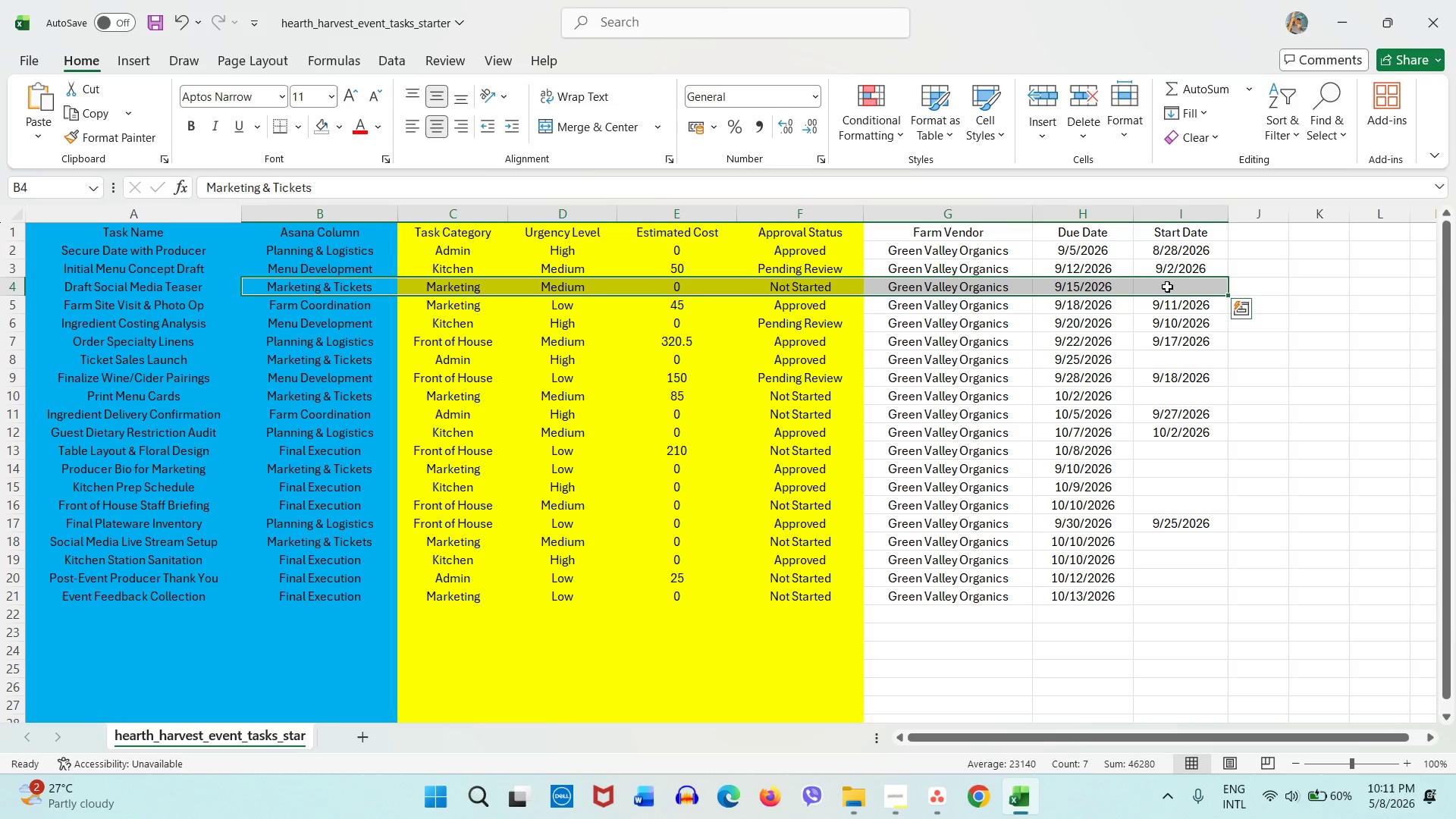 
left_click([1167, 287])
 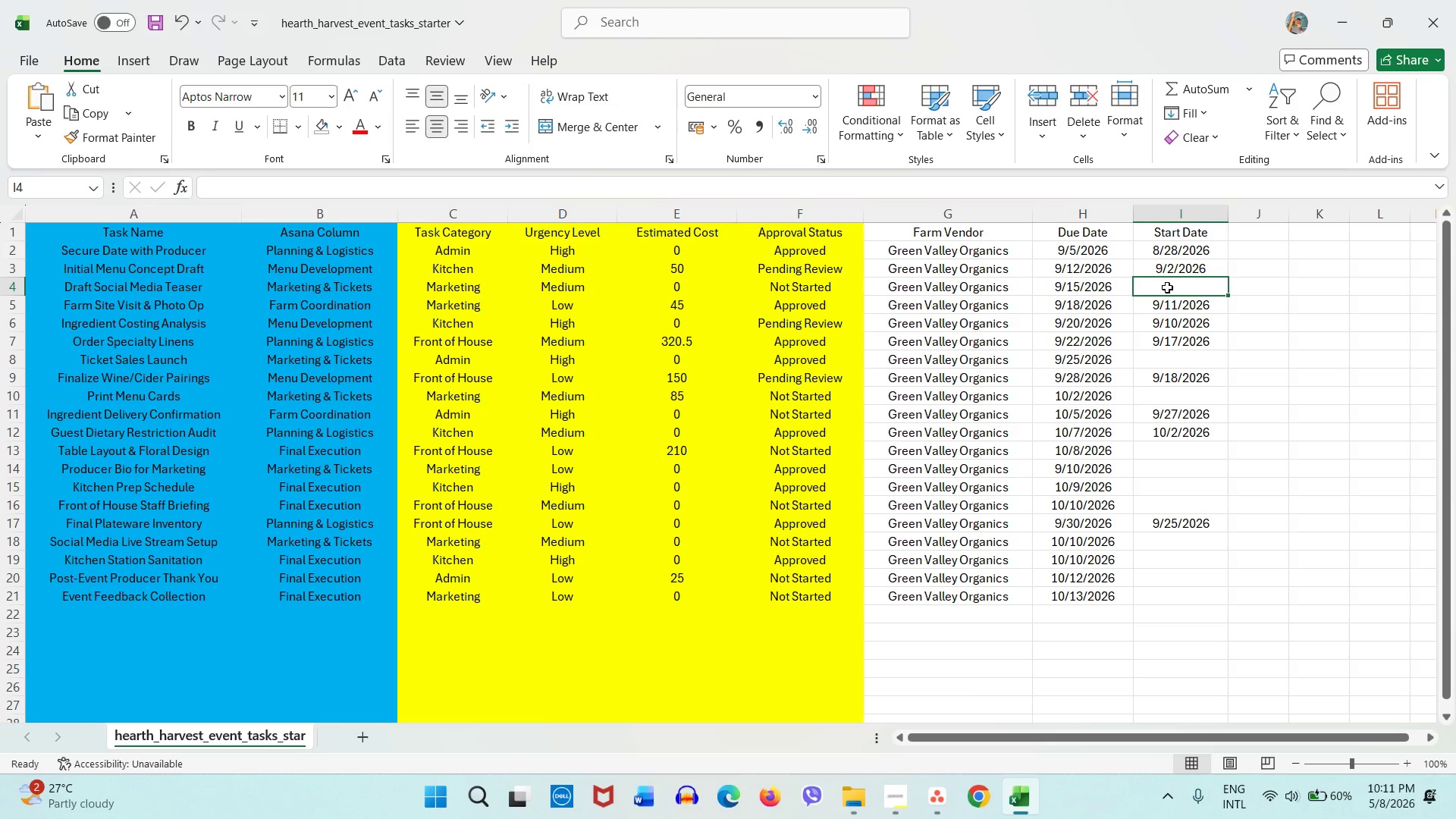 
key(Numpad9)
 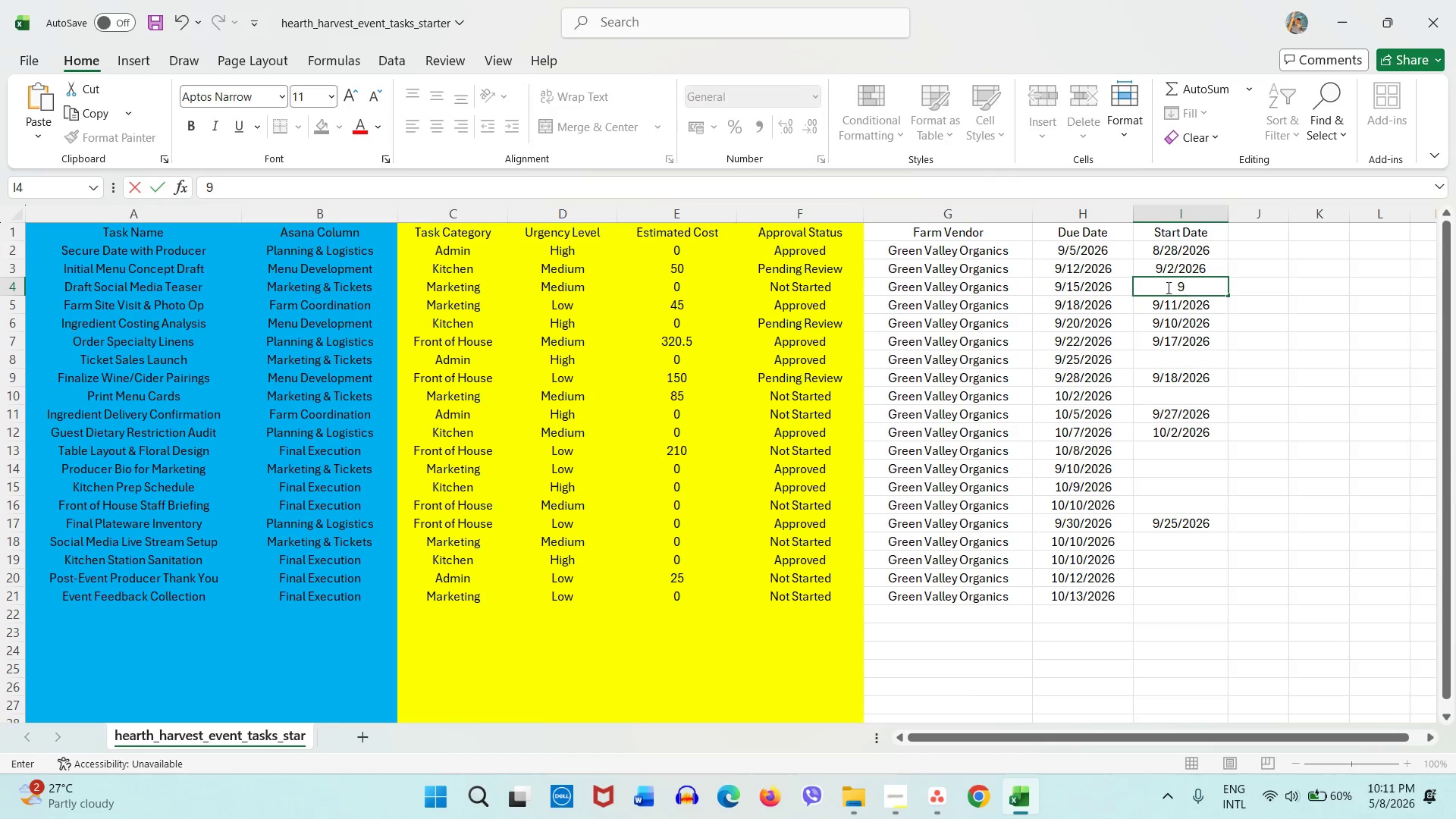 
key(Slash)
 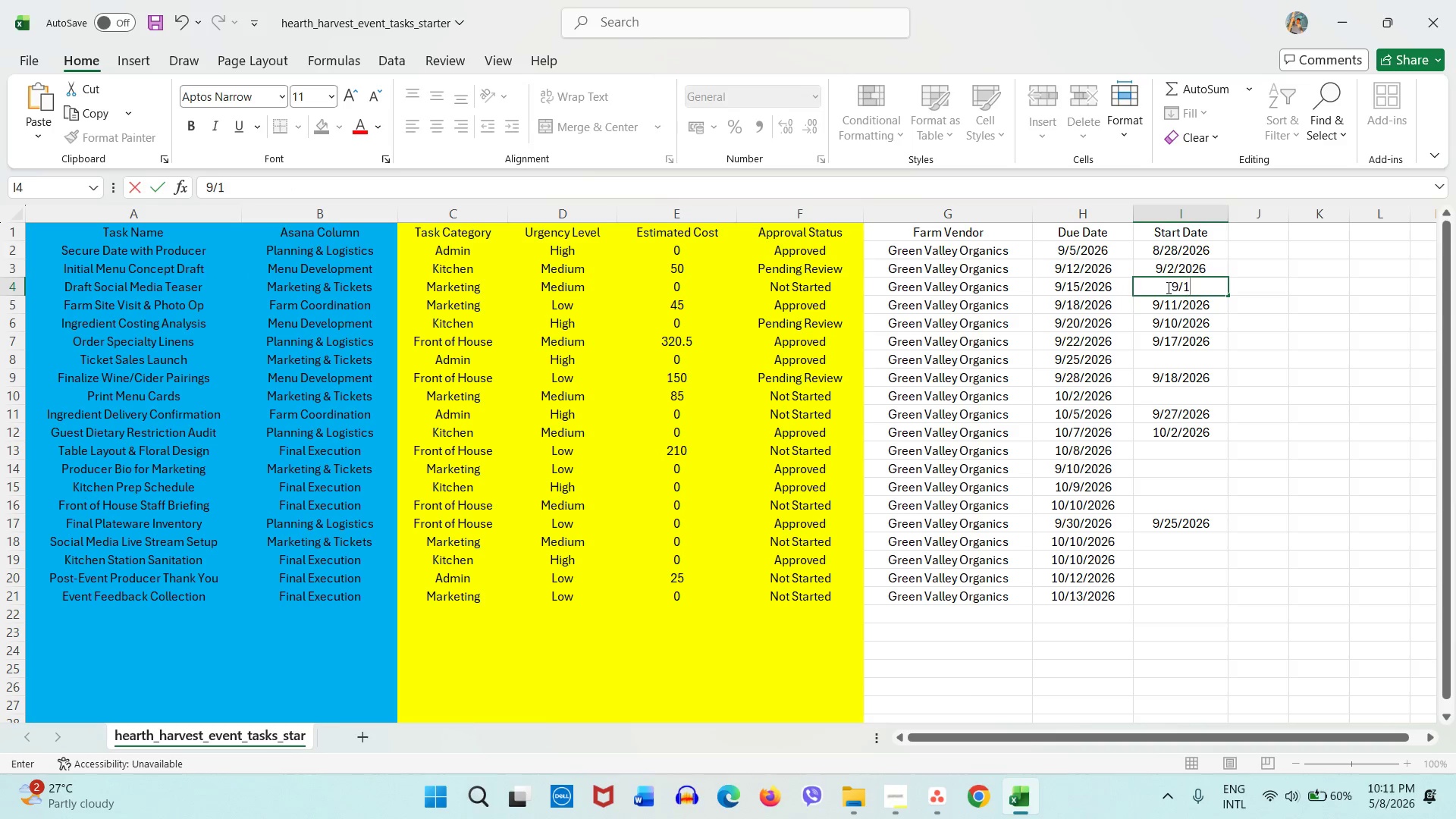 
key(Numpad1)
 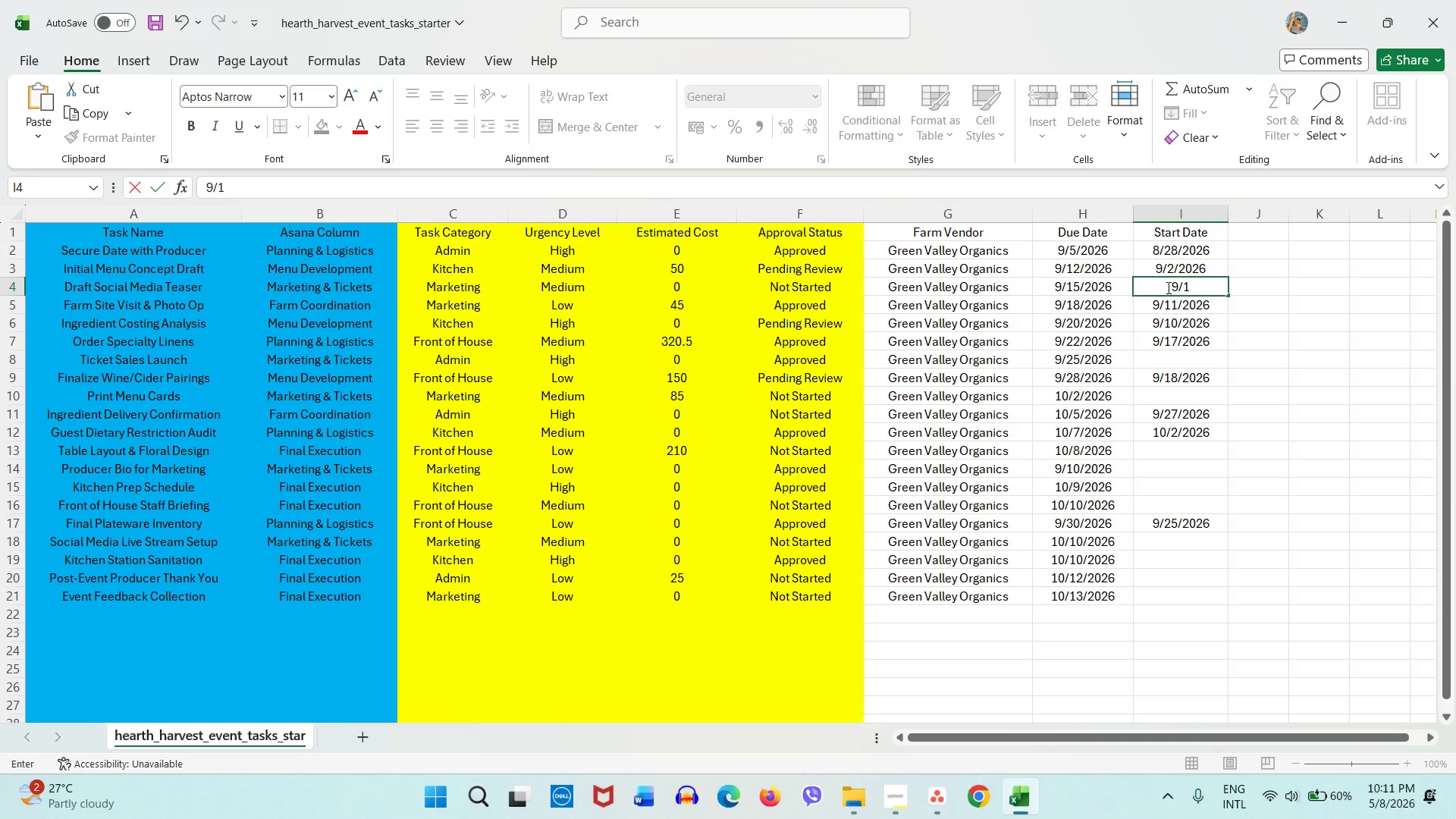 
key(Slash)
 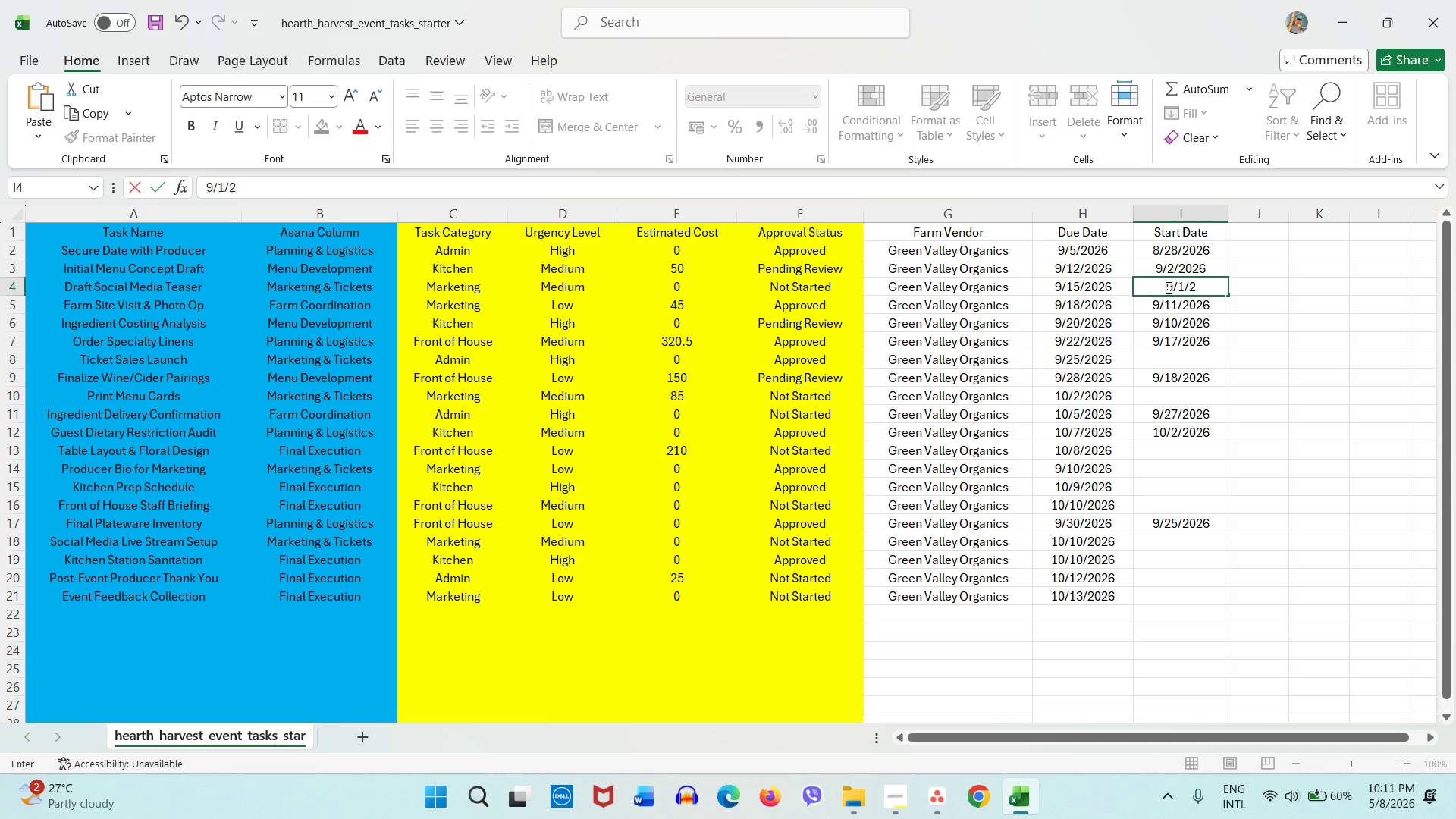 
key(Numpad2)
 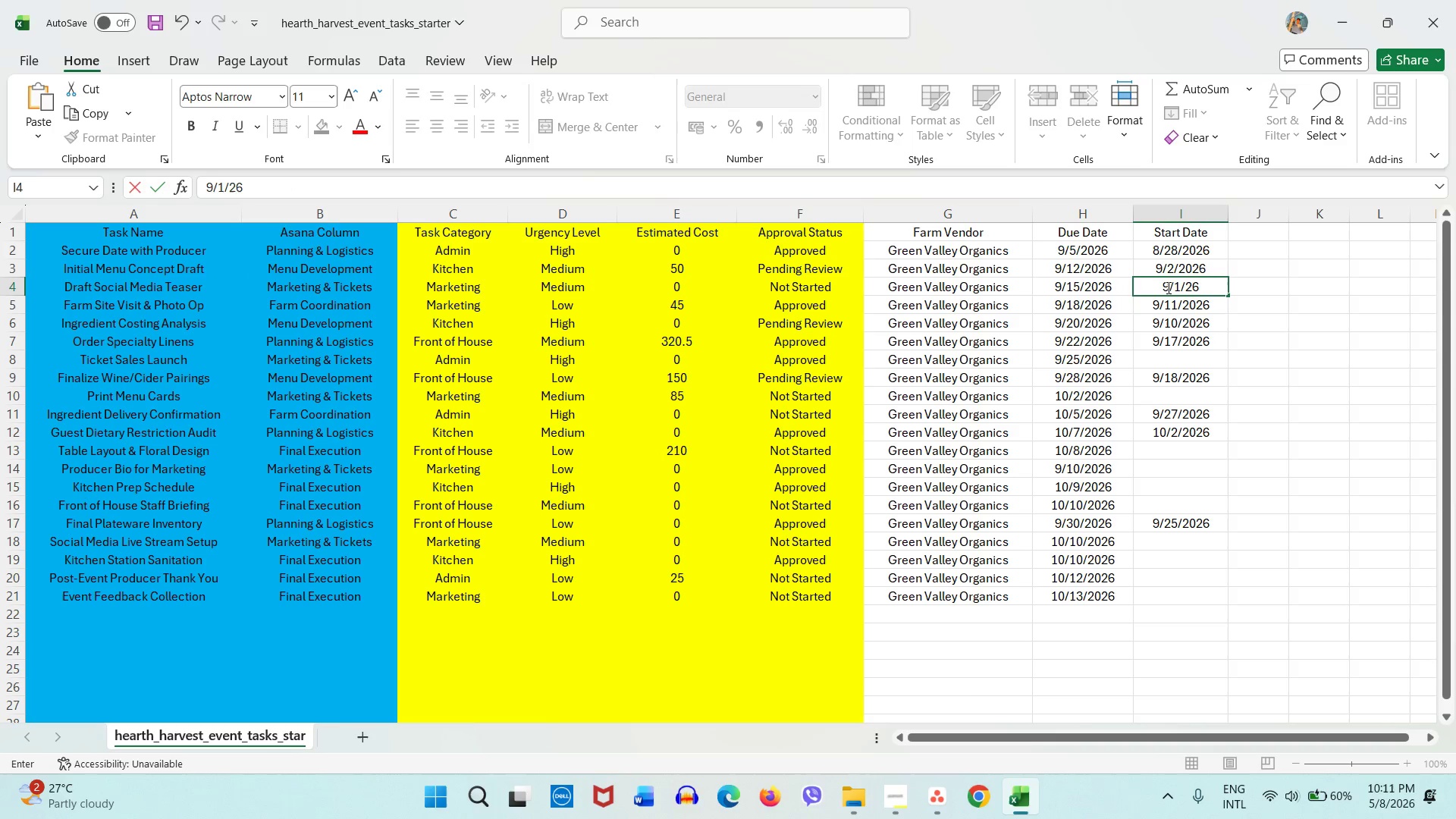 
key(Numpad6)
 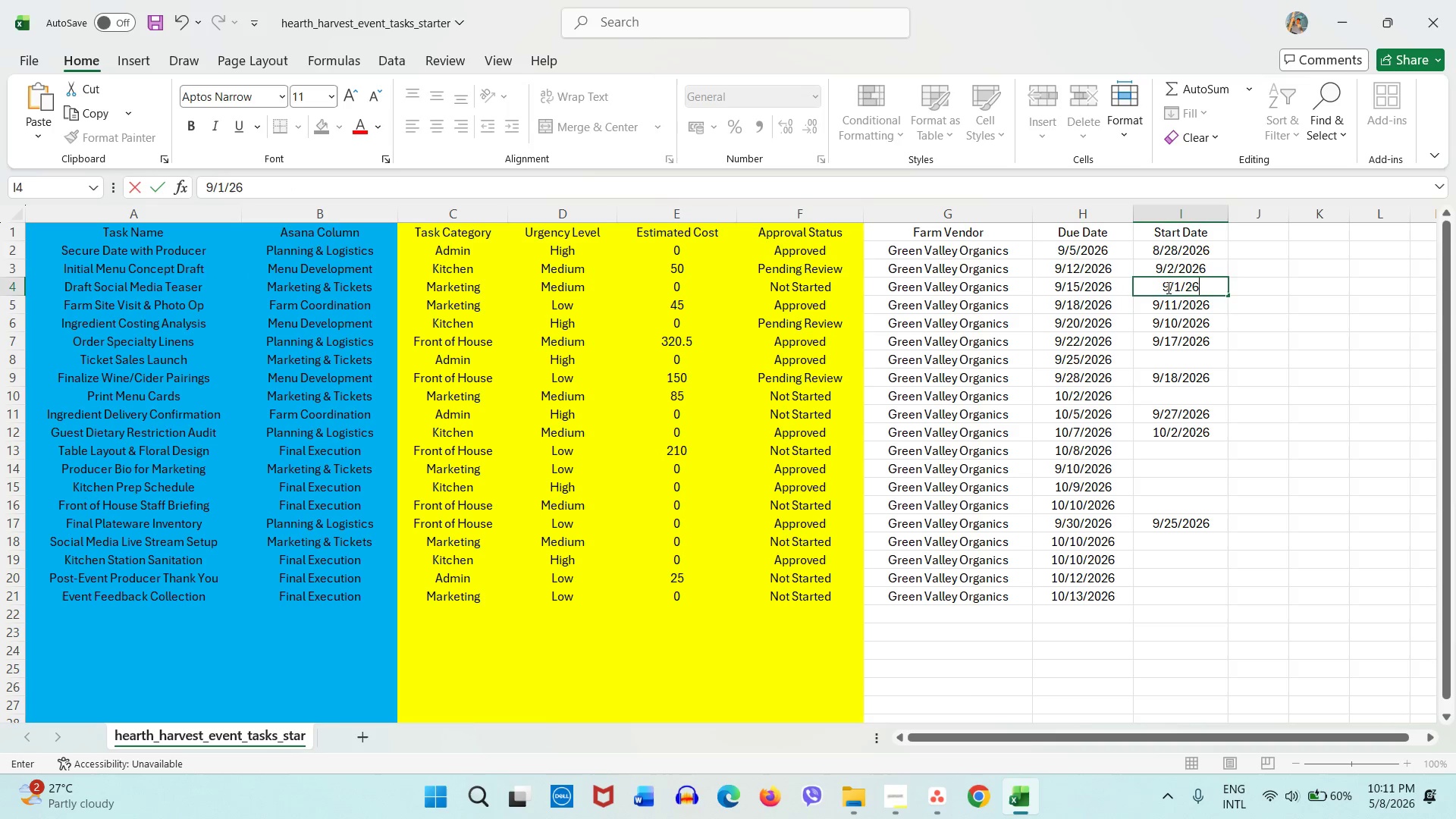 
key(NumpadEnter)
 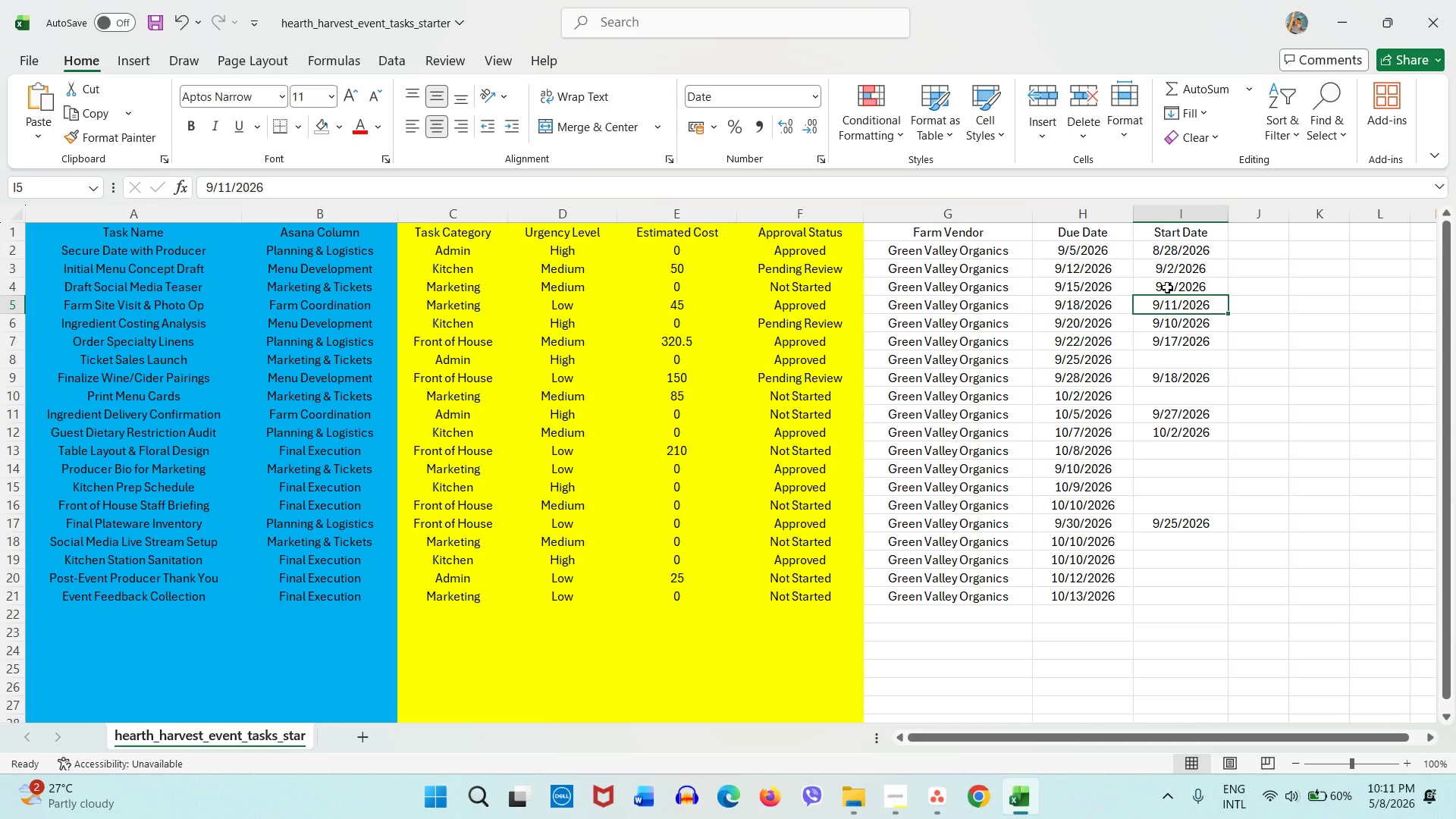 
key(Control+S)
 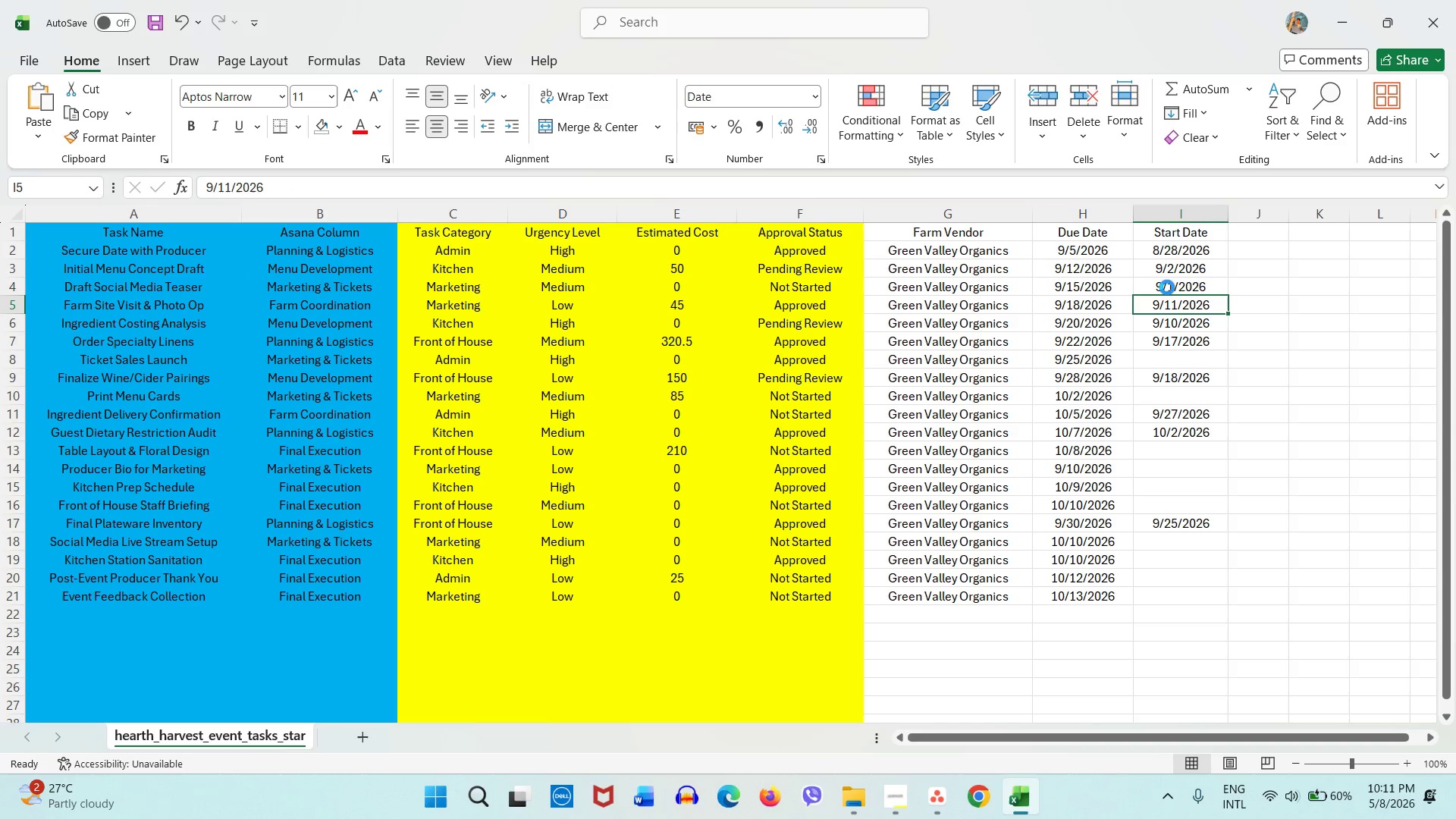 
key(Control+S)
 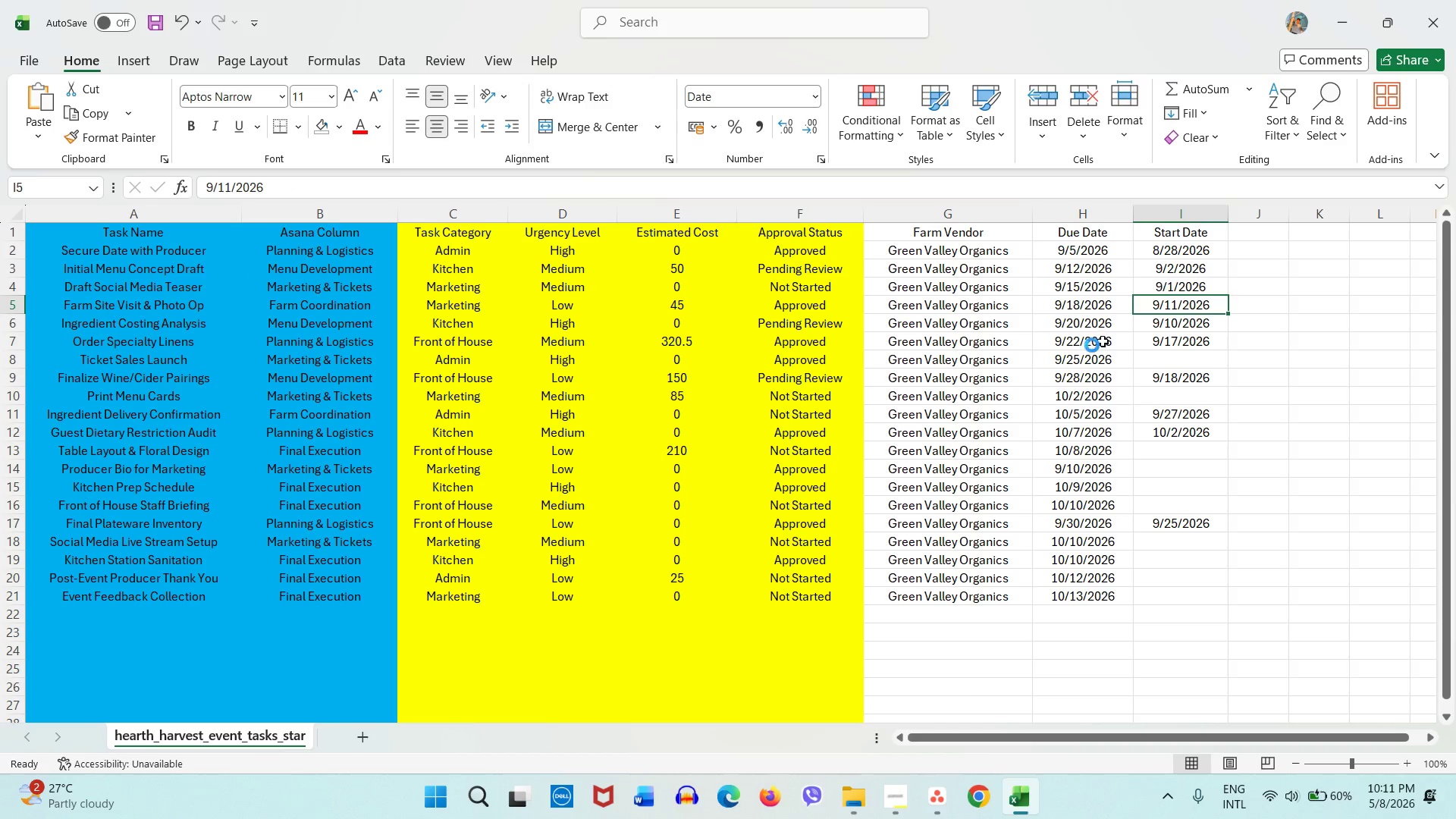 
key(Control+S)
 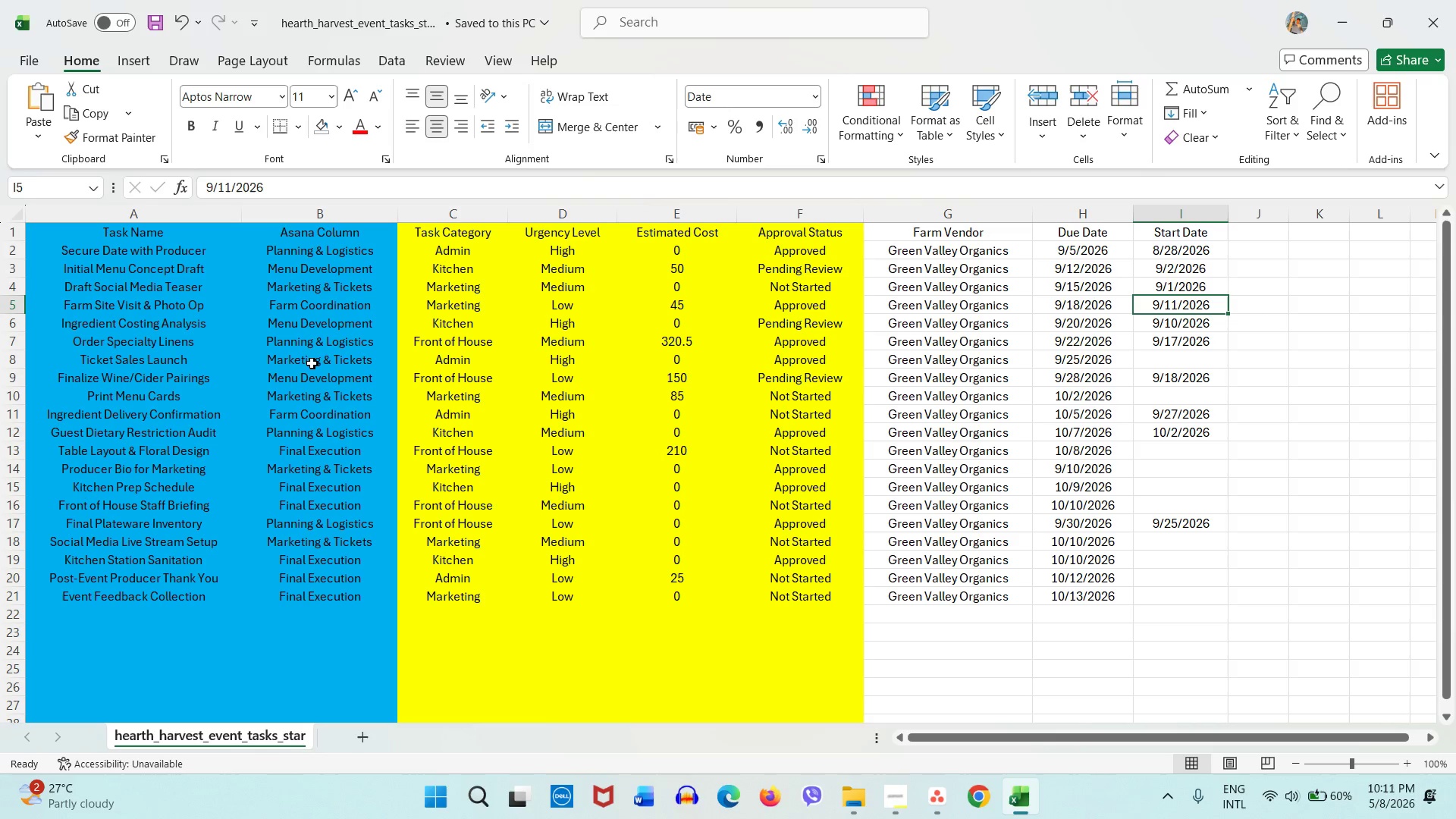 
left_click_drag(start_coordinate=[323, 356], to_coordinate=[1178, 364])
 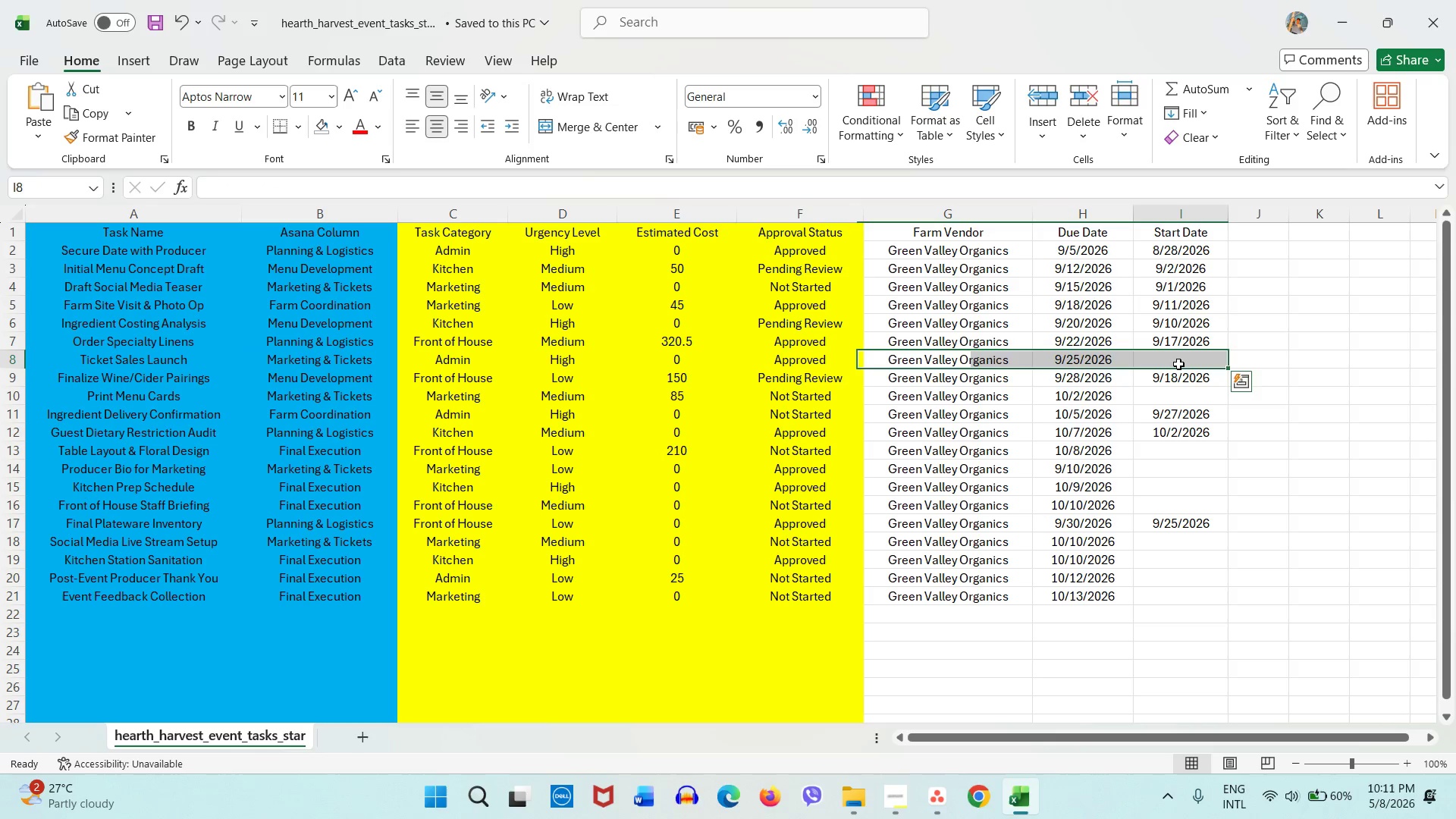 
left_click([1178, 364])
 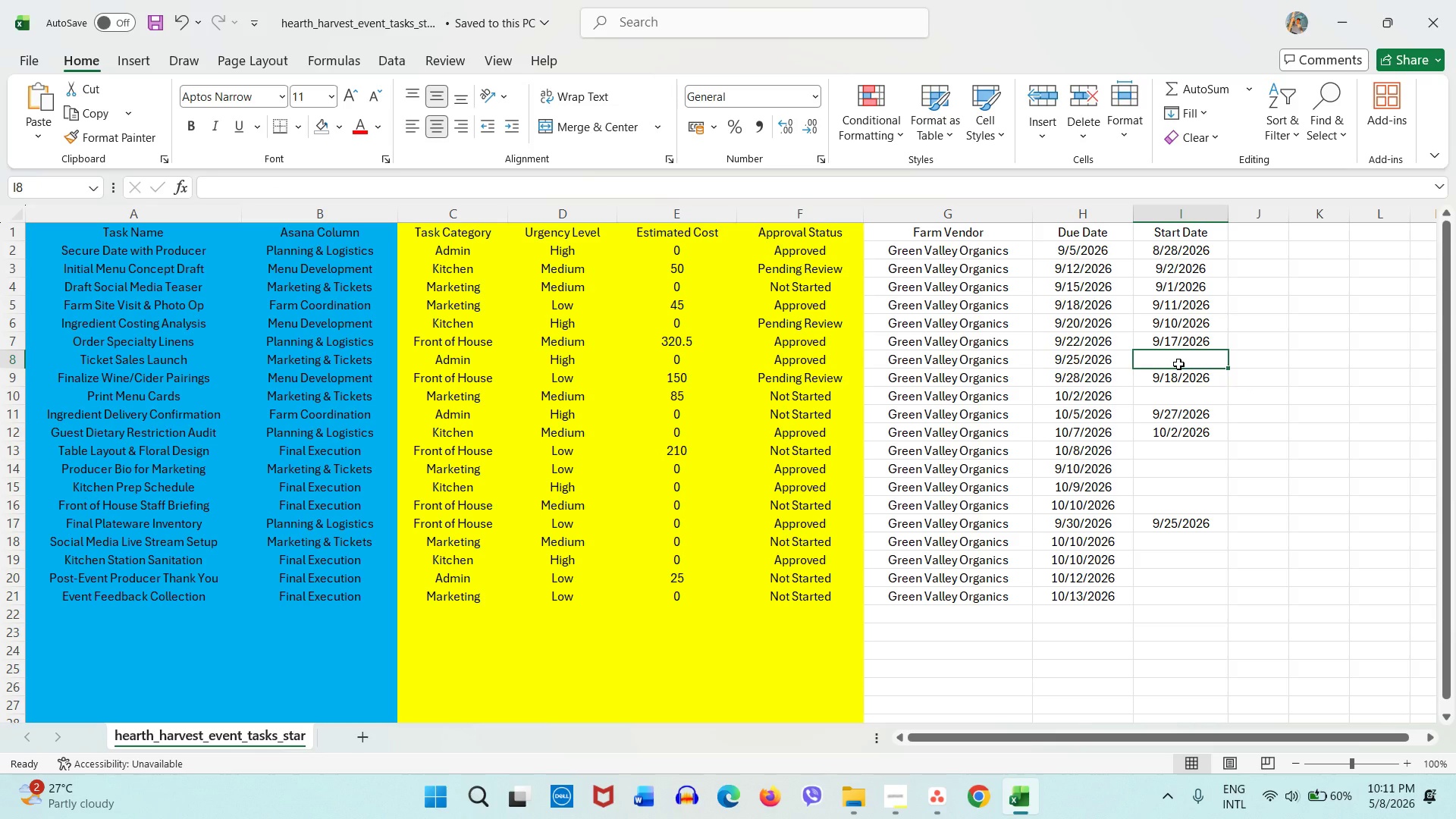 
key(Numpad9)
 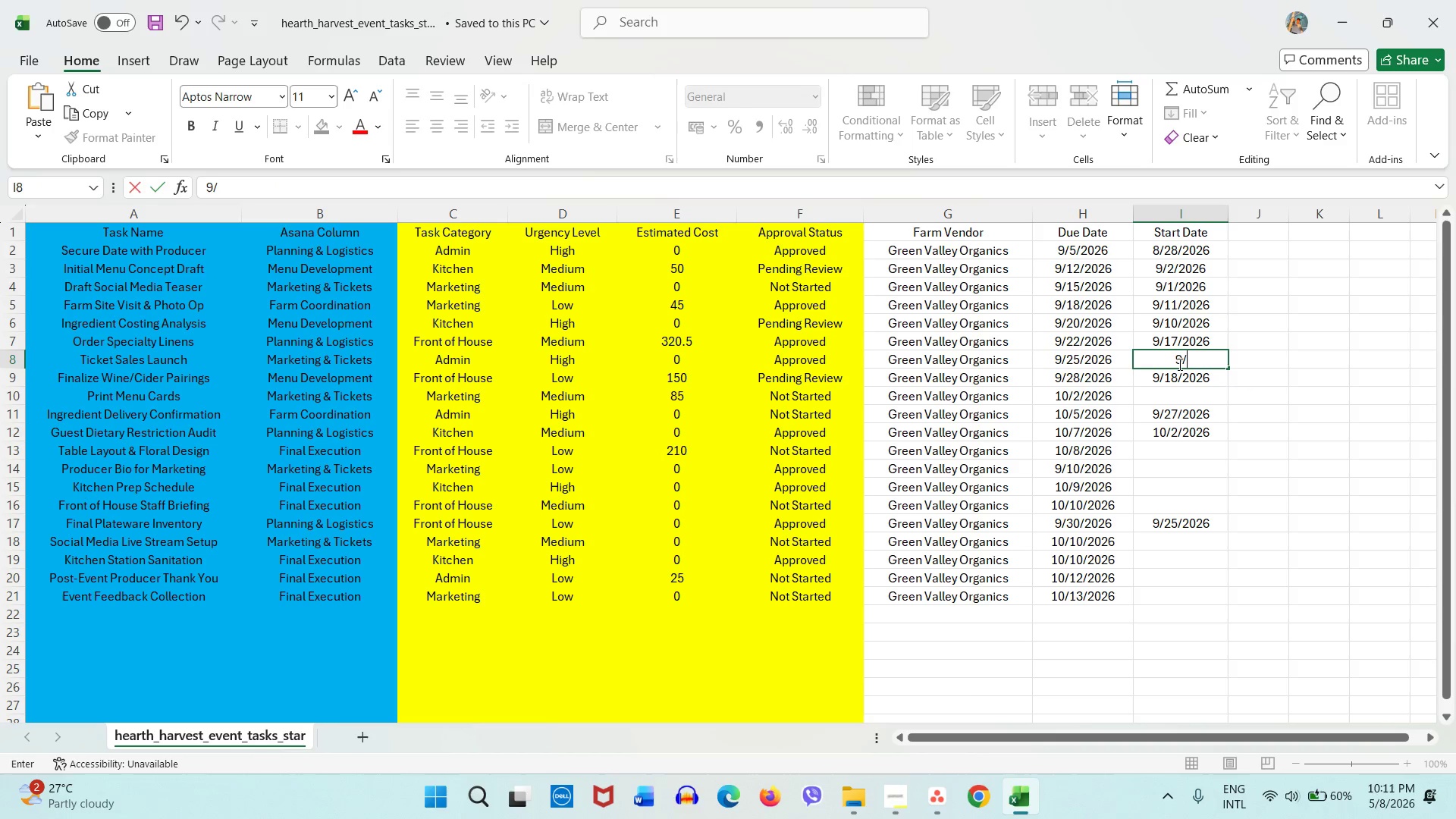 
key(Slash)
 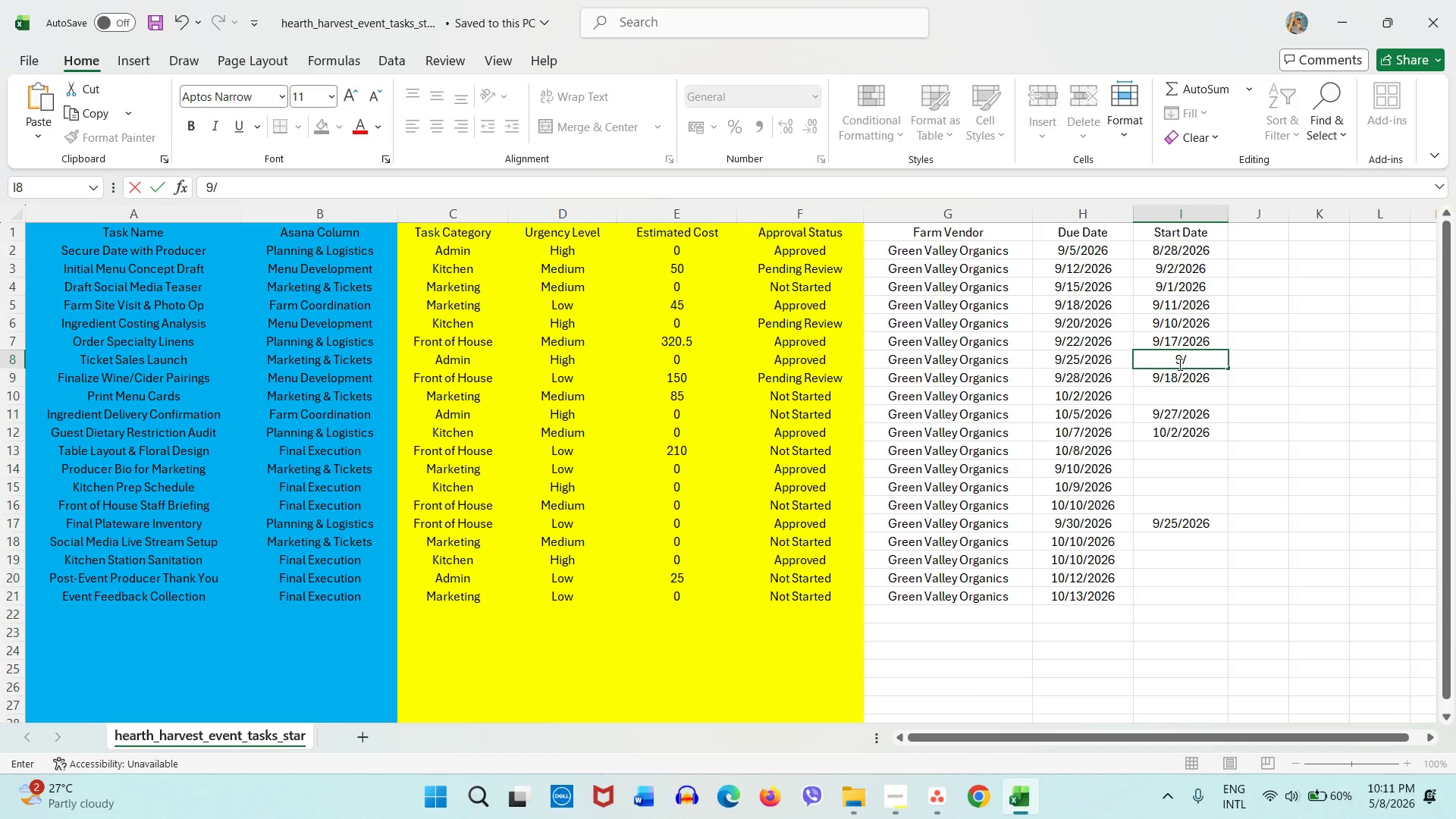 
key(Numpad1)
 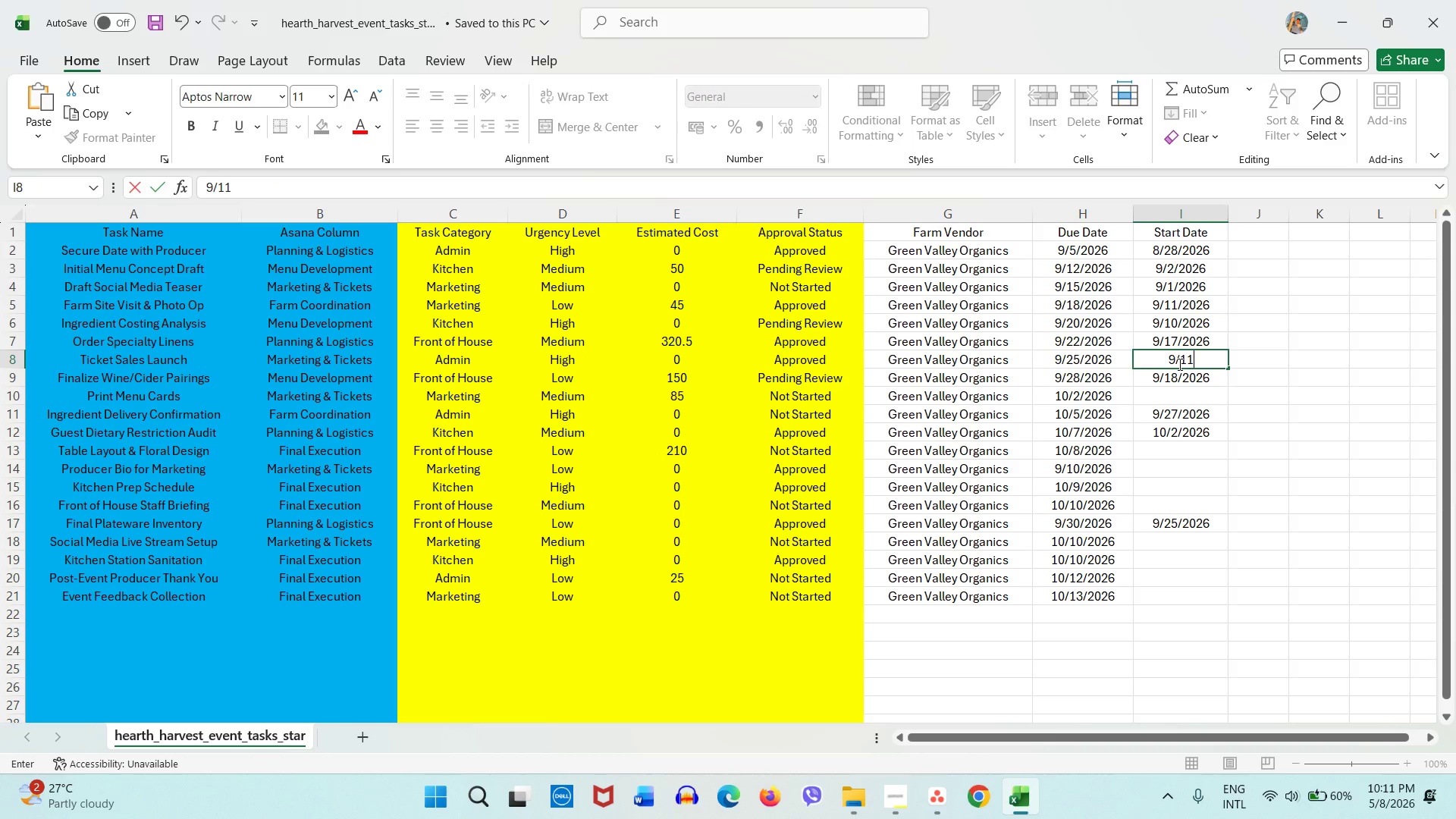 
key(Numpad1)
 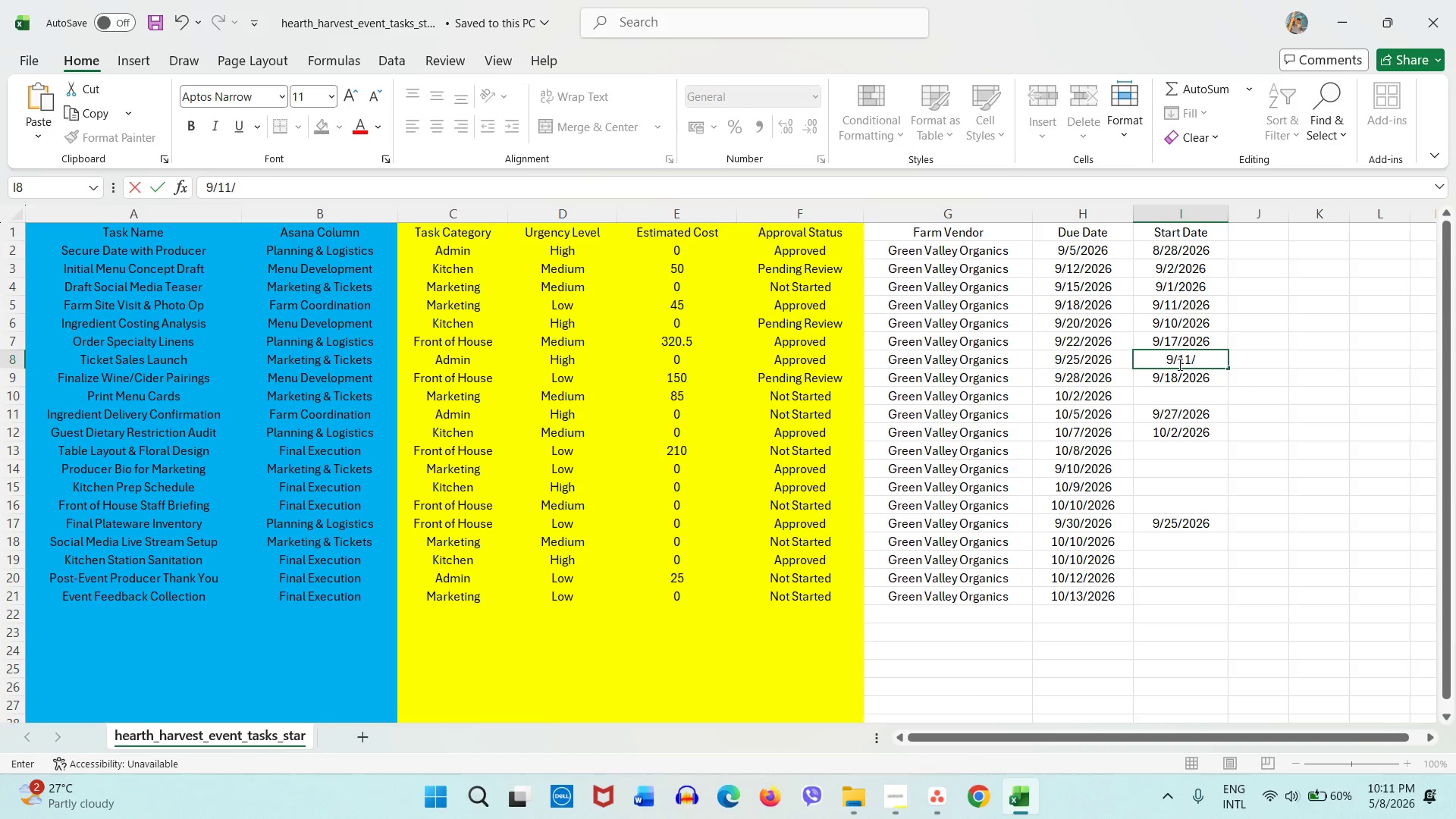 
key(Slash)
 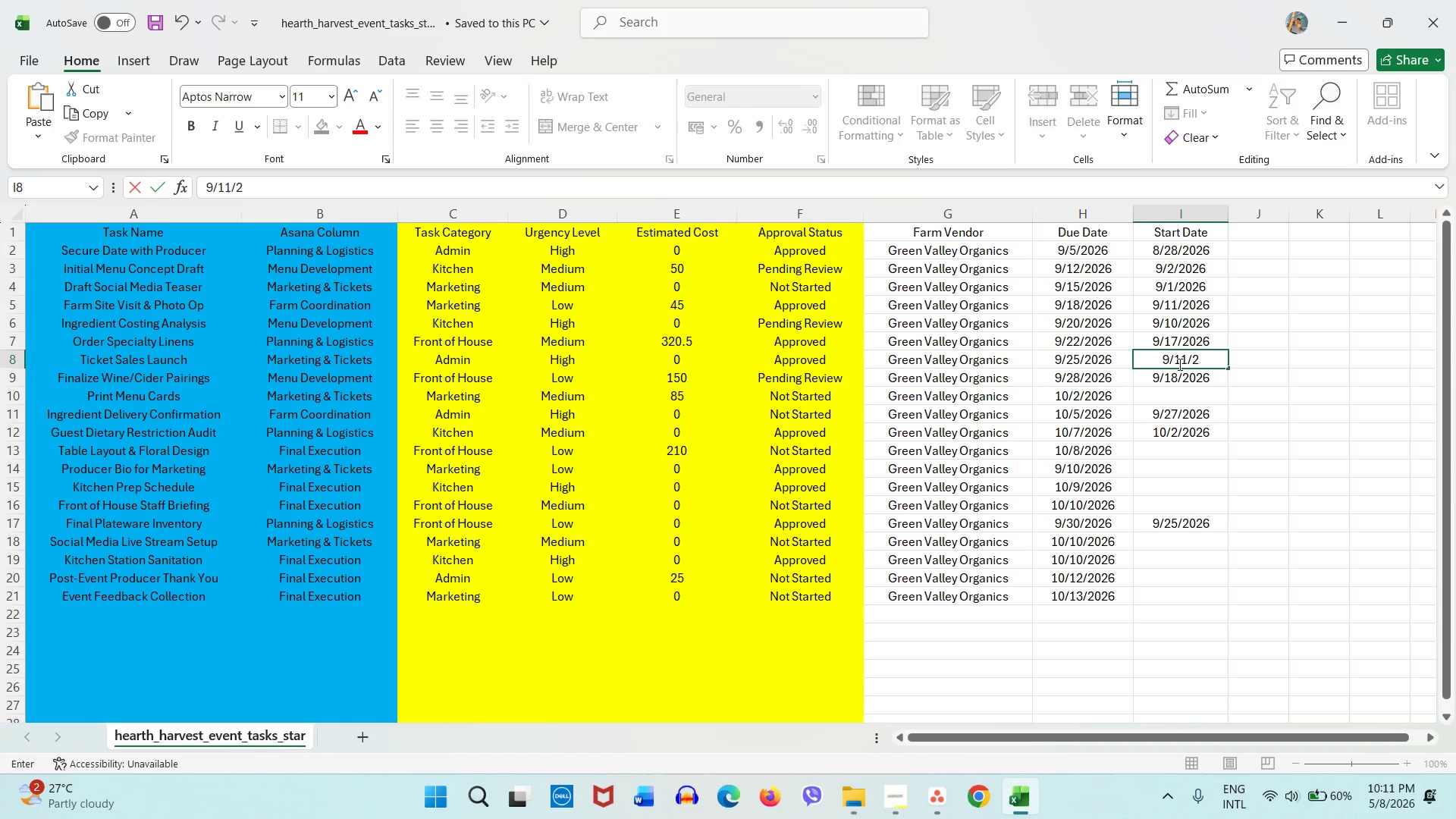 
key(Numpad2)
 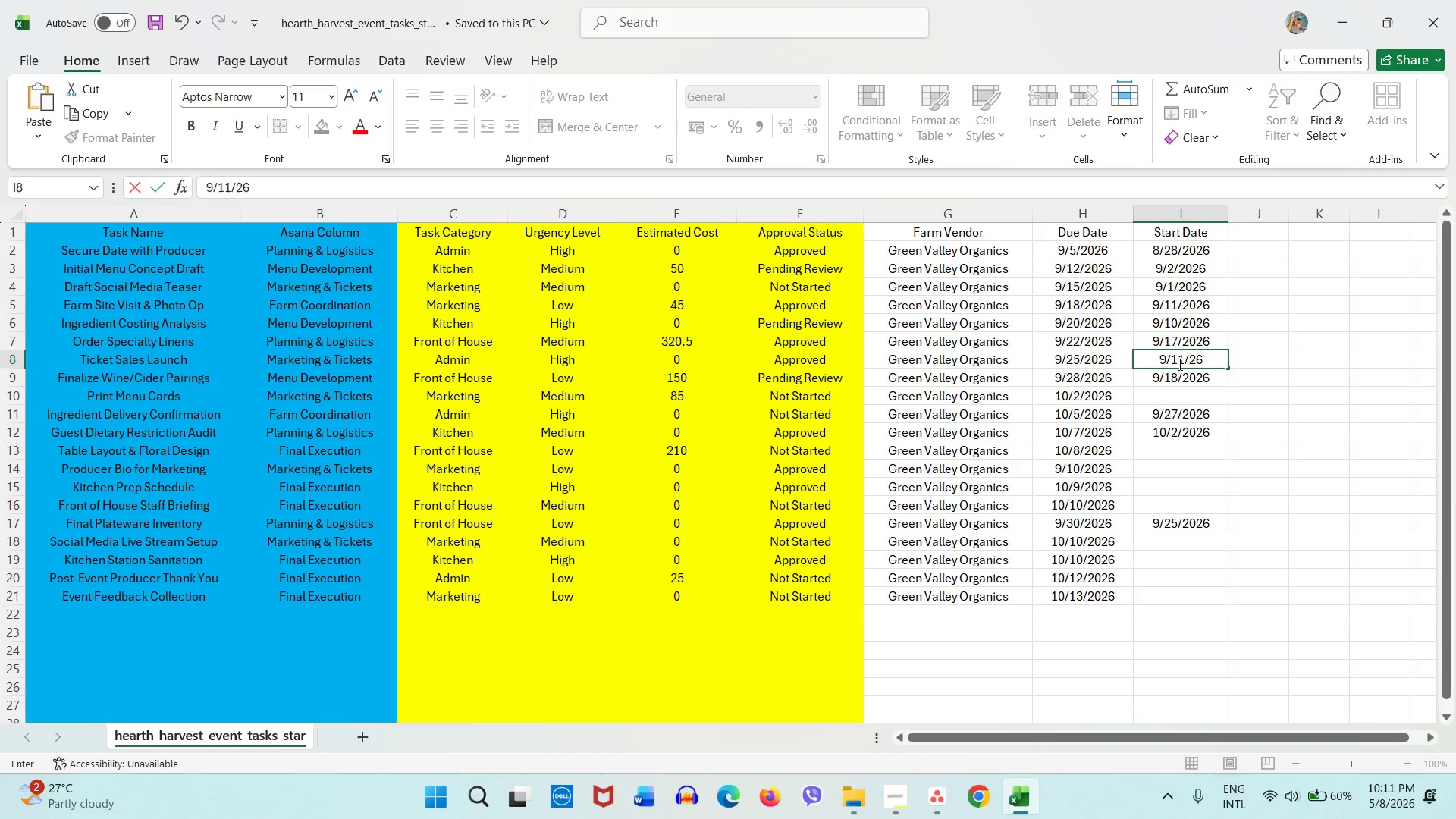 
key(Numpad6)
 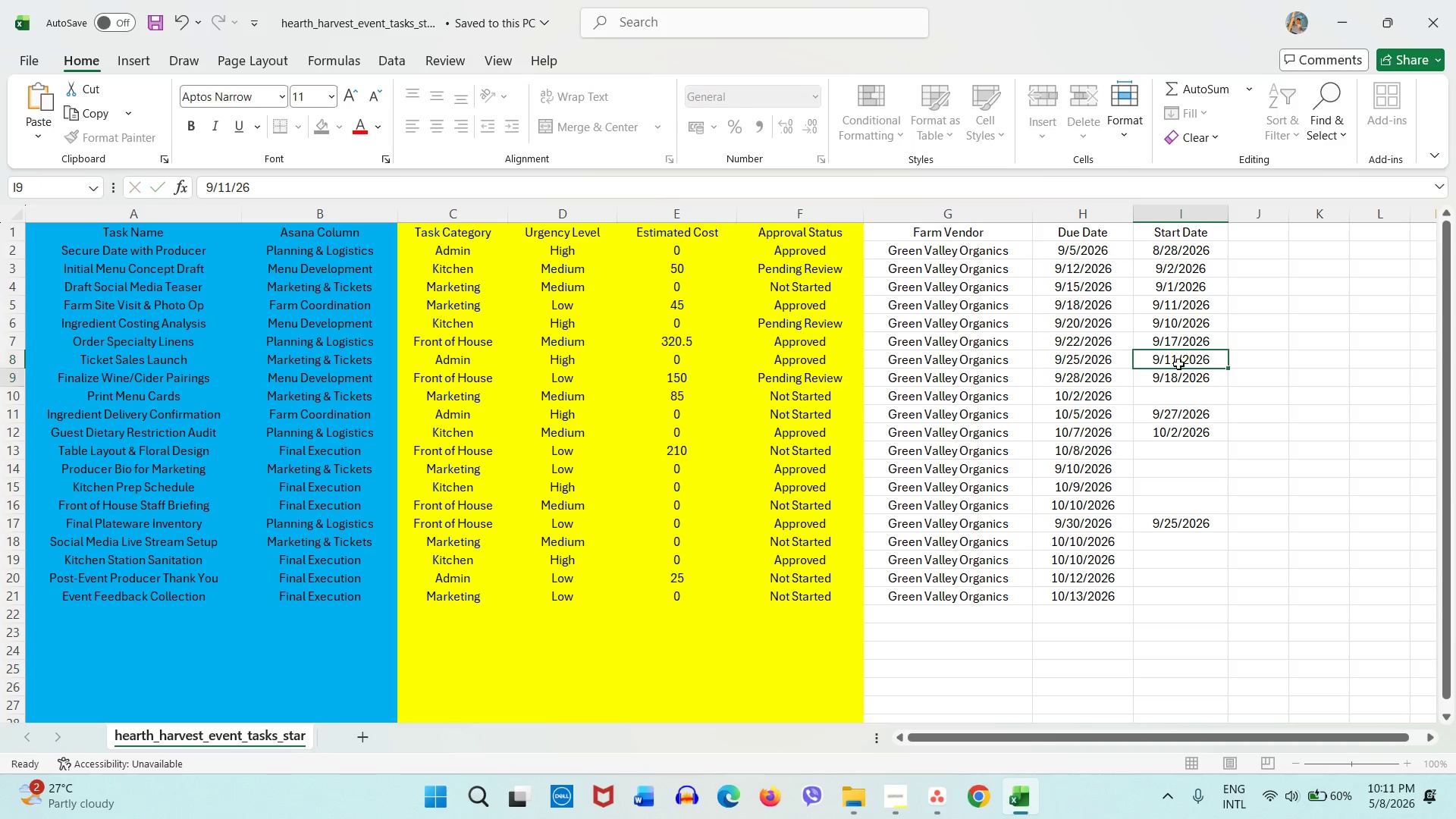 
key(NumpadEnter)
 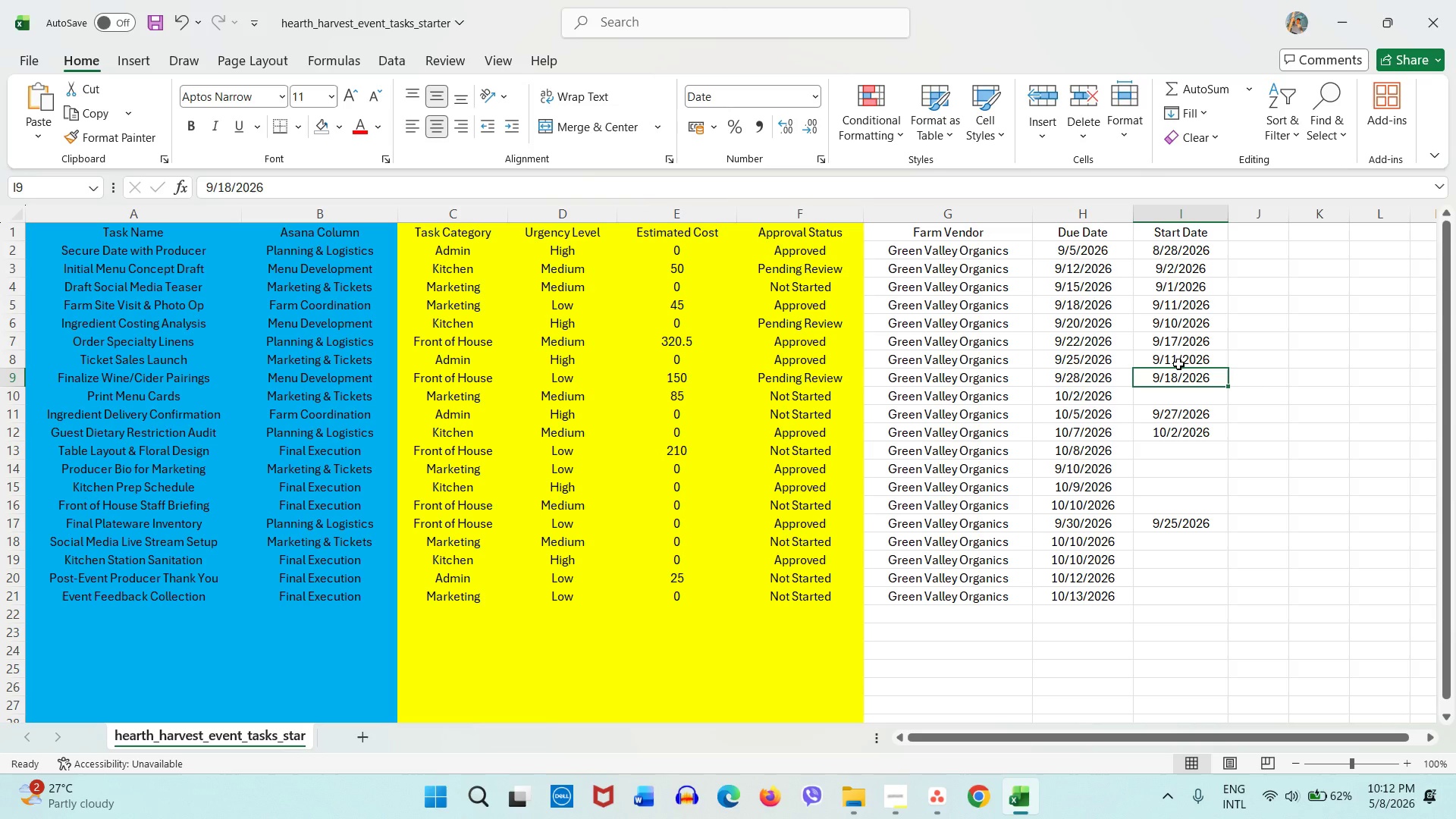 
wait(57.62)
 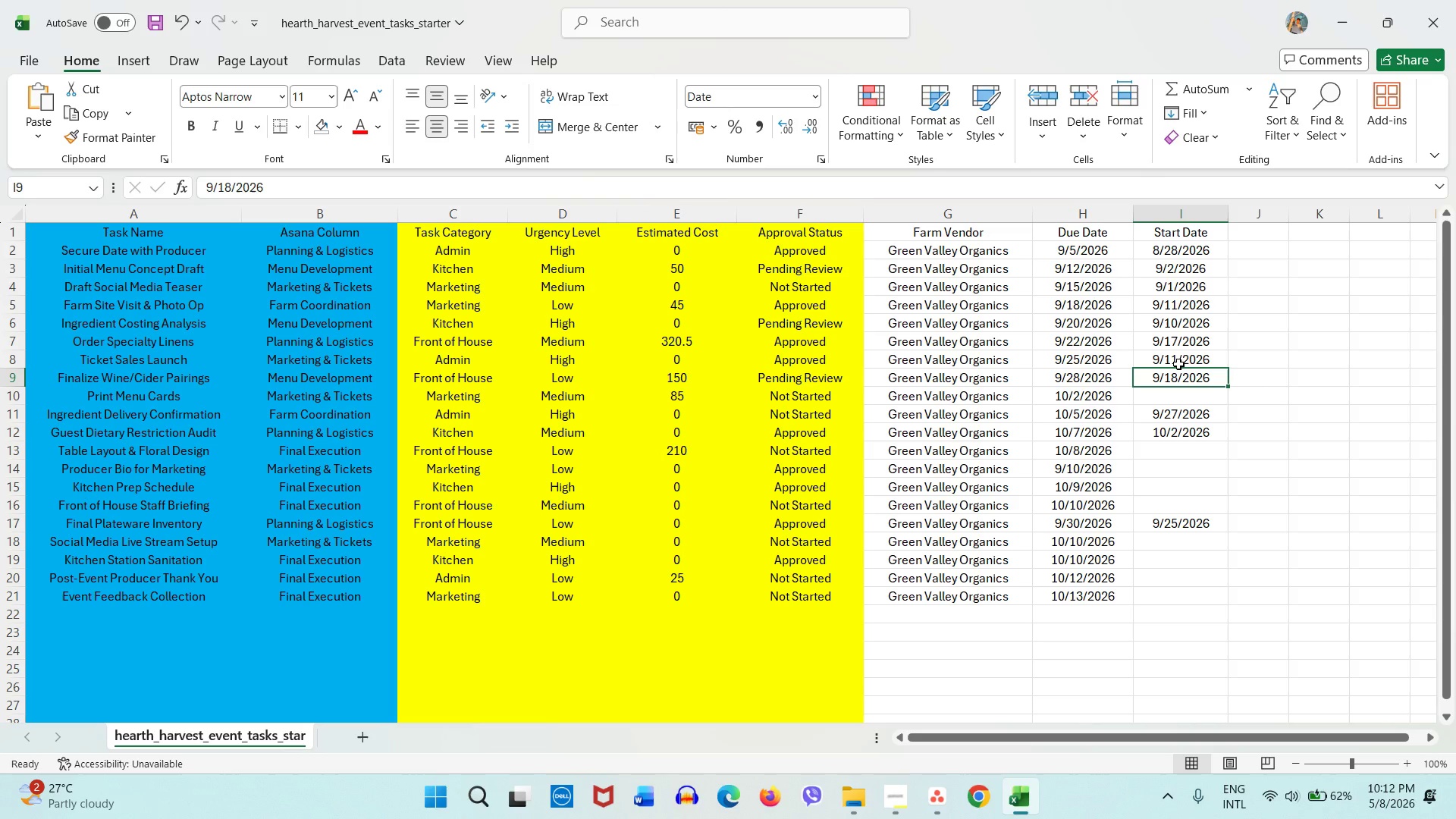 
left_click_drag(start_coordinate=[310, 400], to_coordinate=[1207, 397])
 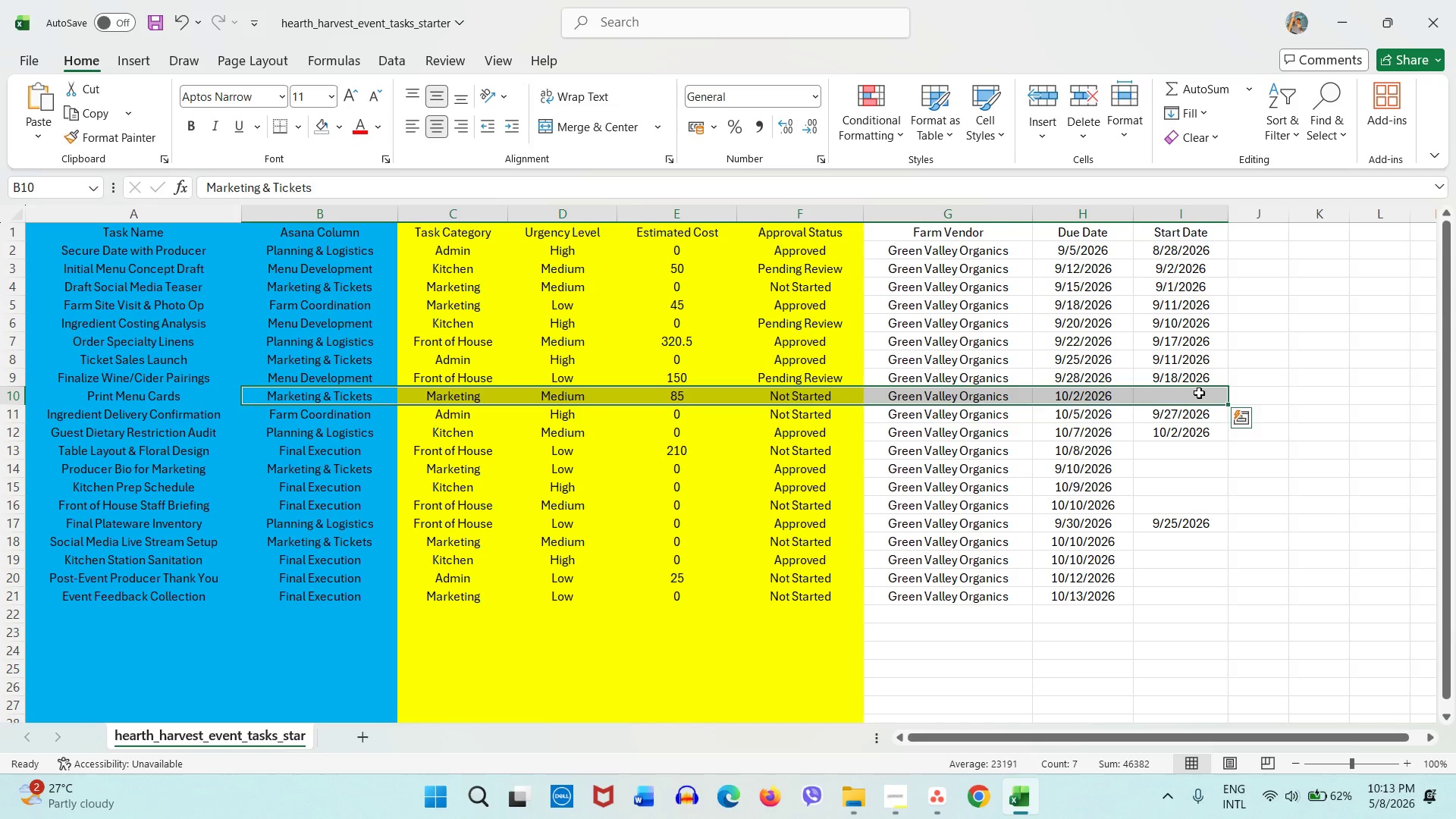 
left_click([1199, 393])
 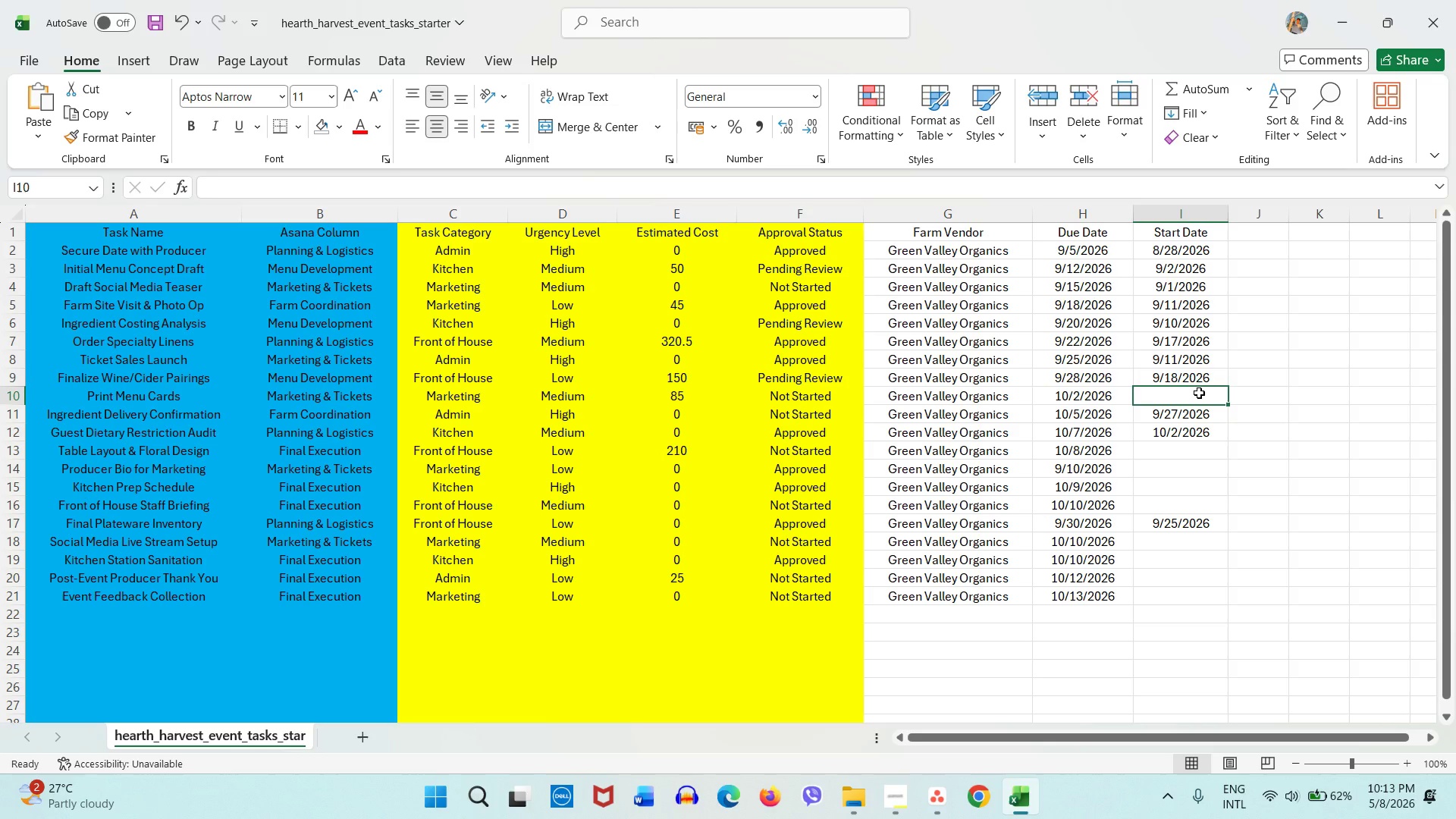 
key(Numpad9)
 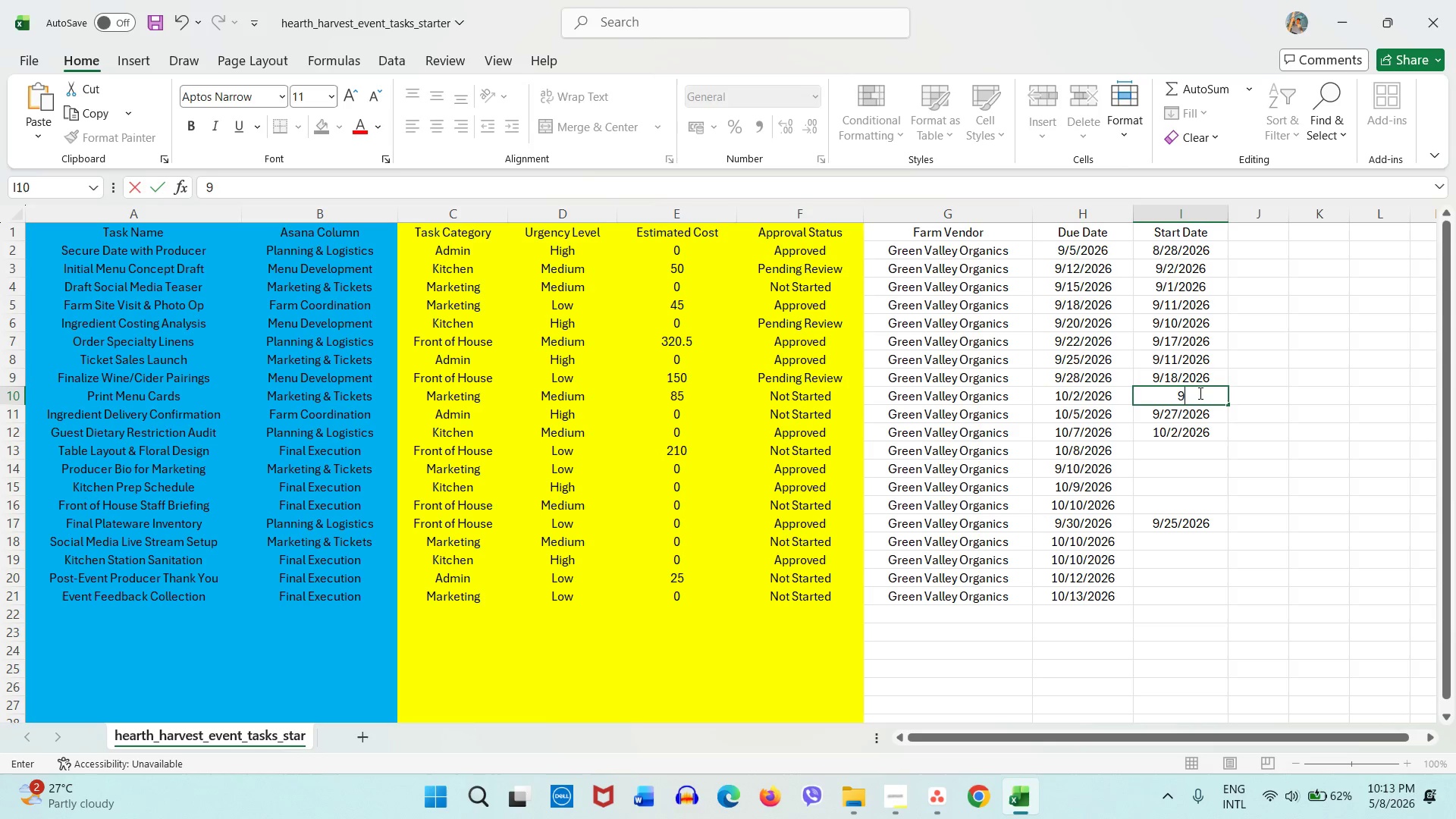 
key(Slash)
 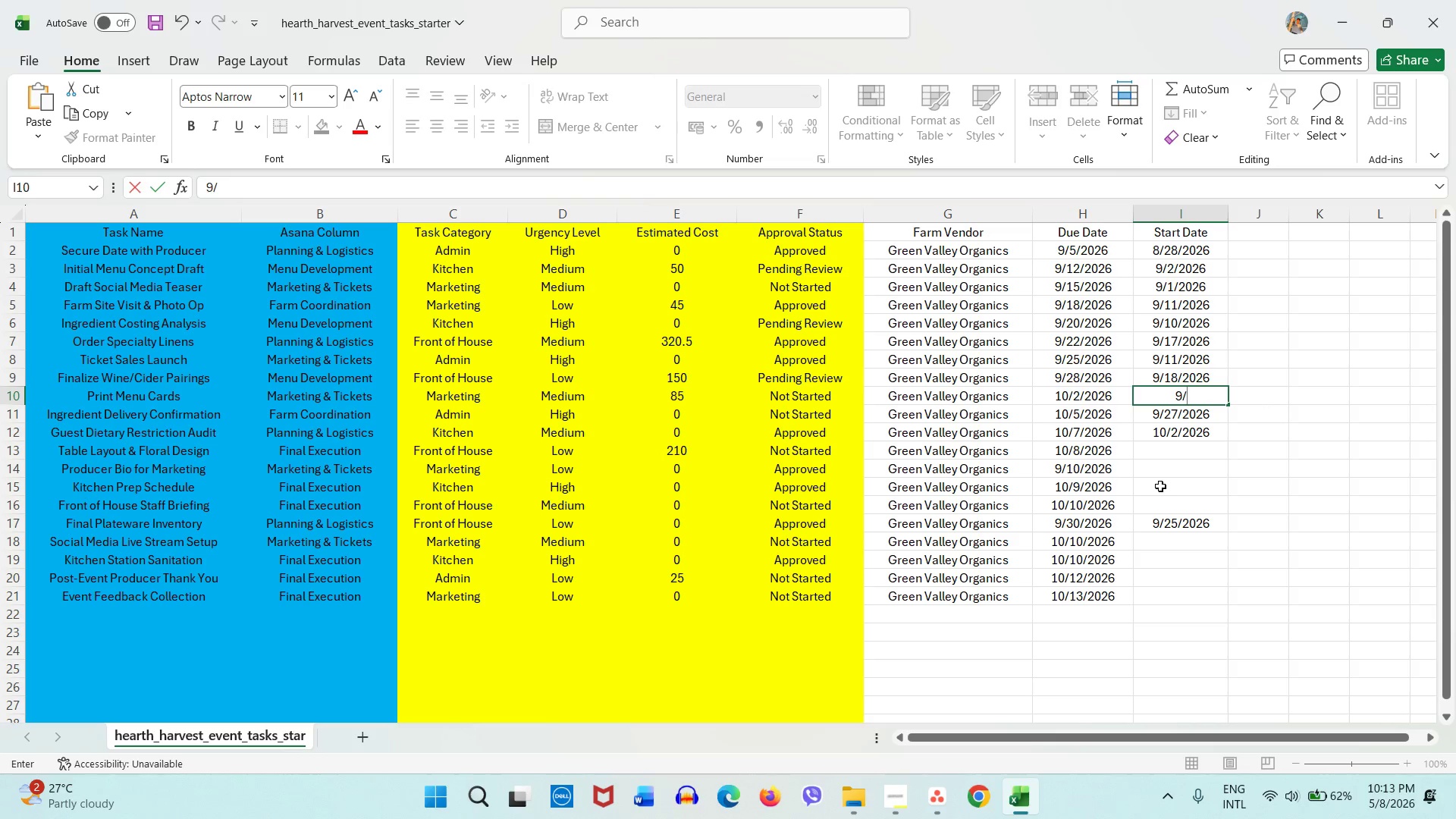 
wait(16.39)
 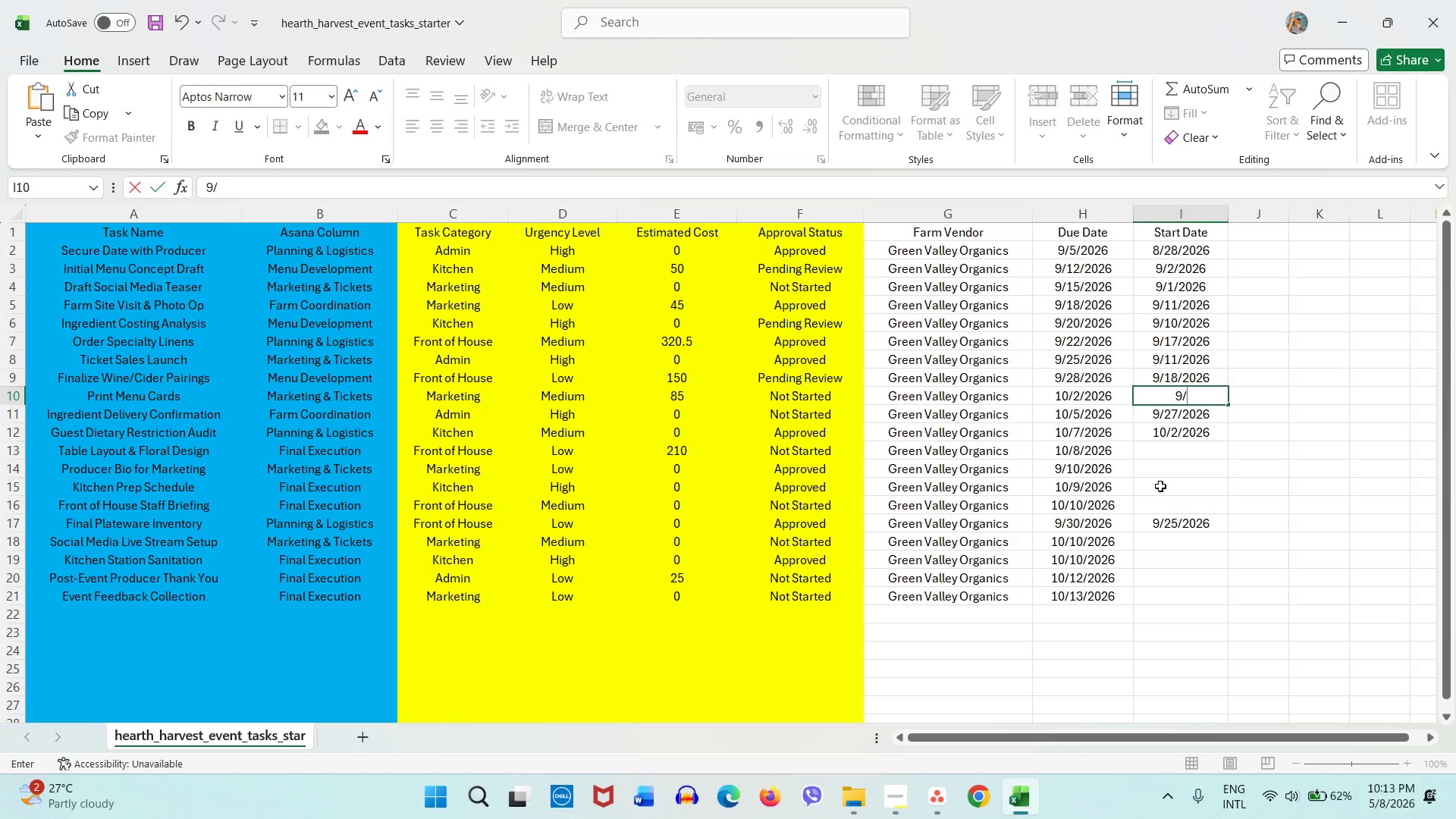 
key(Numpad1)
 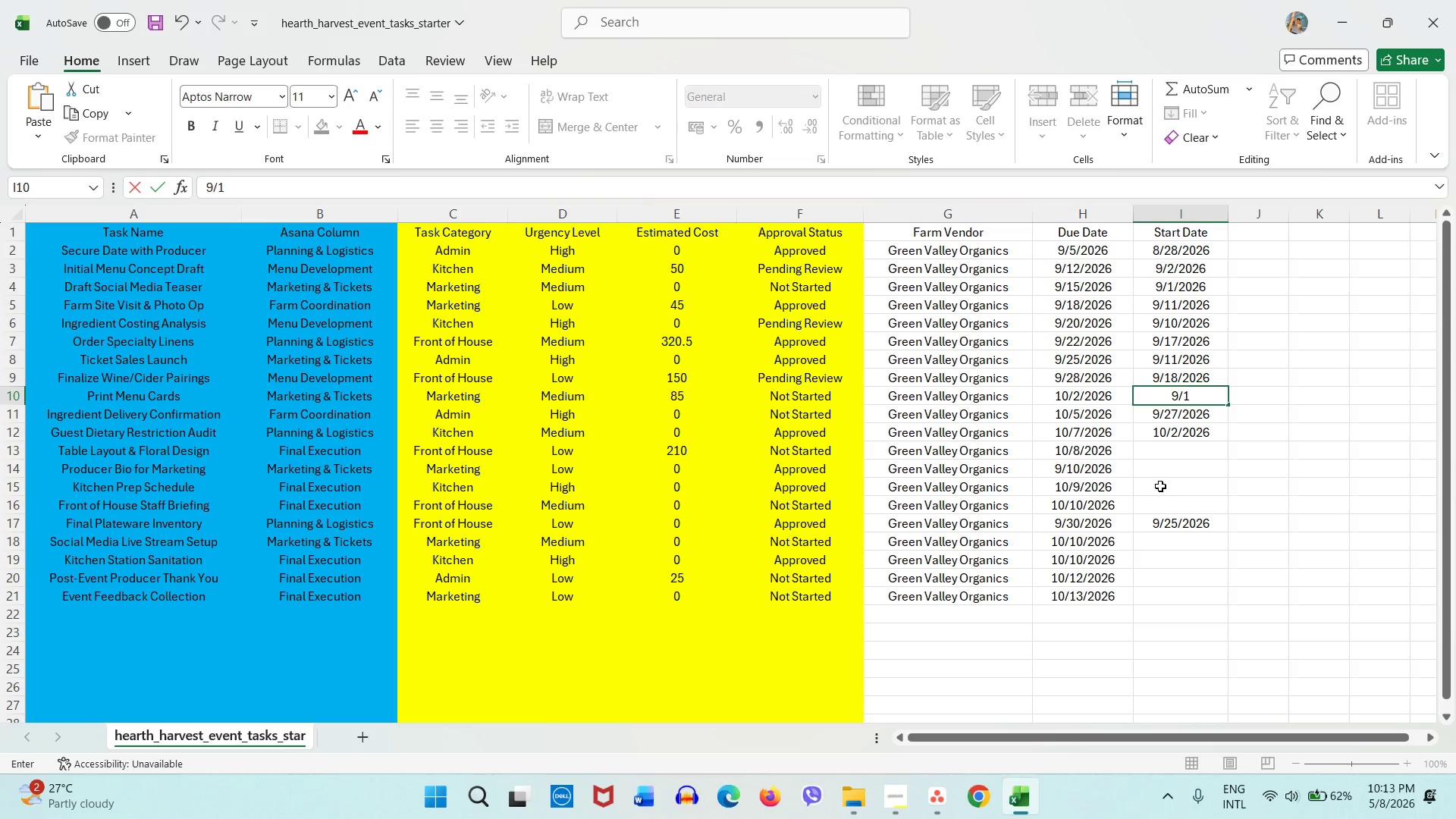 
key(Numpad7)
 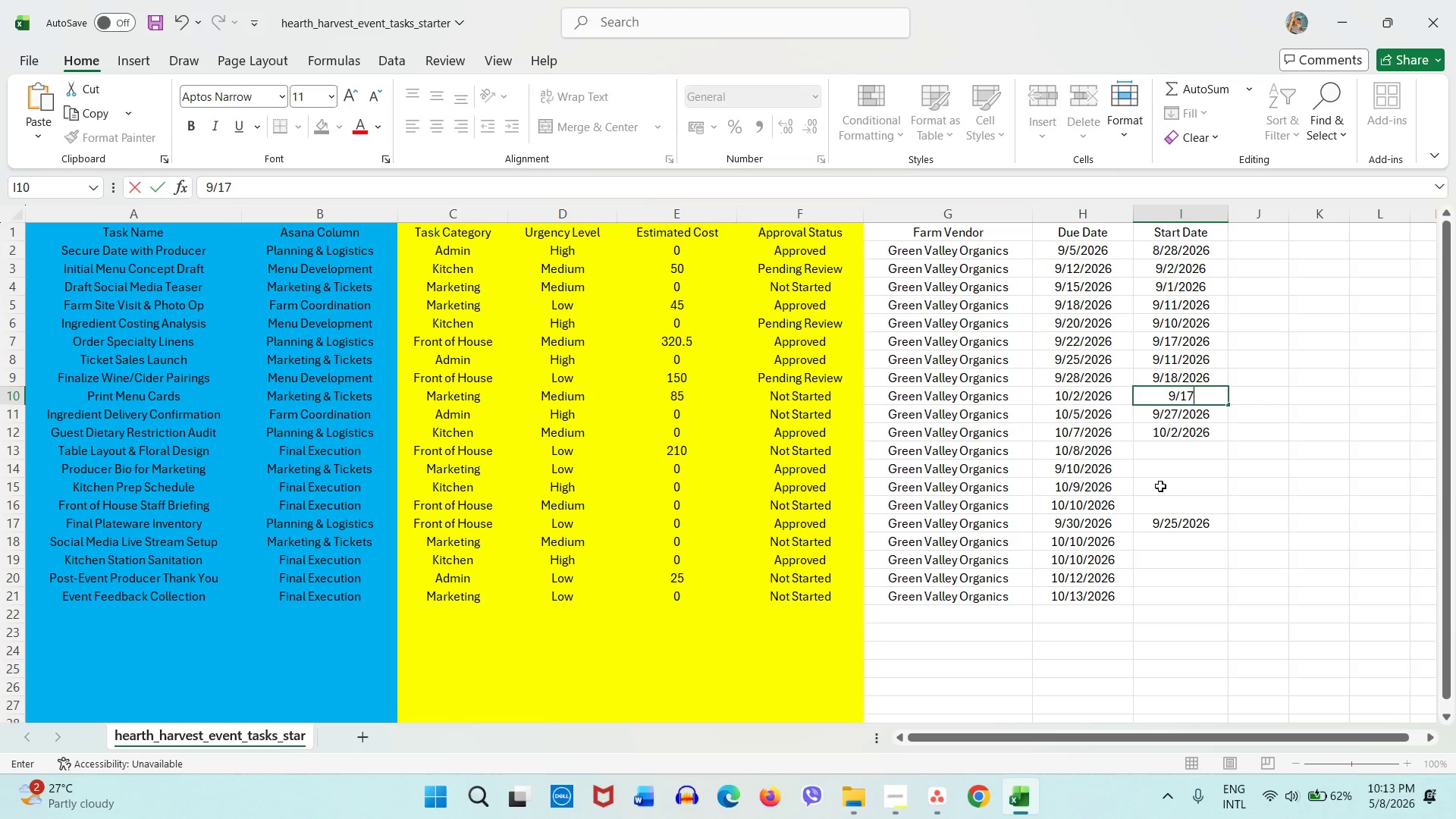 
key(Slash)
 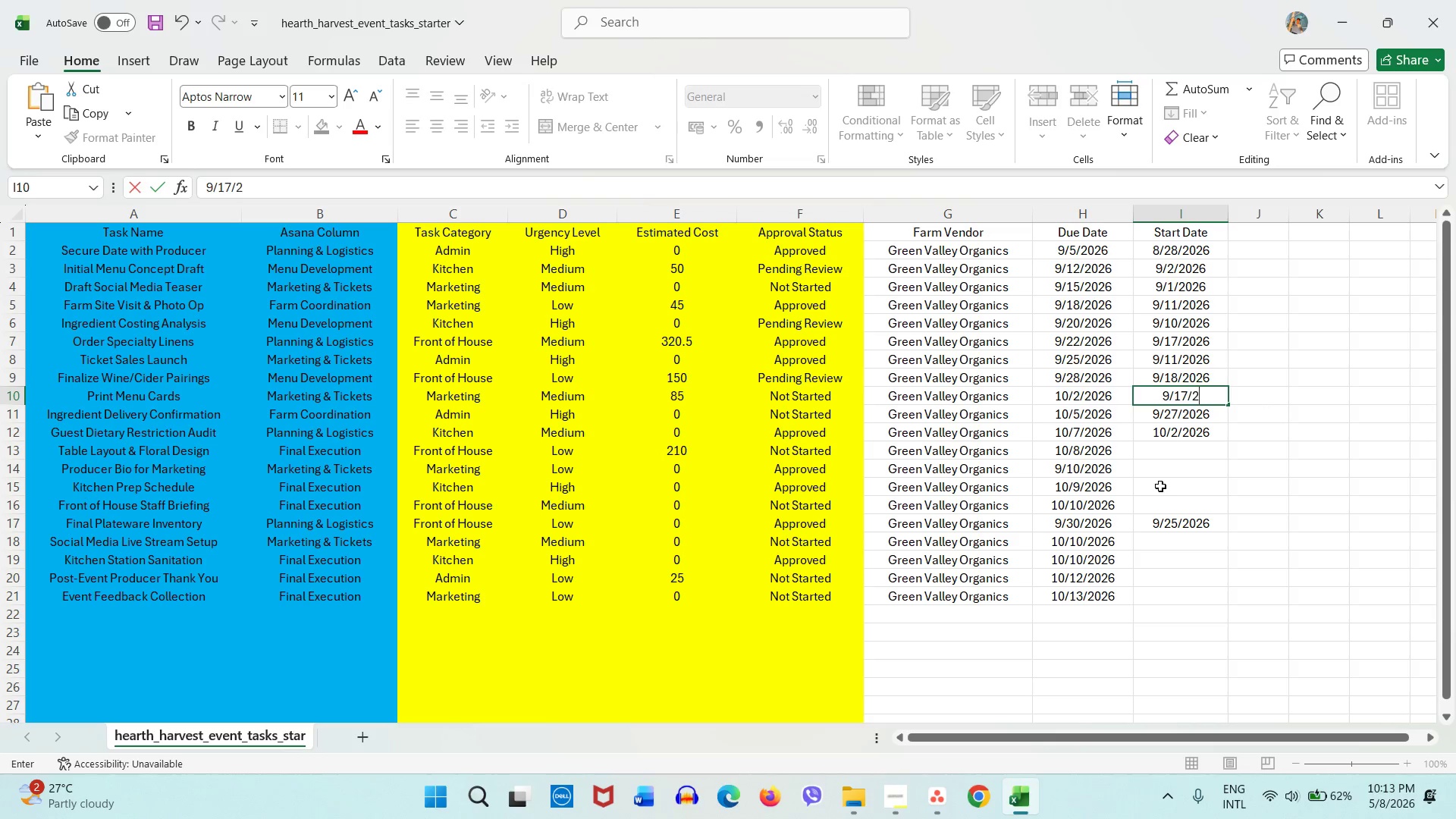 
key(Numpad2)
 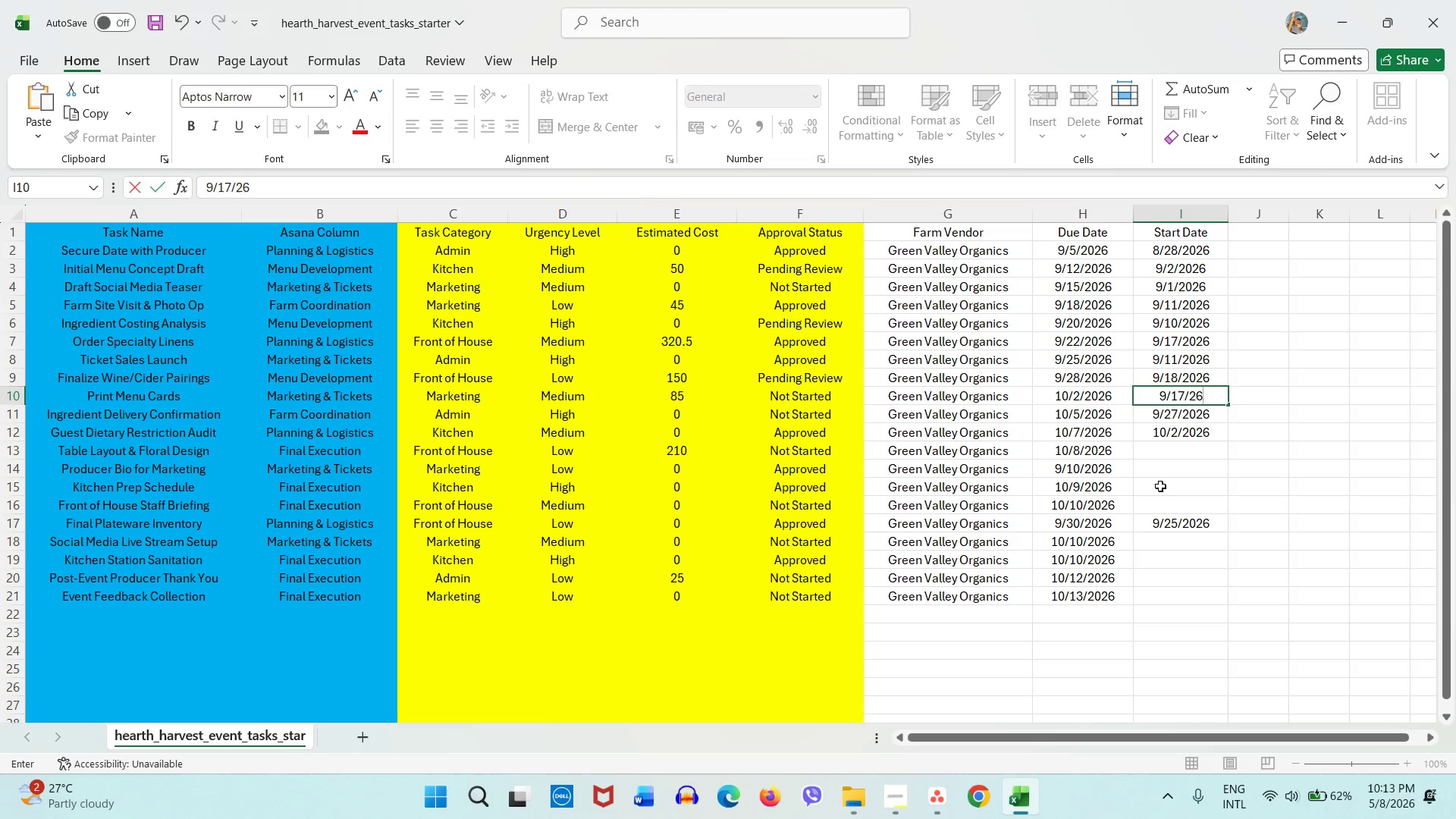 
key(Numpad6)
 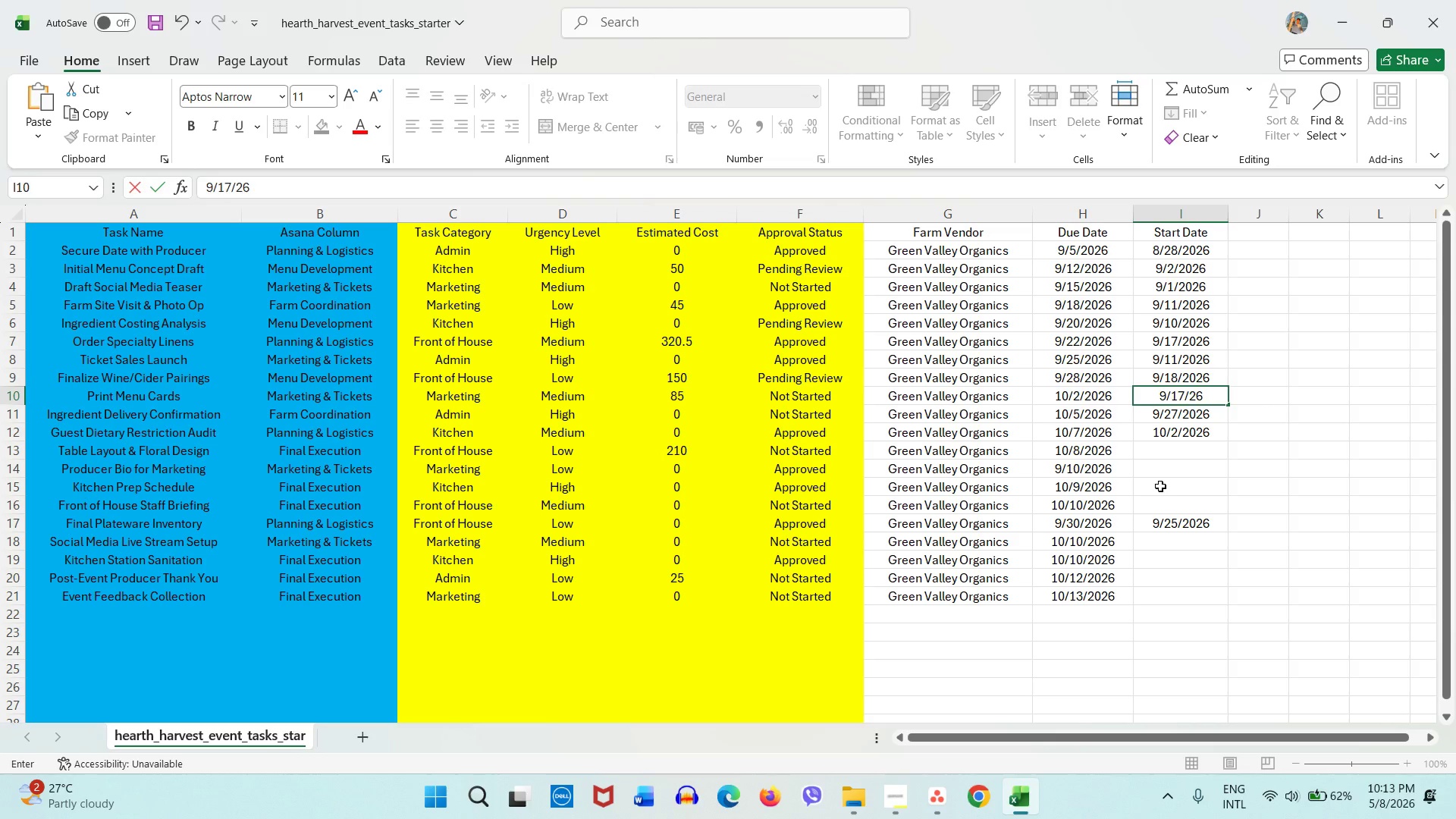 
key(NumpadEnter)
 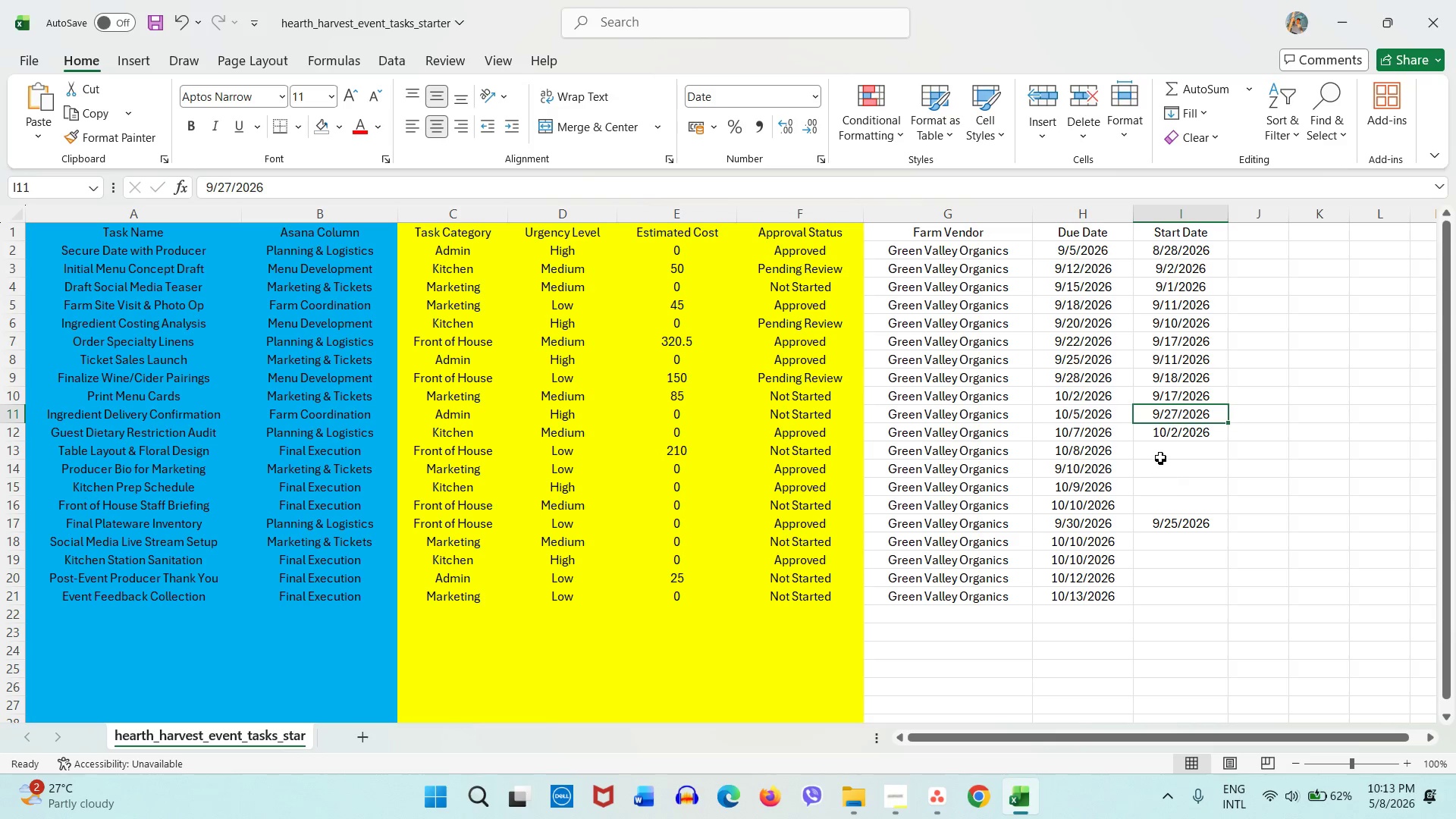 
left_click([1161, 453])
 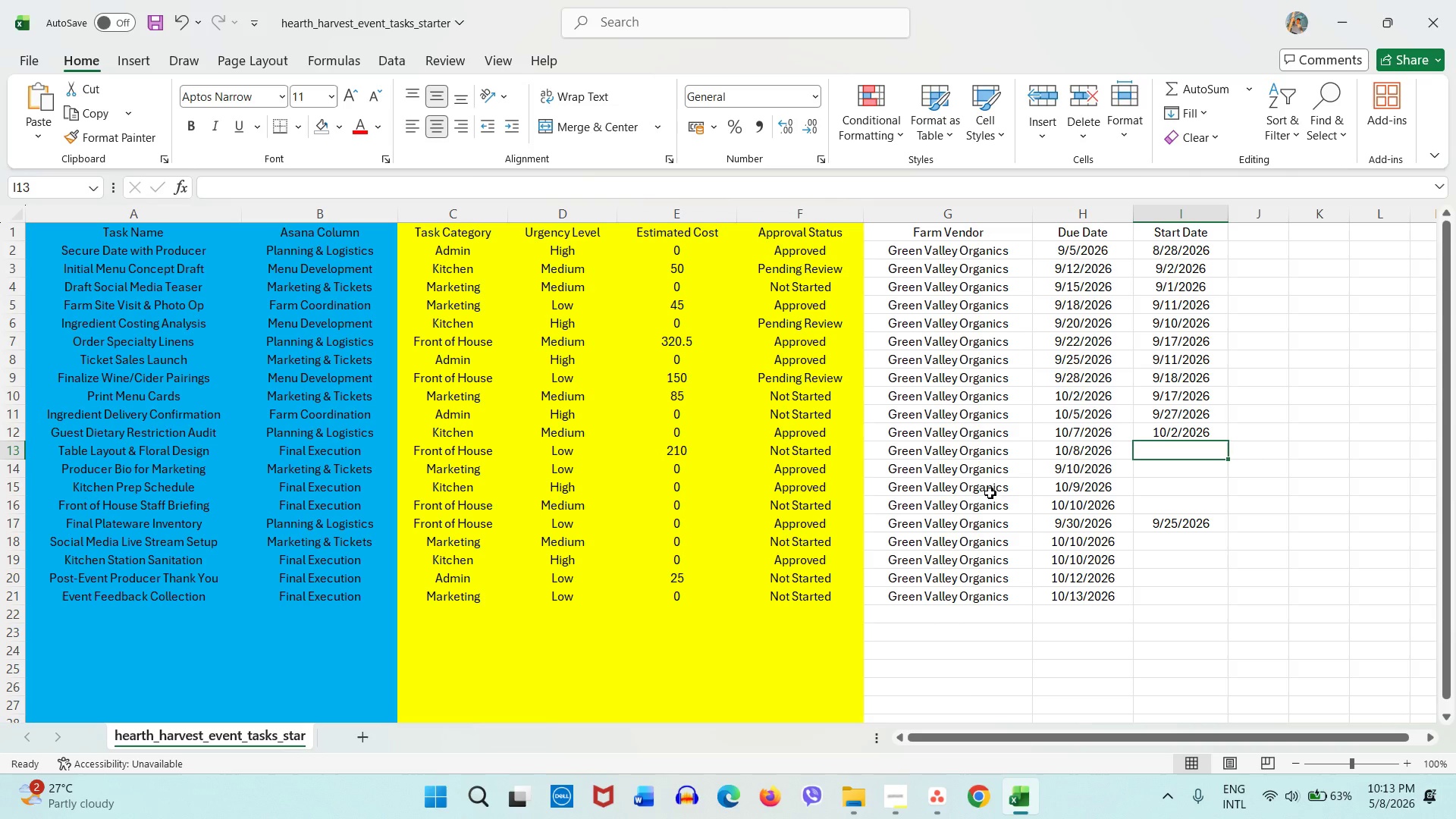 
left_click_drag(start_coordinate=[339, 471], to_coordinate=[1170, 467])
 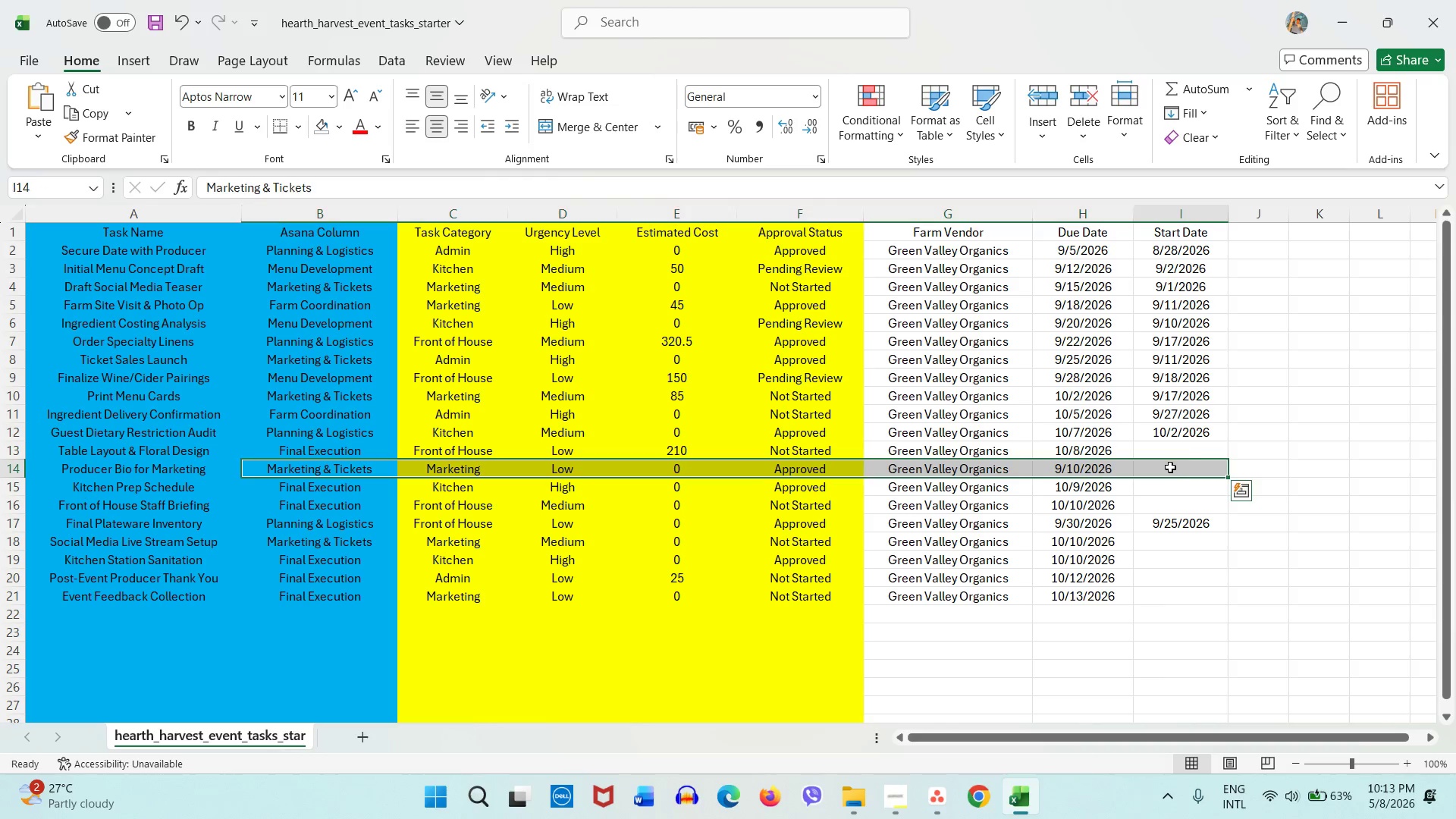 
left_click([1170, 467])
 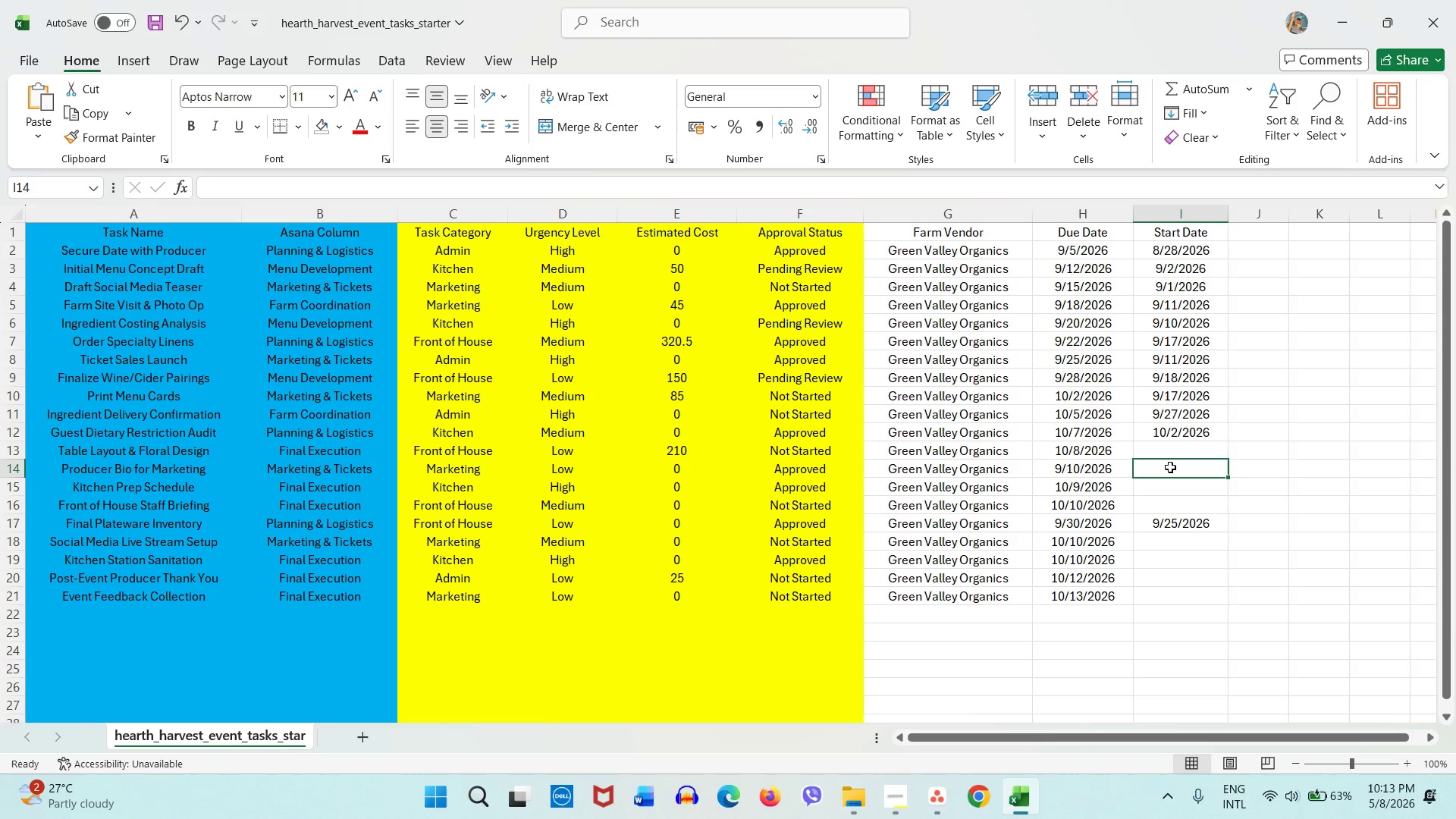 
key(Numpad8)
 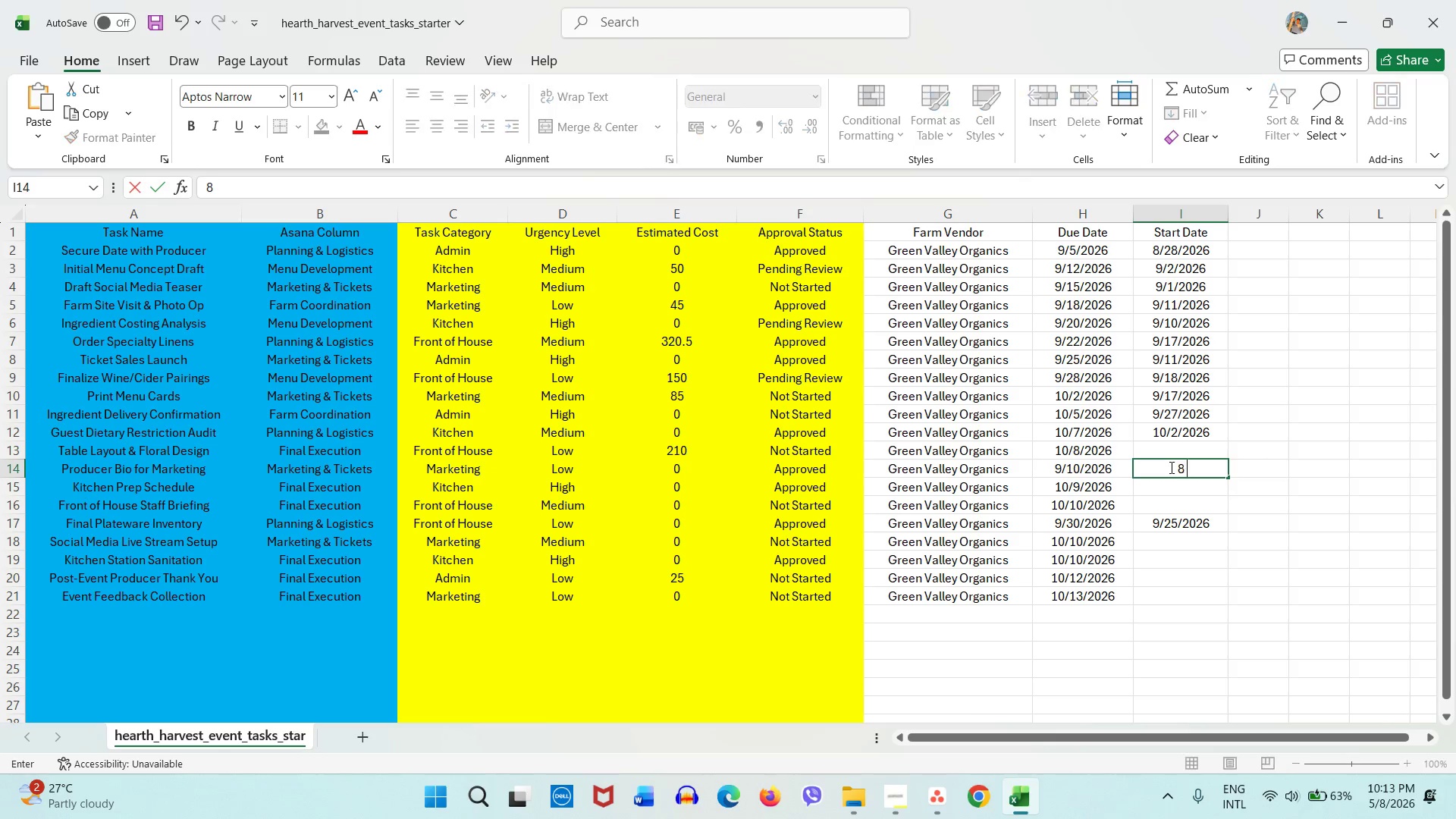 
key(Slash)
 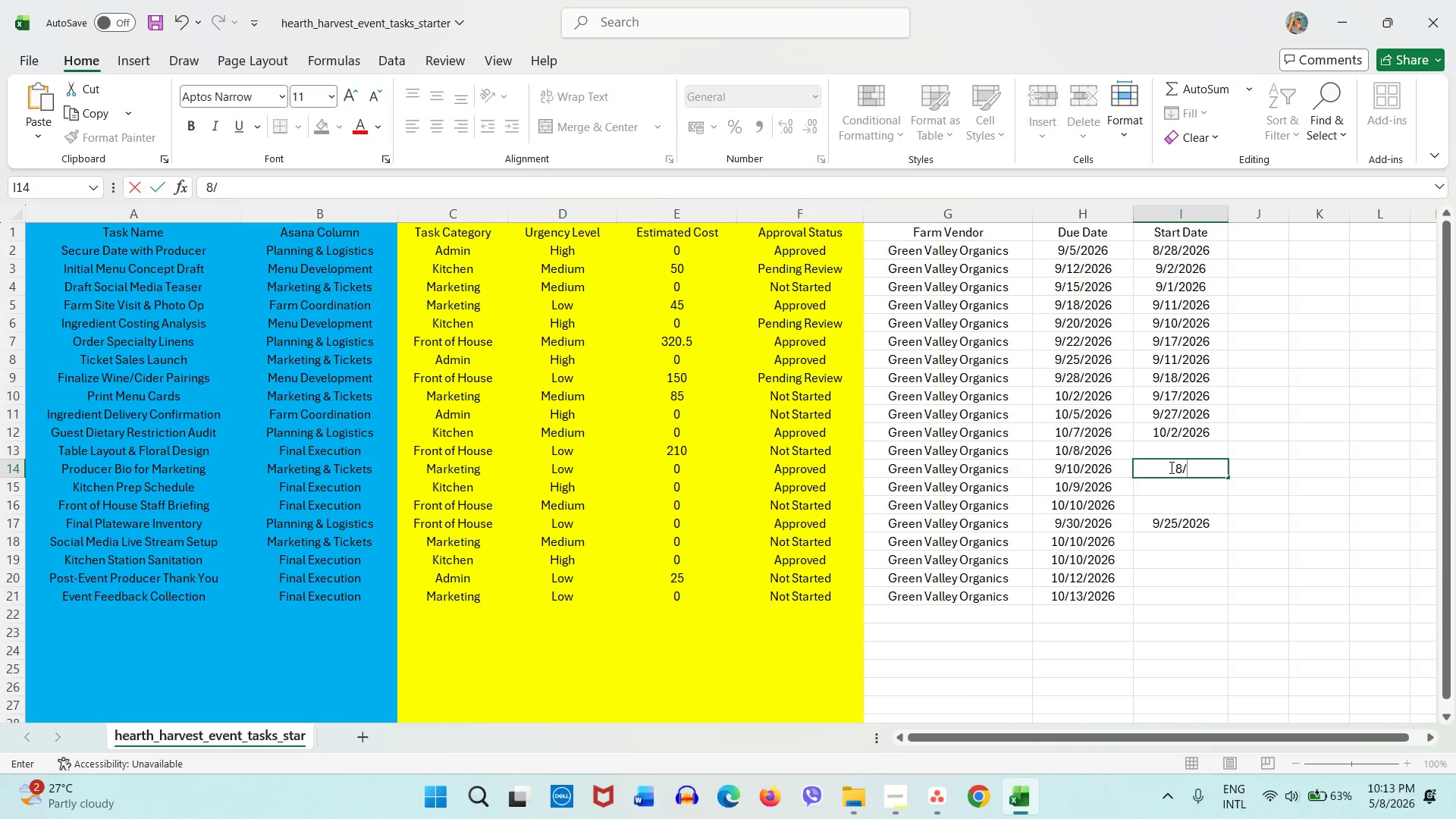 
key(Numpad2)
 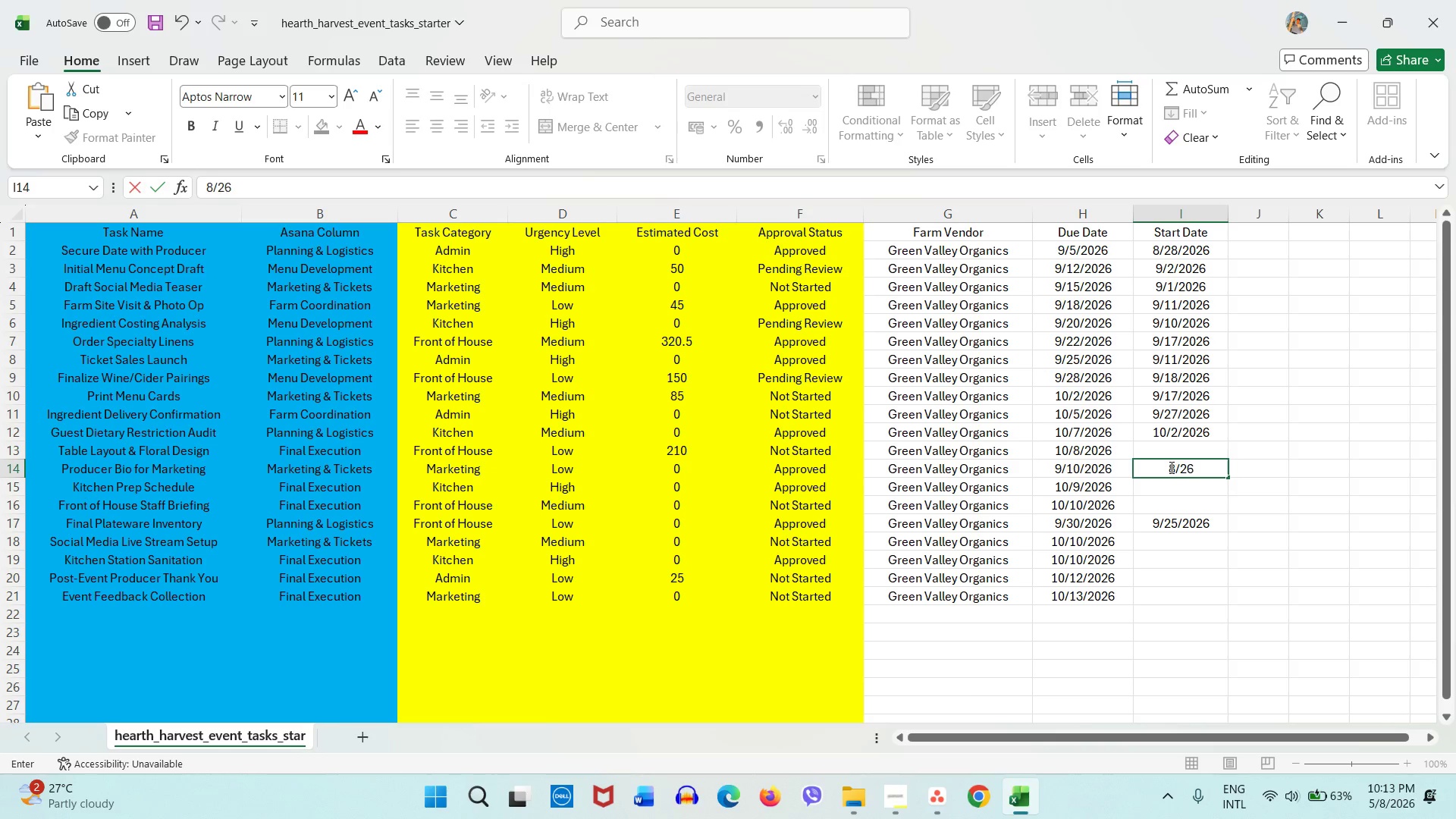 
key(Numpad6)
 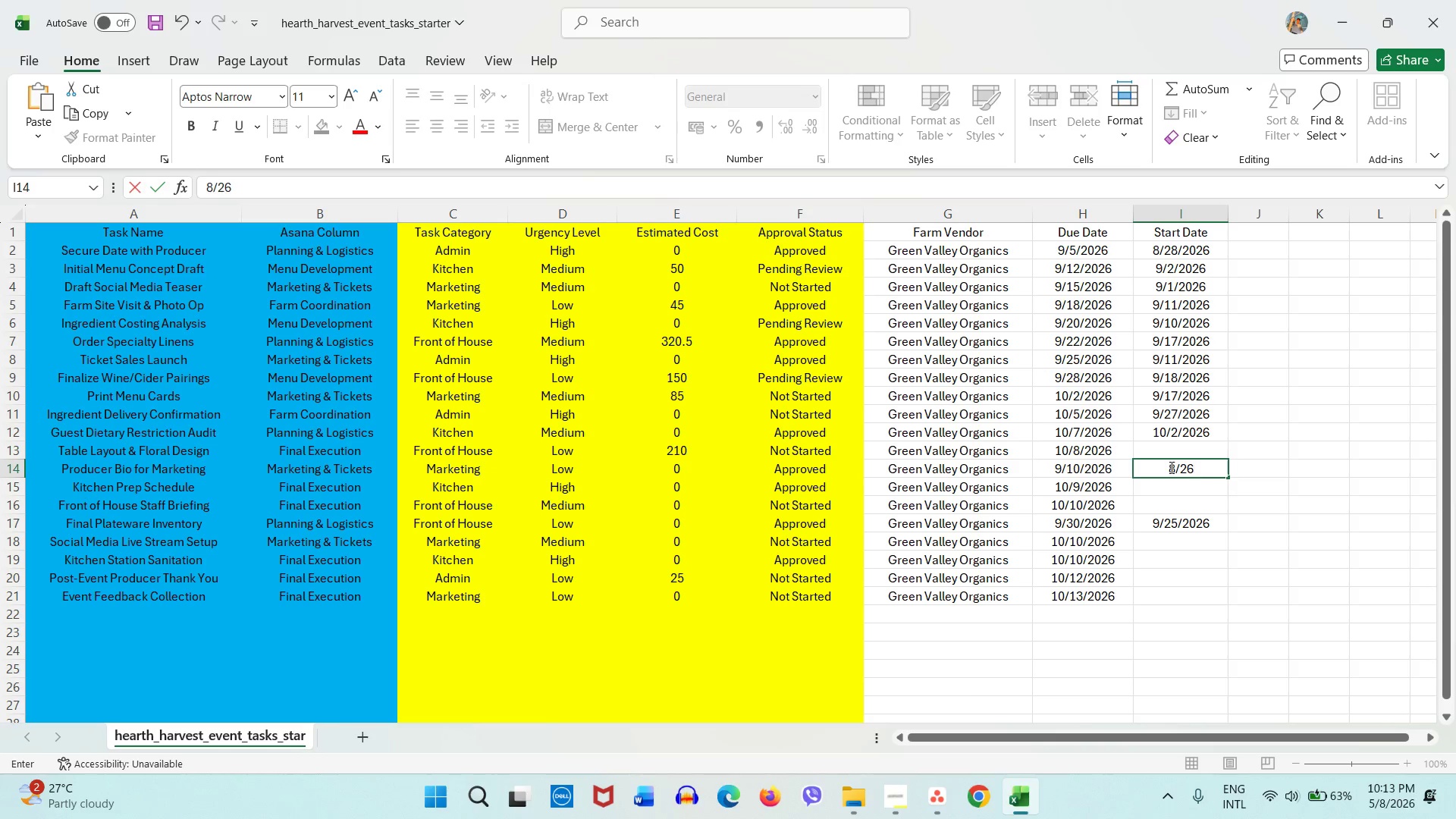 
key(Slash)
 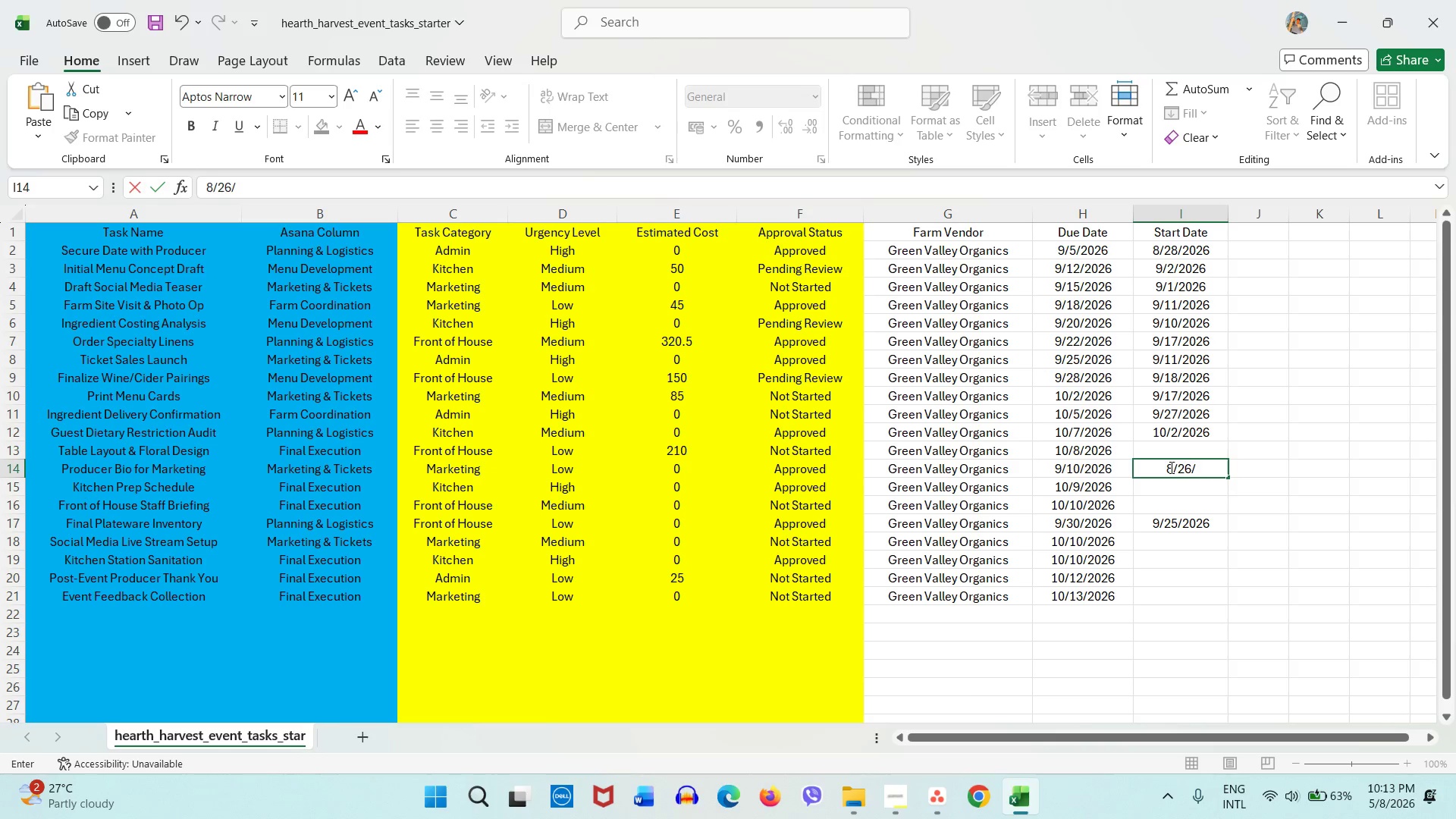 
key(Numpad2)
 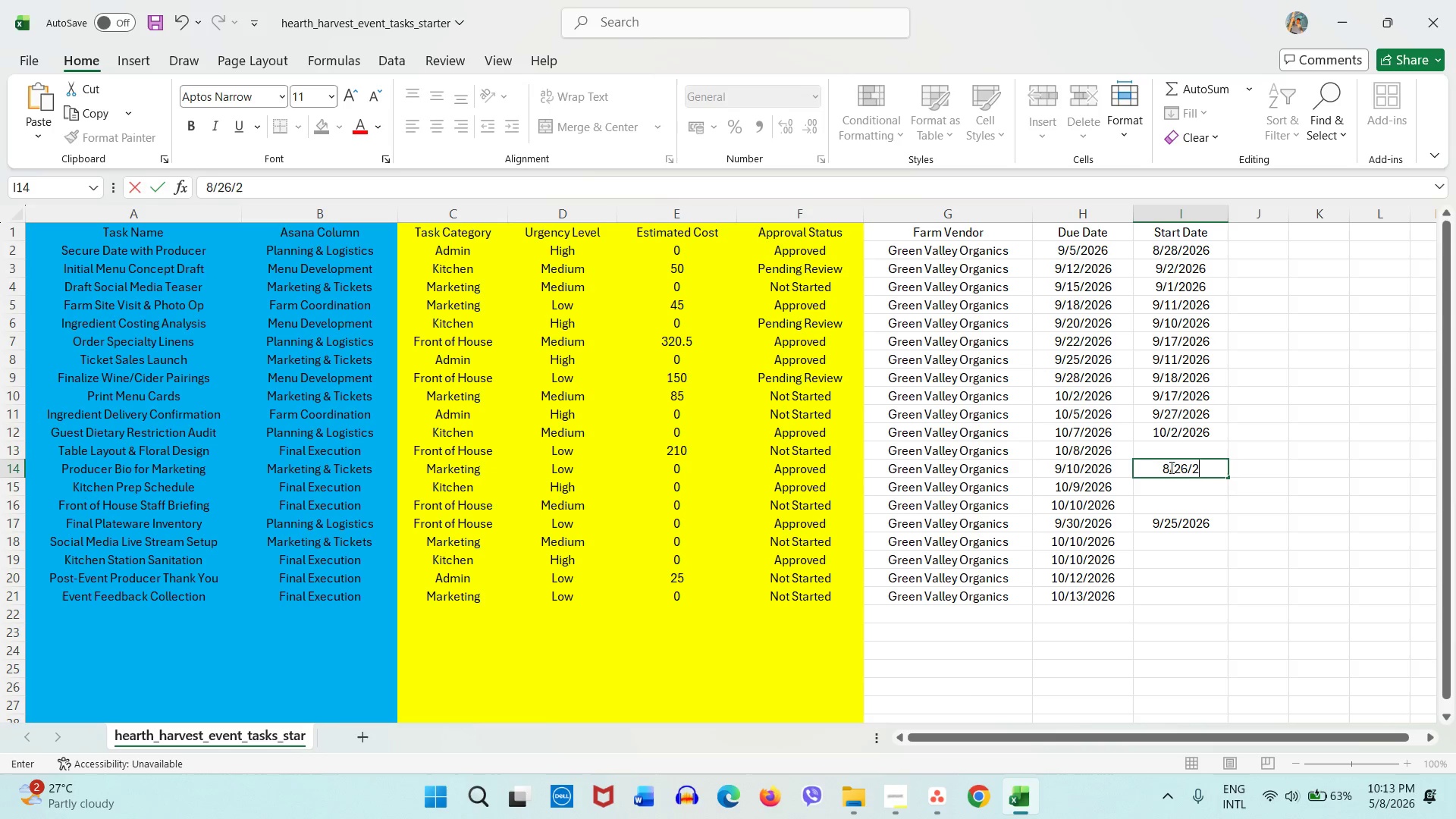 
key(Numpad6)
 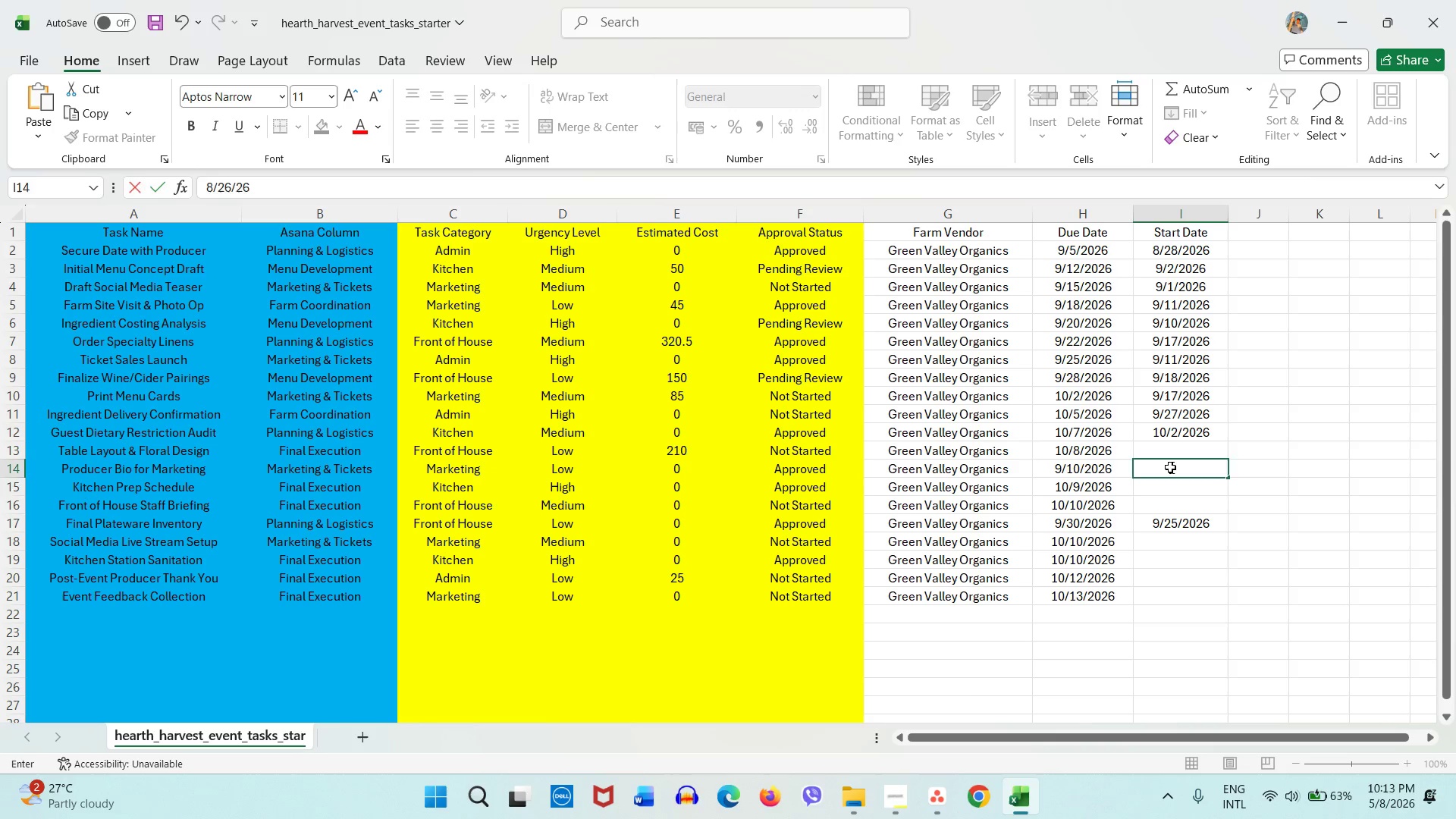 
key(NumpadEnter)
 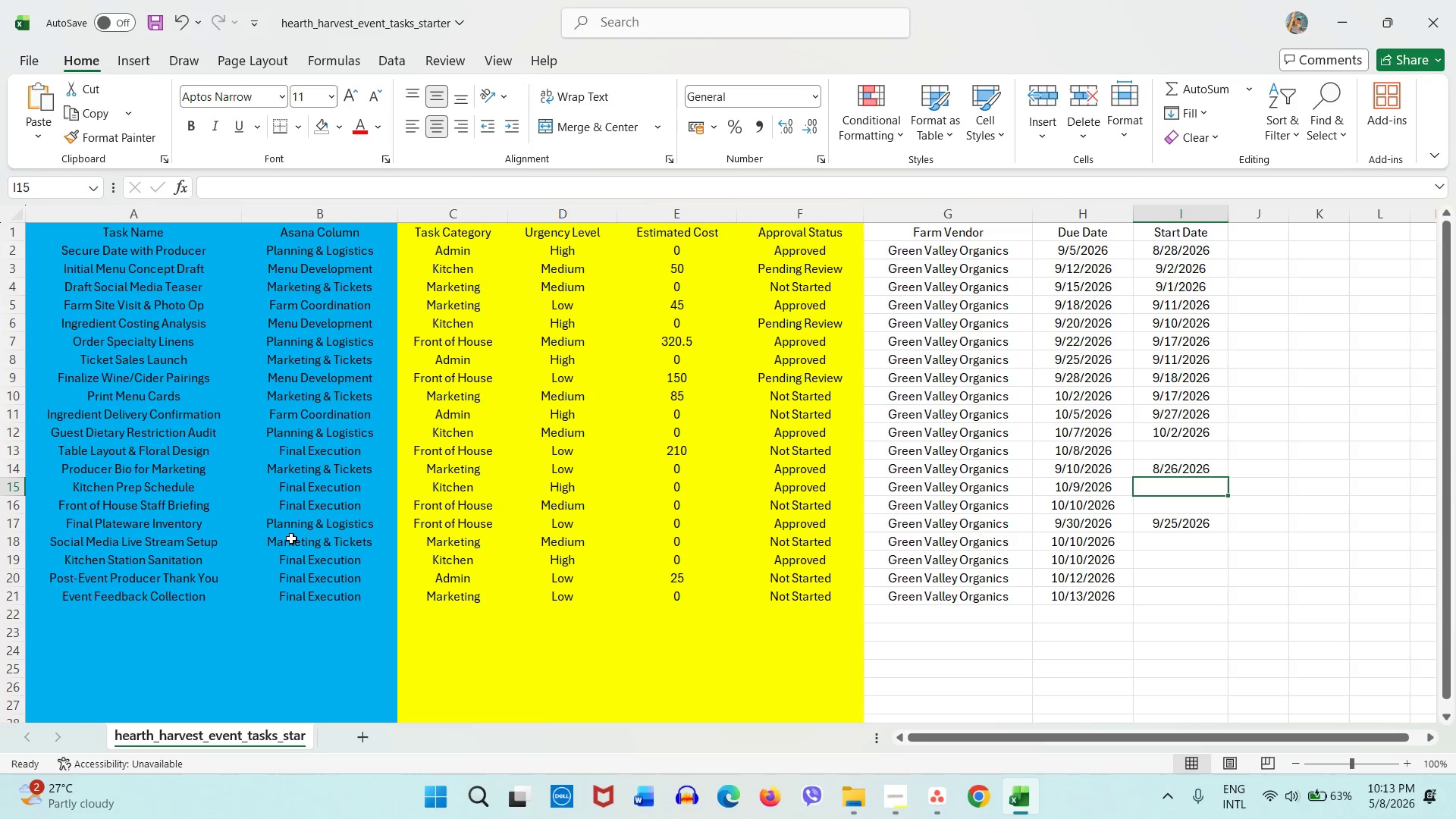 
left_click_drag(start_coordinate=[334, 543], to_coordinate=[1189, 537])
 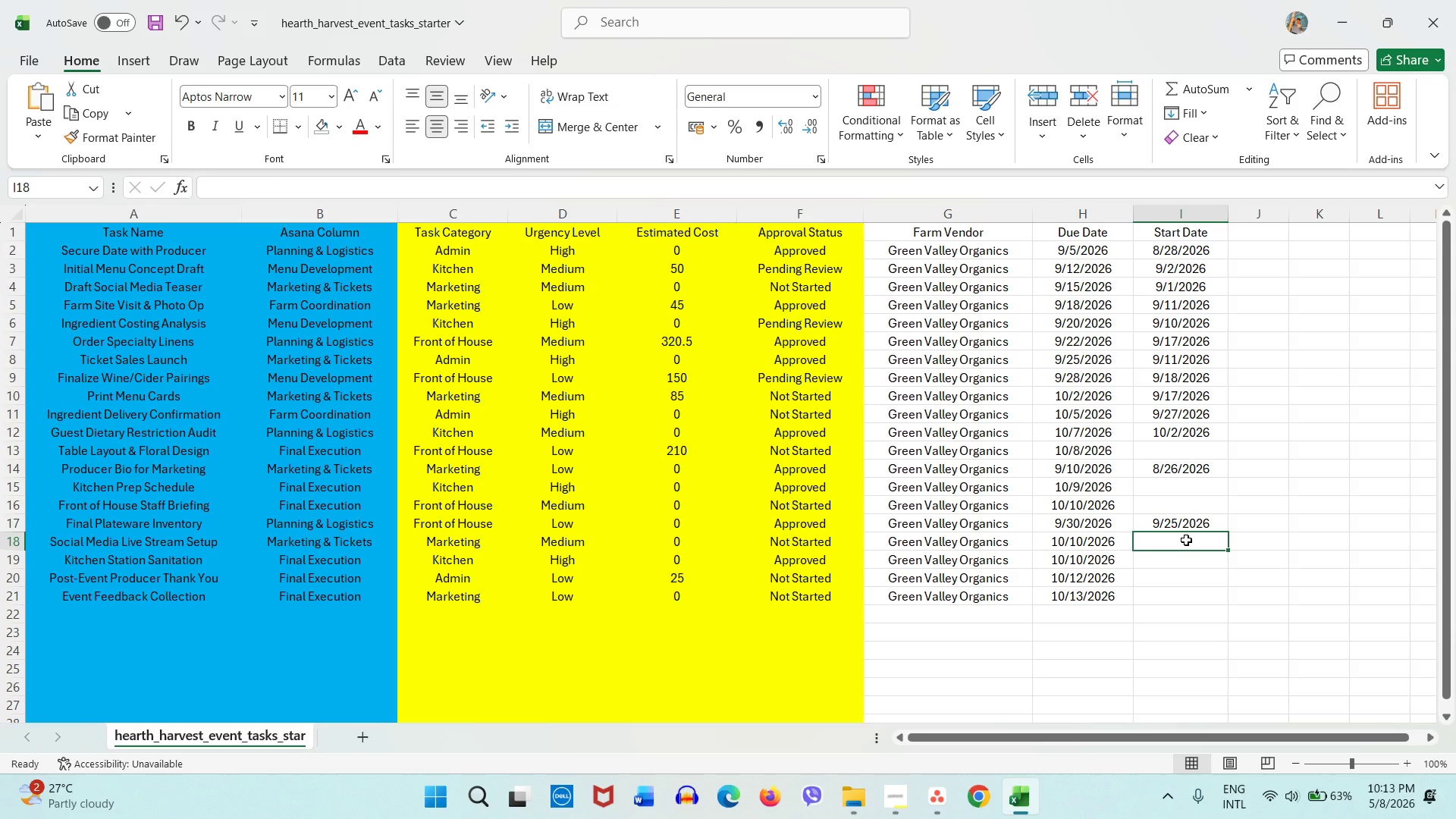 
key(Numpad9)
 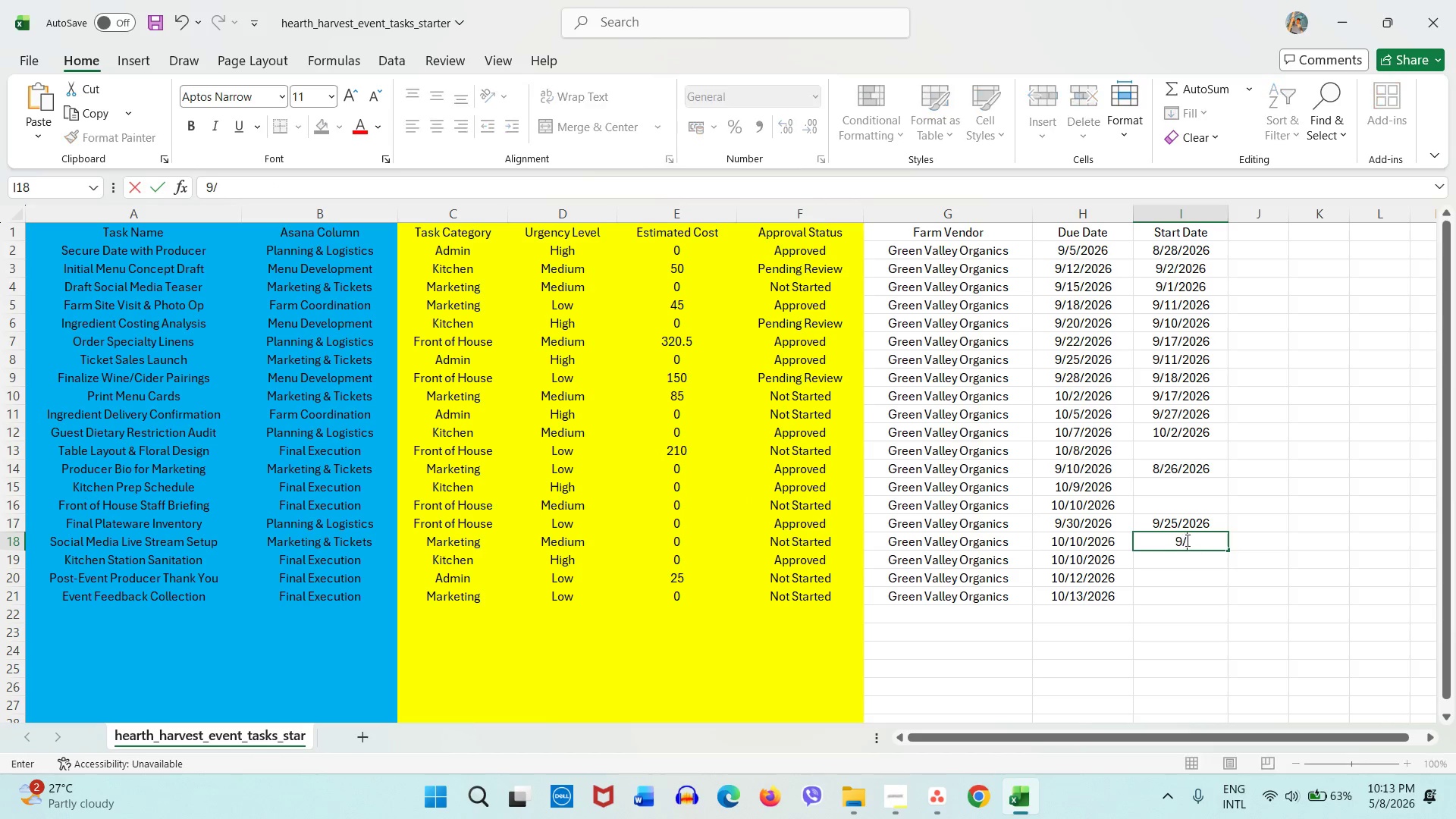 
key(Slash)
 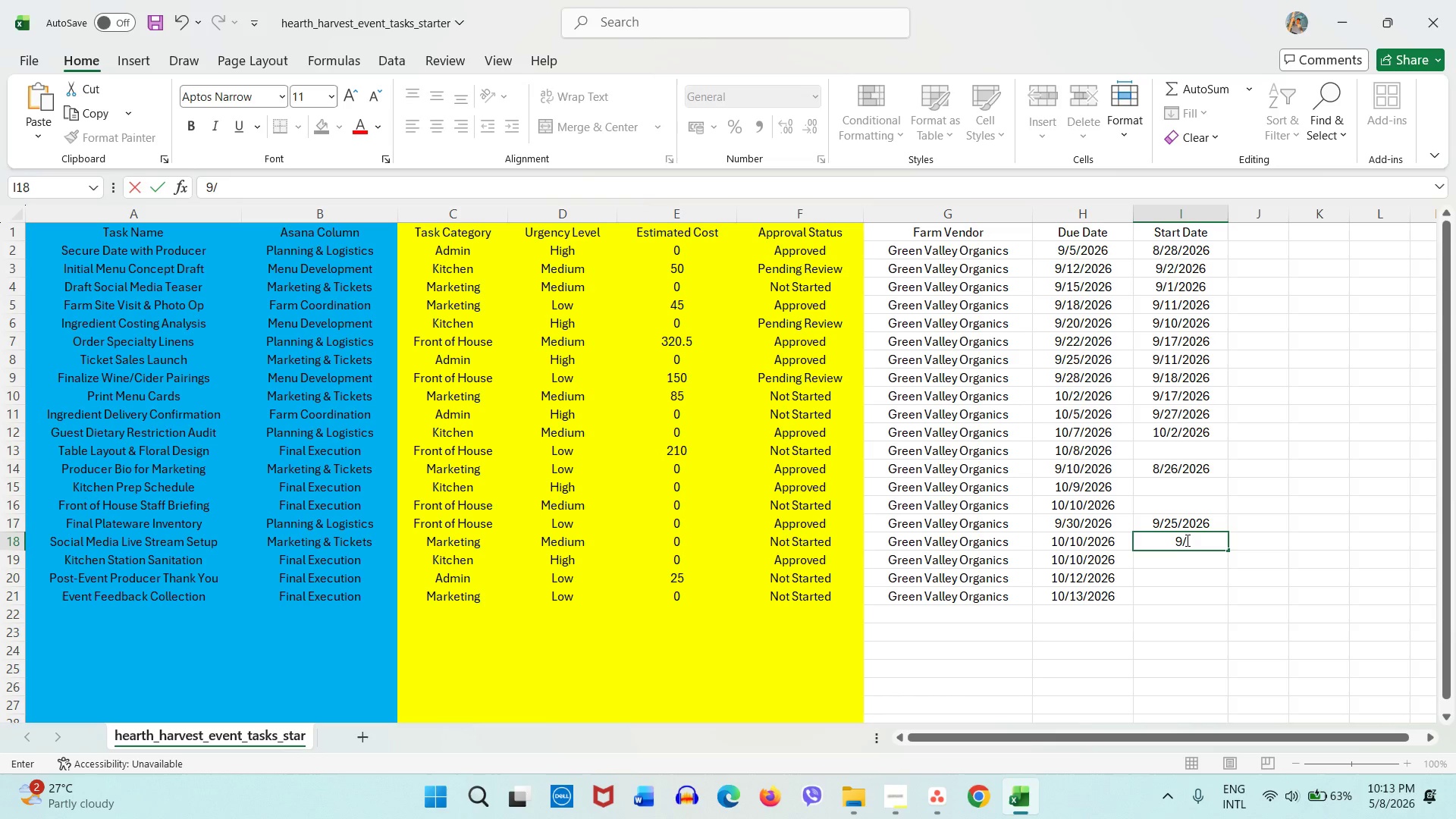 
wait(19.59)
 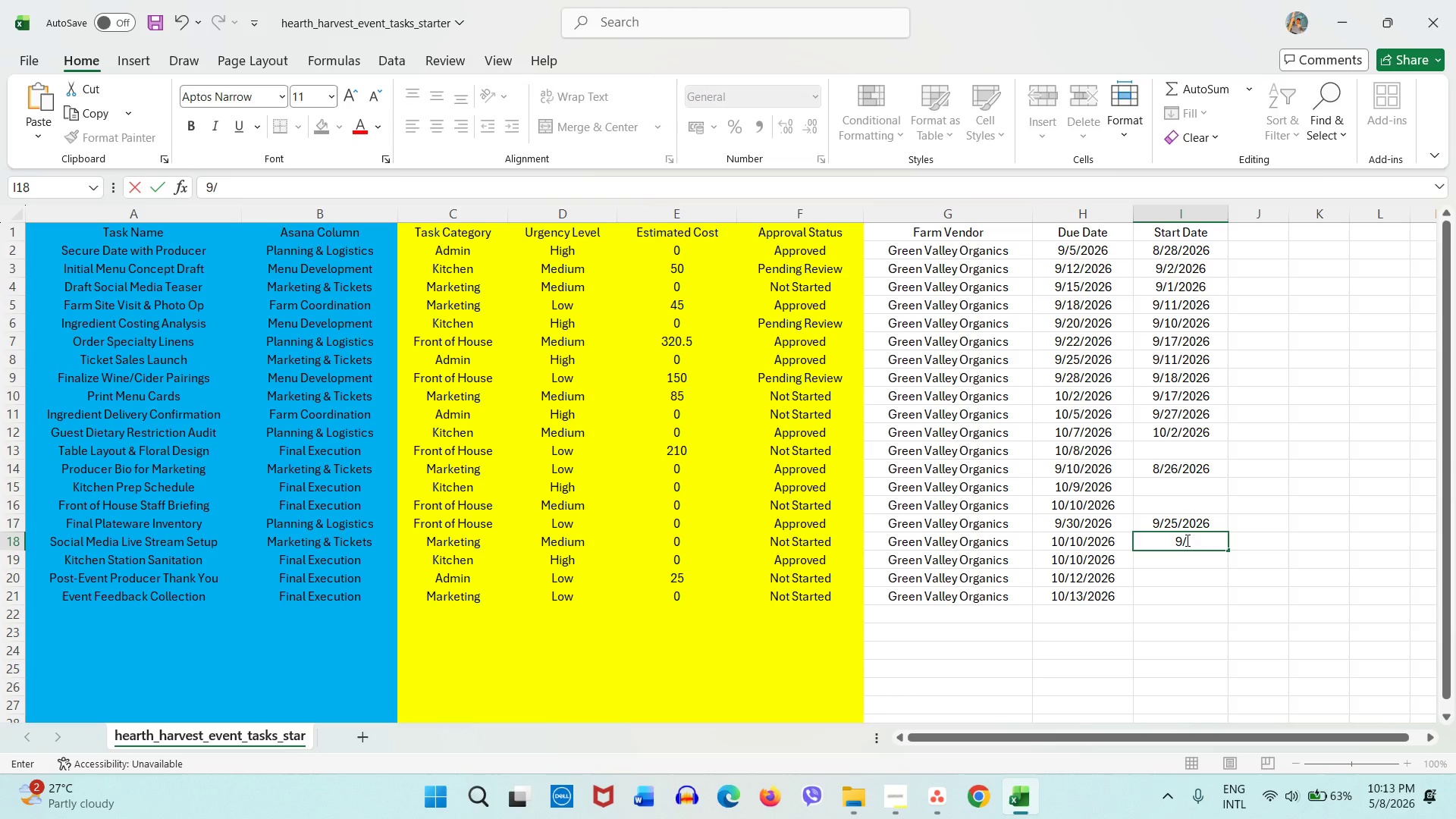 
key(Numpad2)
 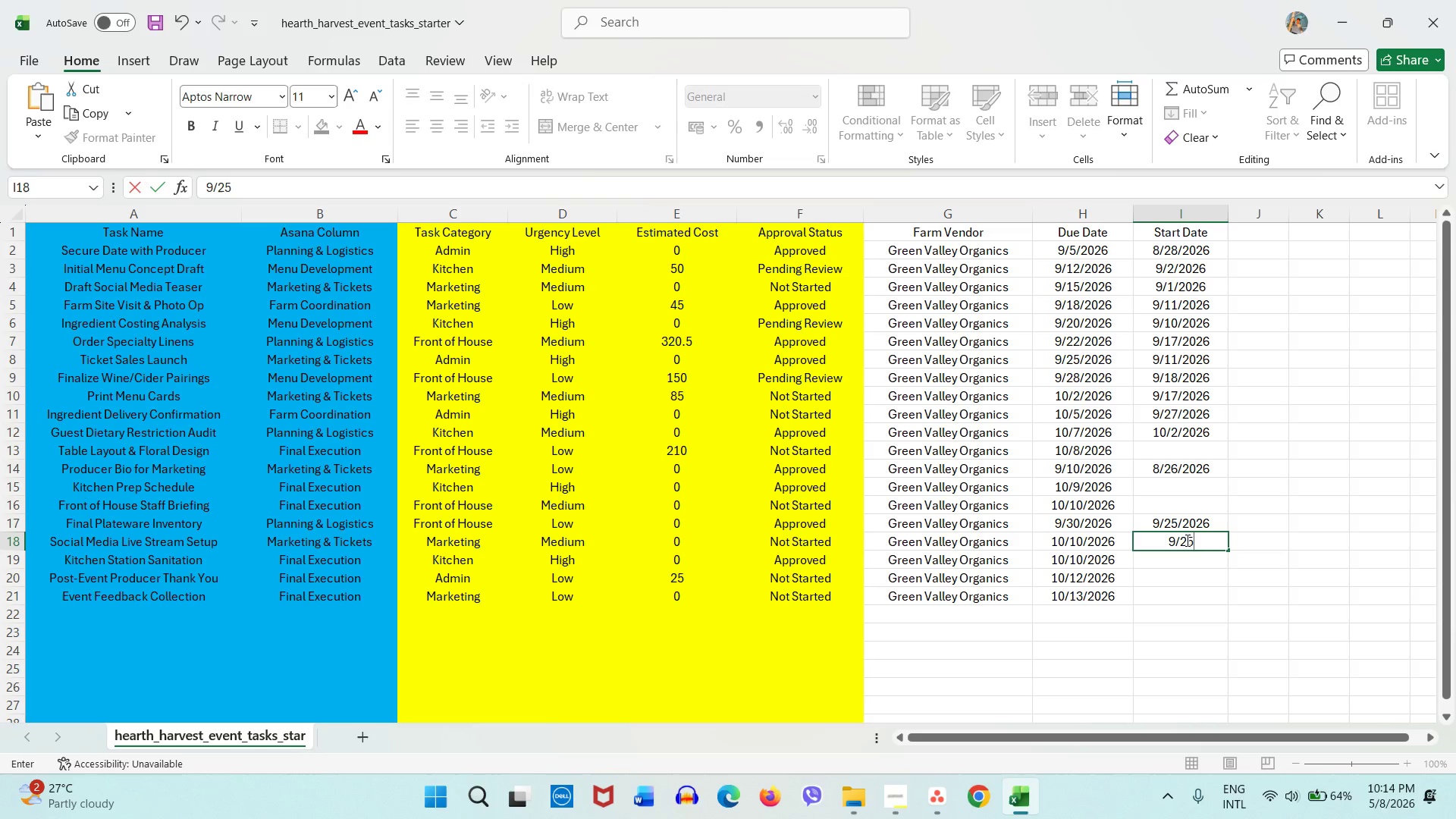 
key(Numpad5)
 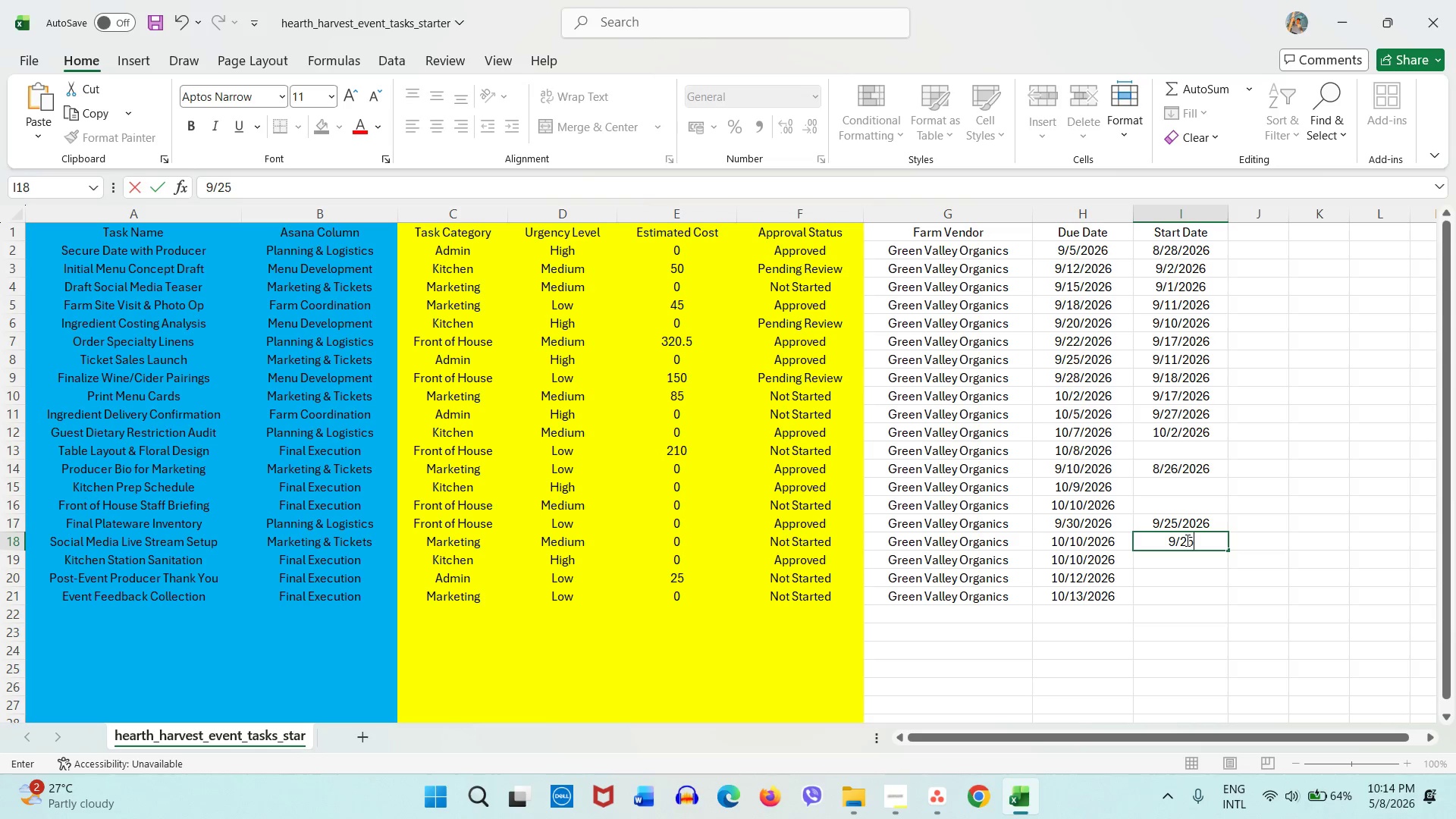 
key(Backspace)
 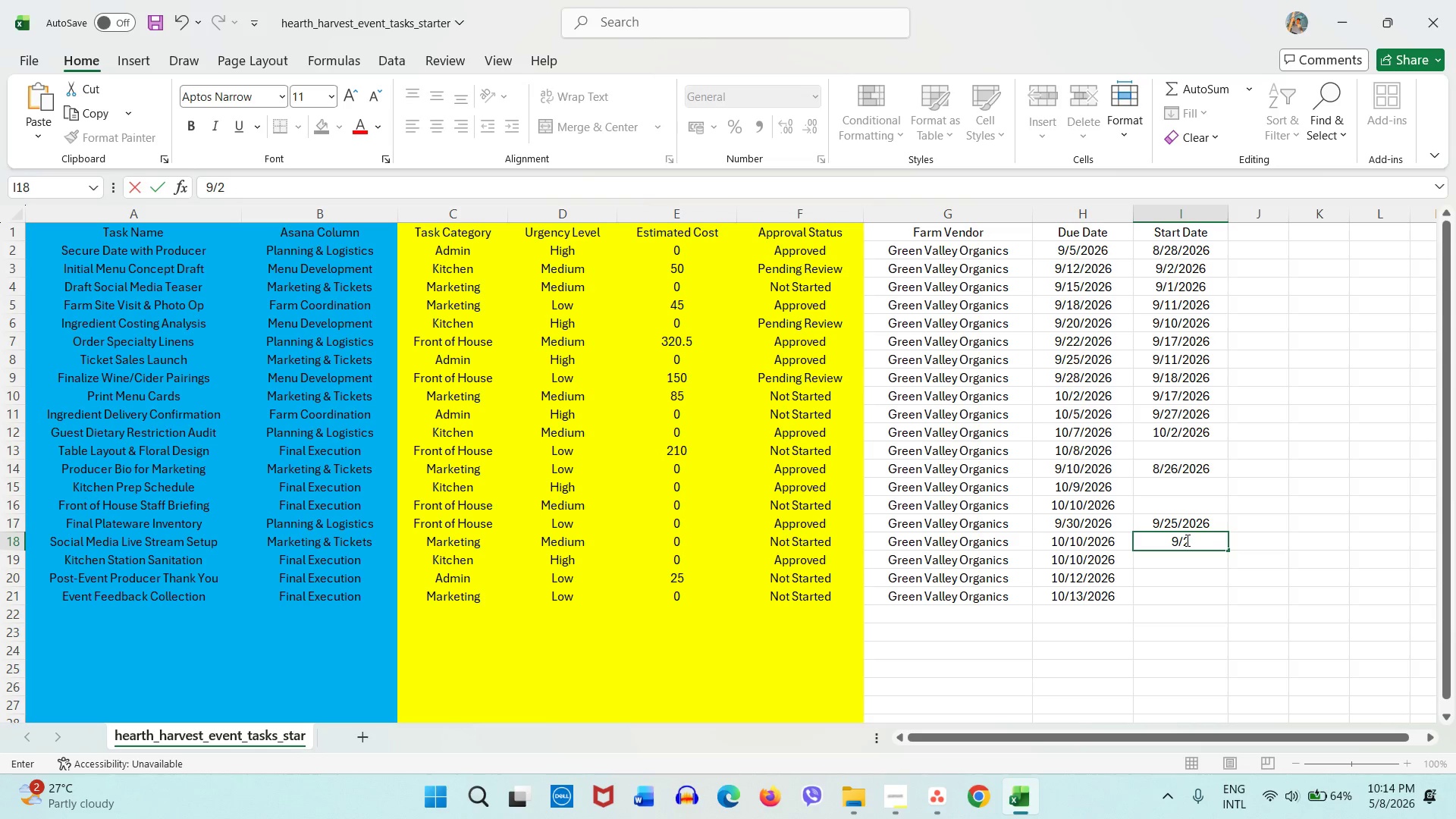 
key(Numpad6)
 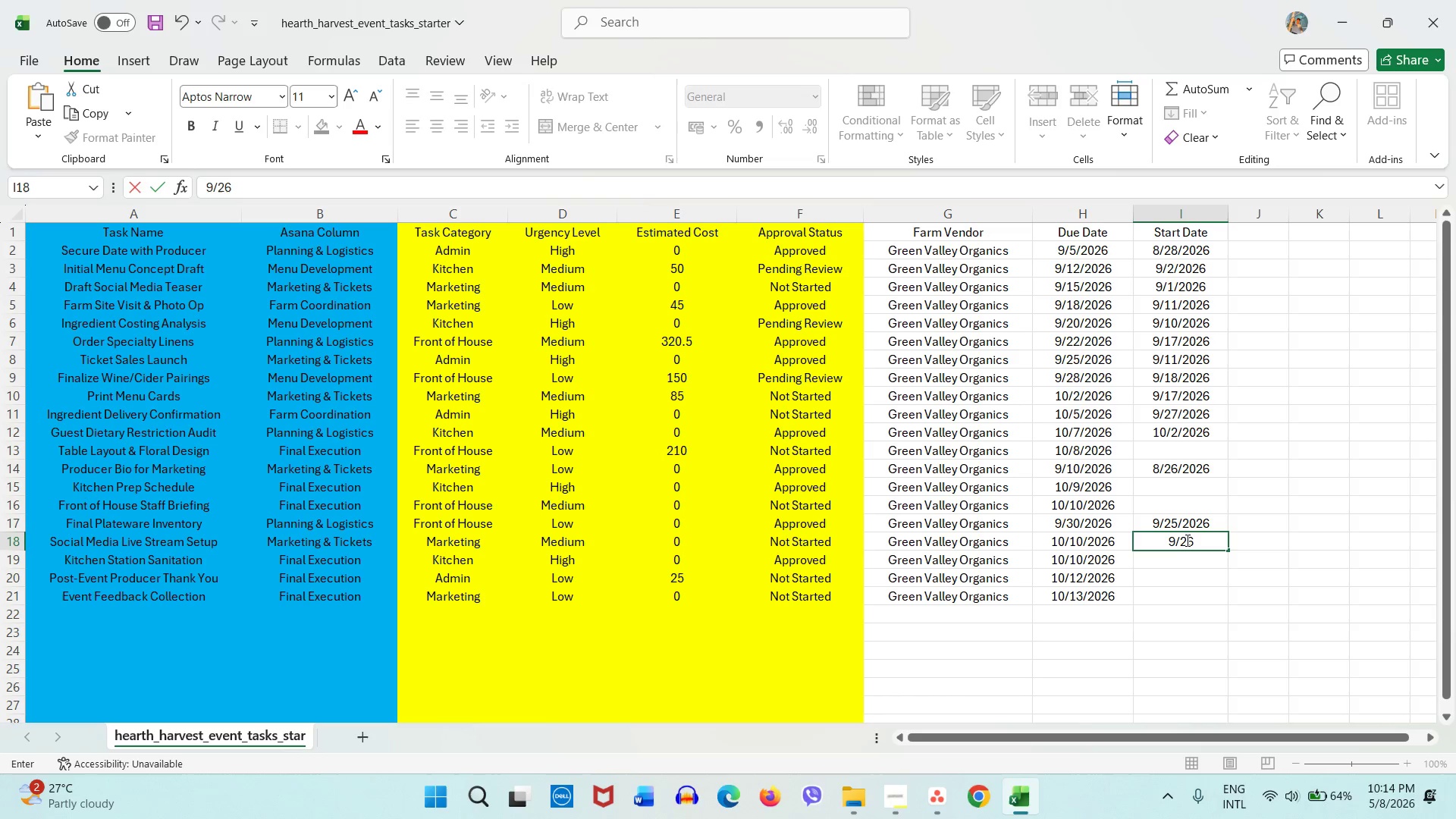 
key(Slash)
 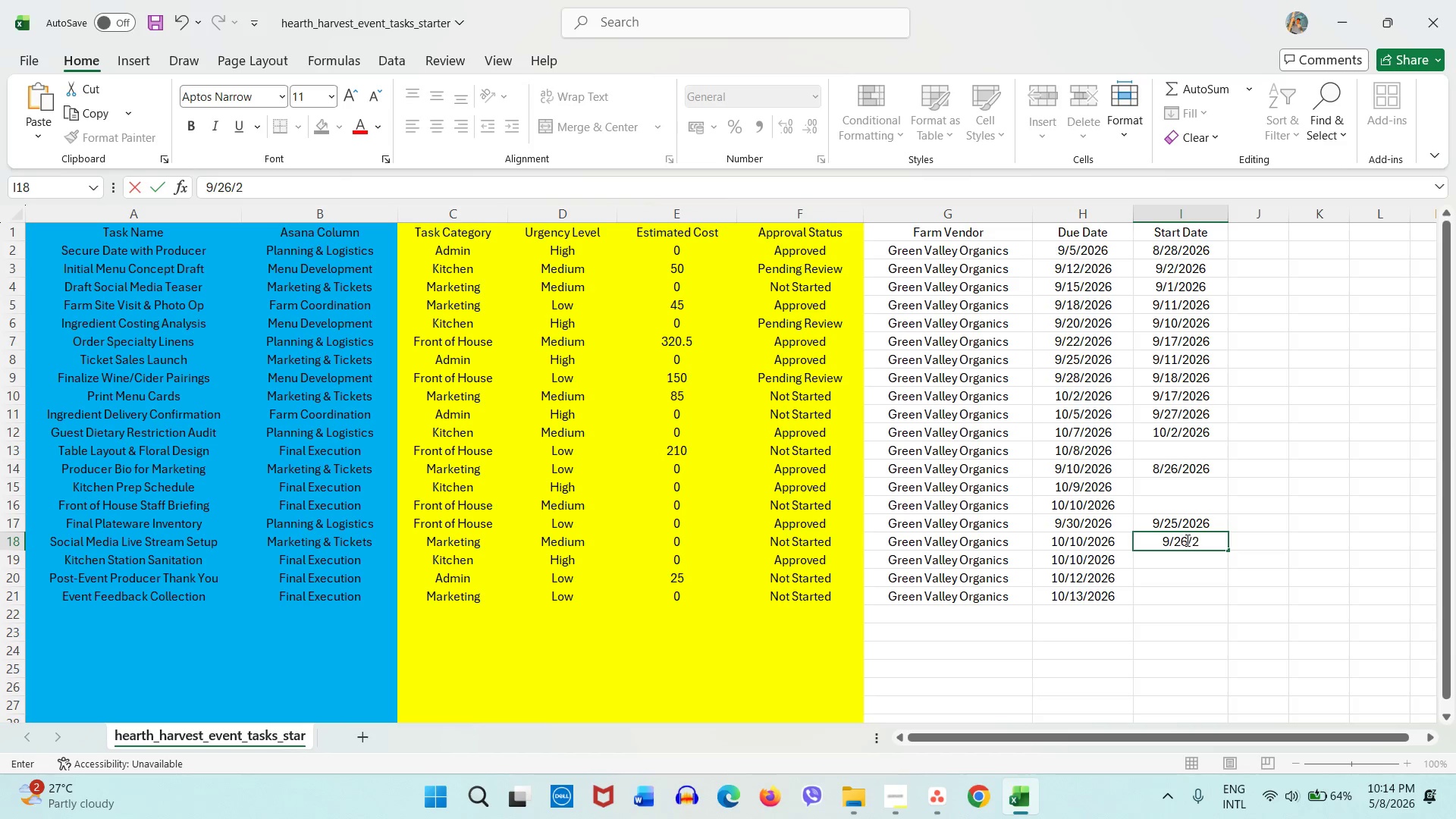 
key(Numpad2)
 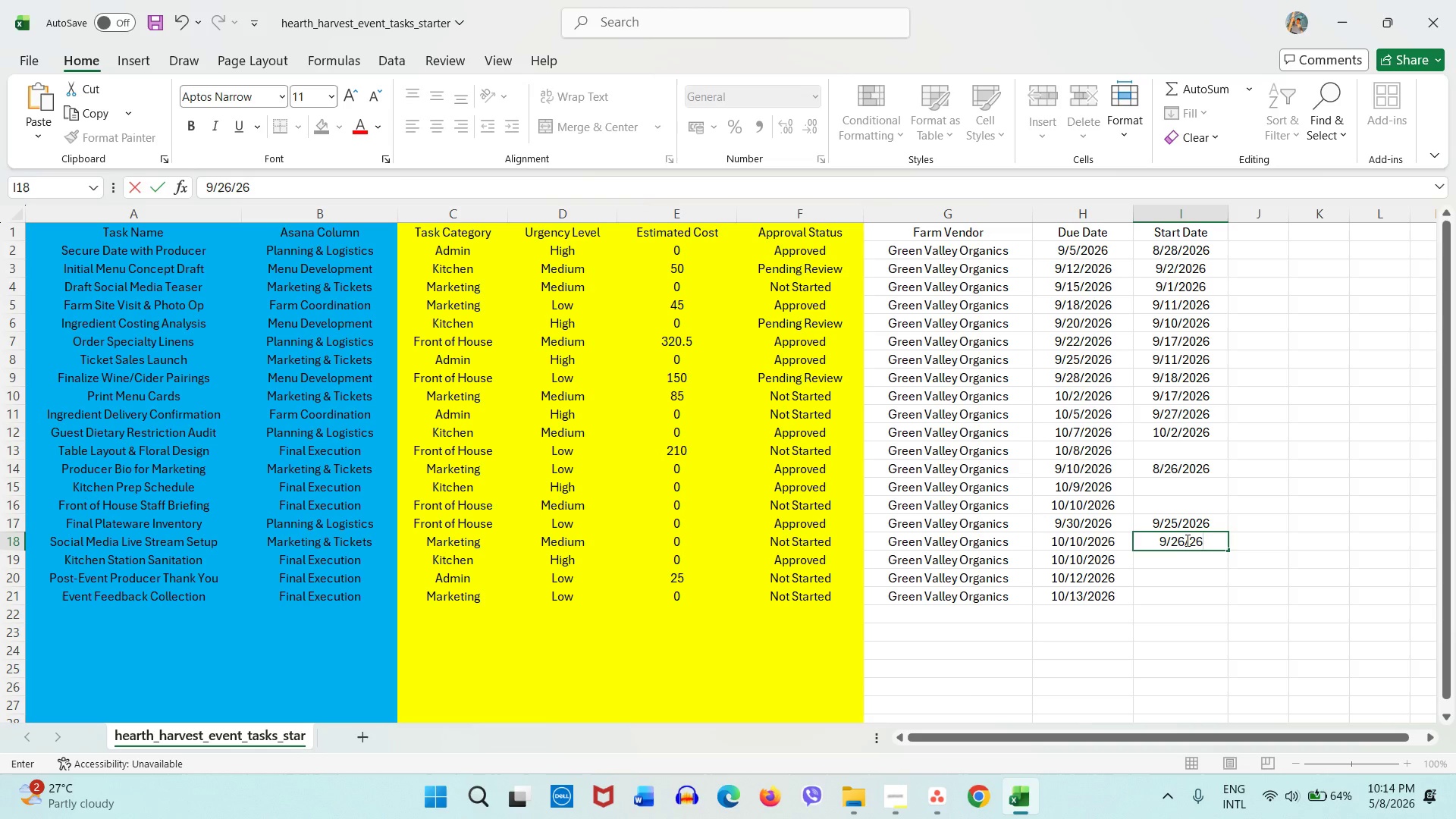 
key(Numpad6)
 